 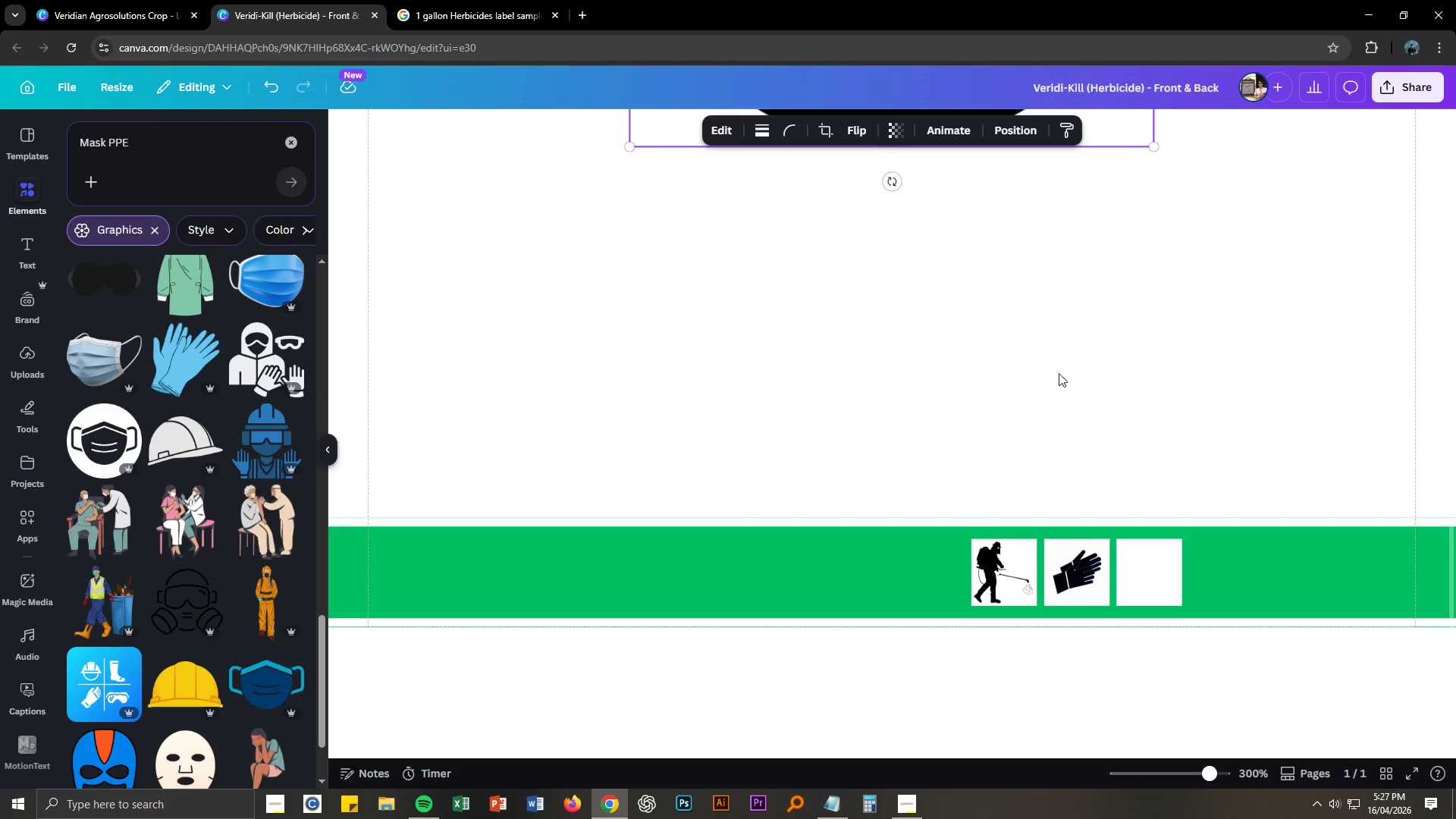 
left_click_drag(start_coordinate=[1134, 148], to_coordinate=[1167, 384])
 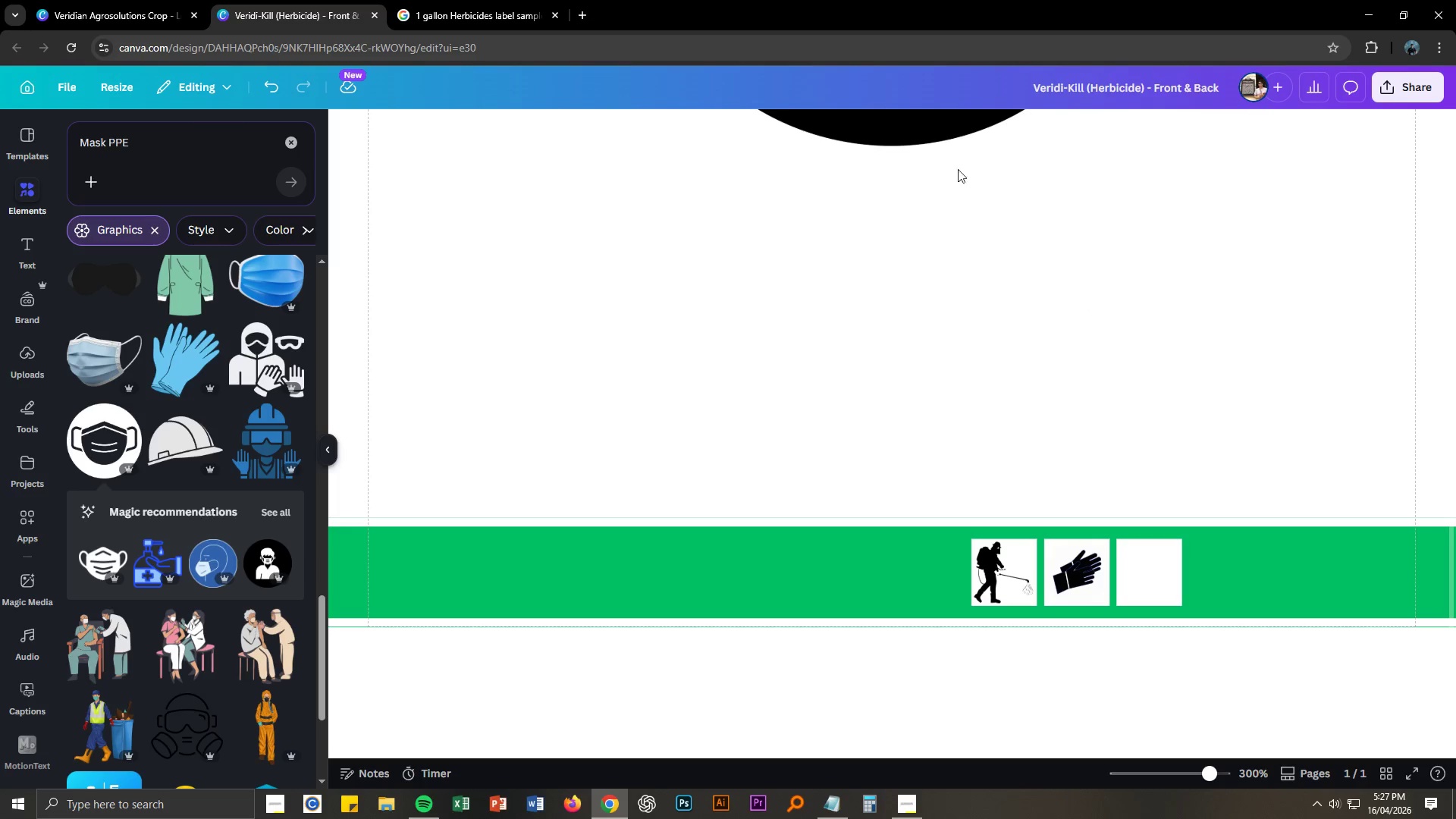 
left_click_drag(start_coordinate=[915, 127], to_coordinate=[1003, 494])
 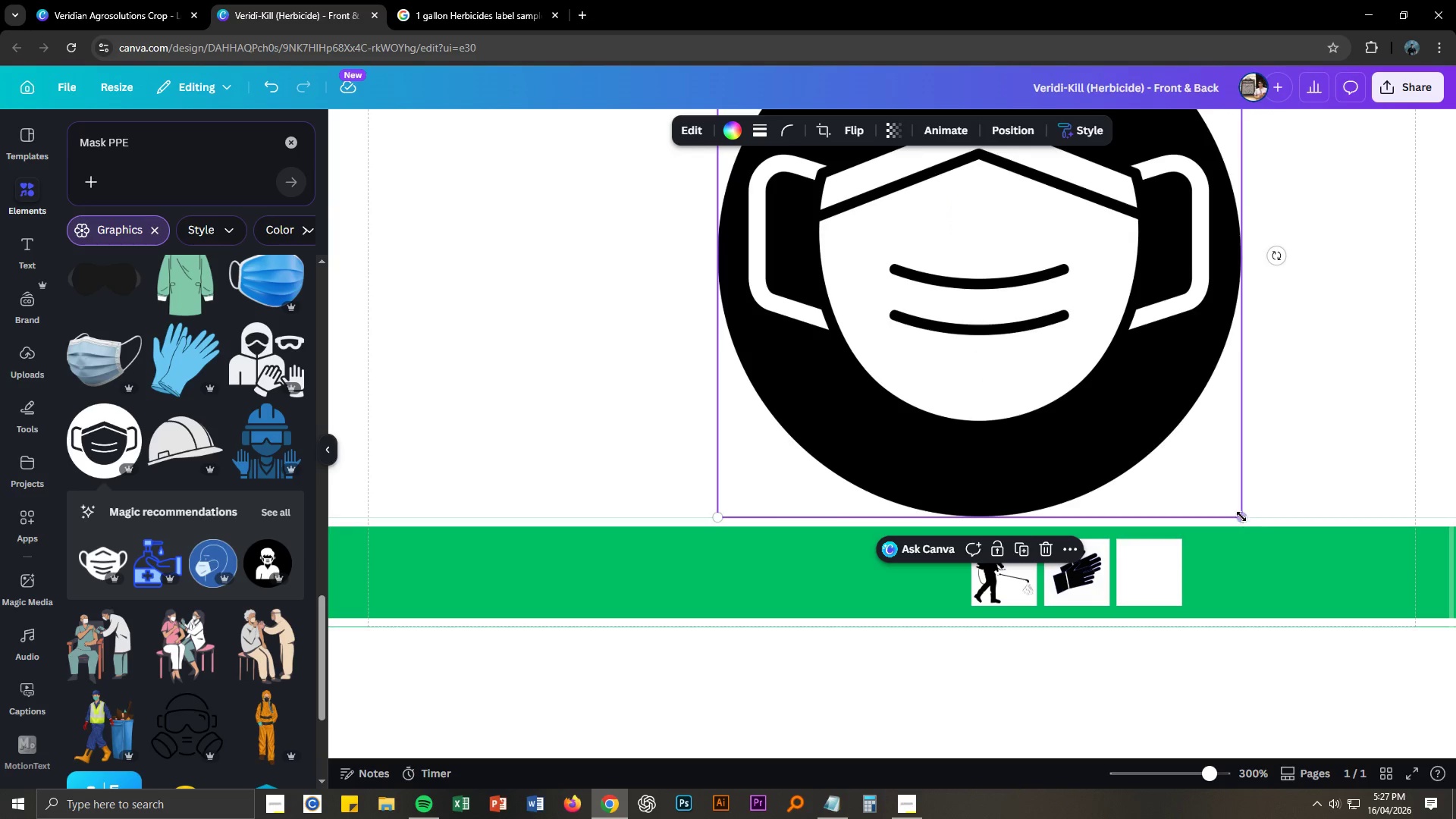 
left_click_drag(start_coordinate=[1241, 516], to_coordinate=[971, 227])
 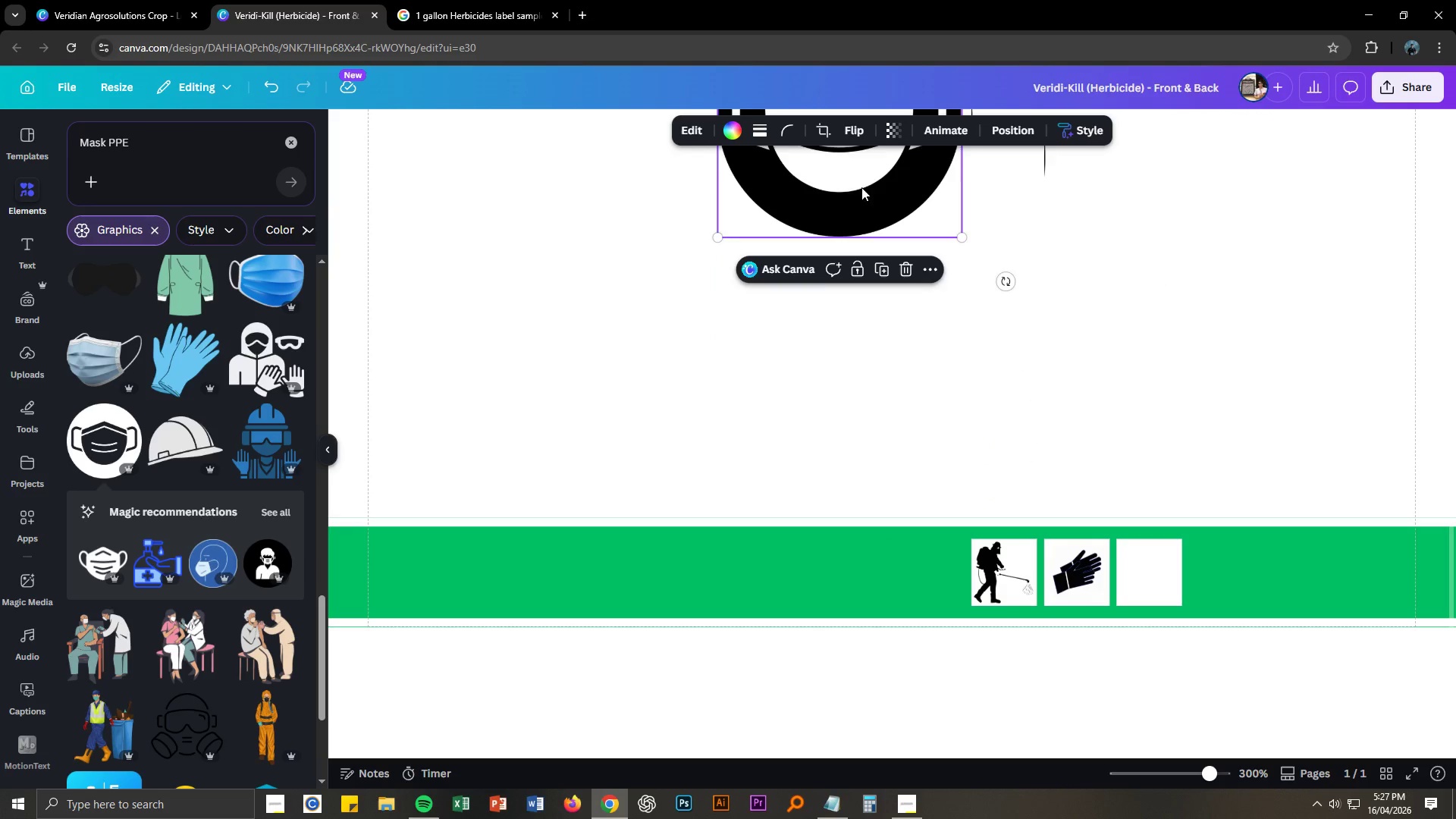 
left_click_drag(start_coordinate=[853, 180], to_coordinate=[1050, 421])
 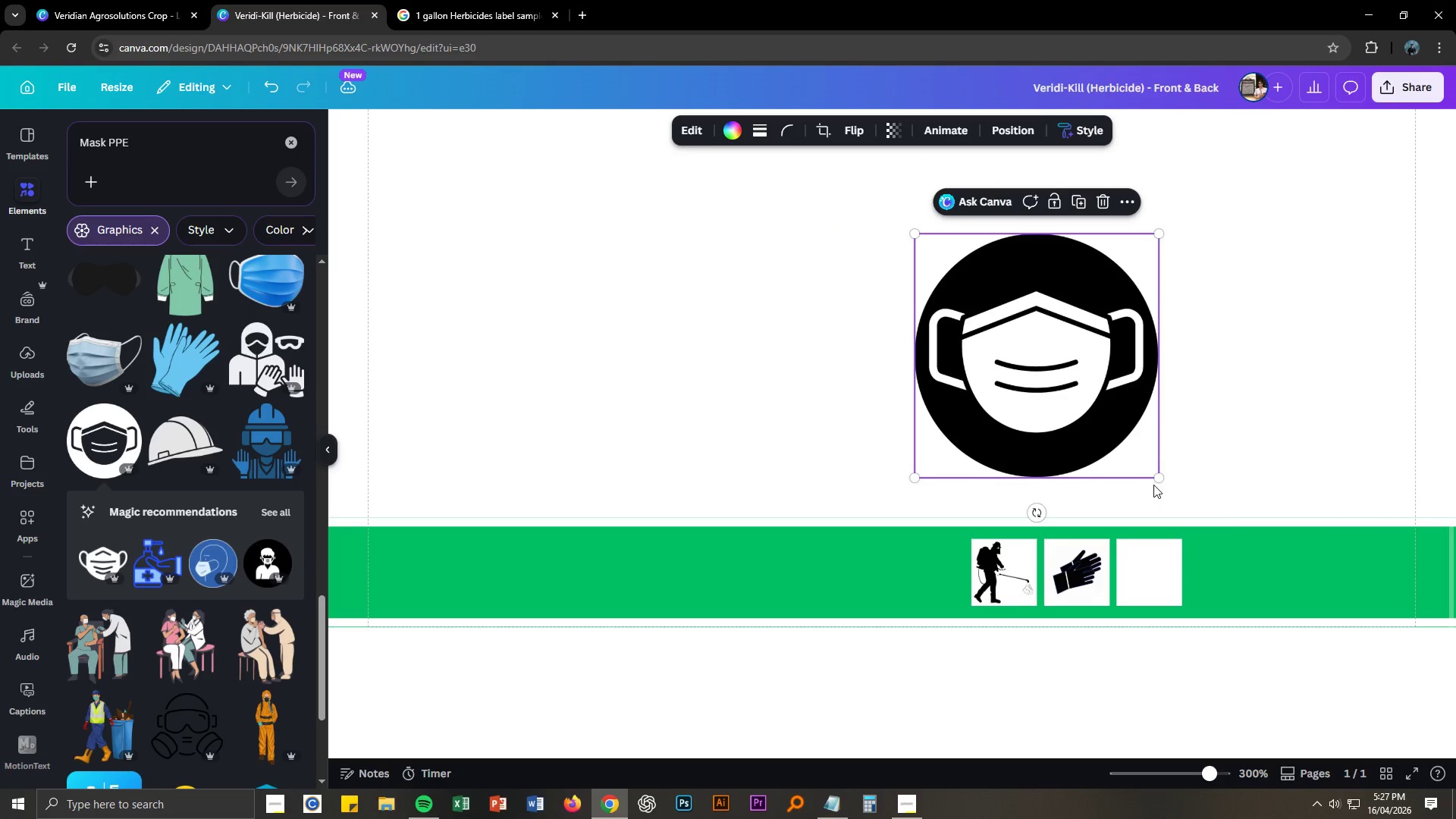 
left_click_drag(start_coordinate=[1159, 478], to_coordinate=[957, 271])
 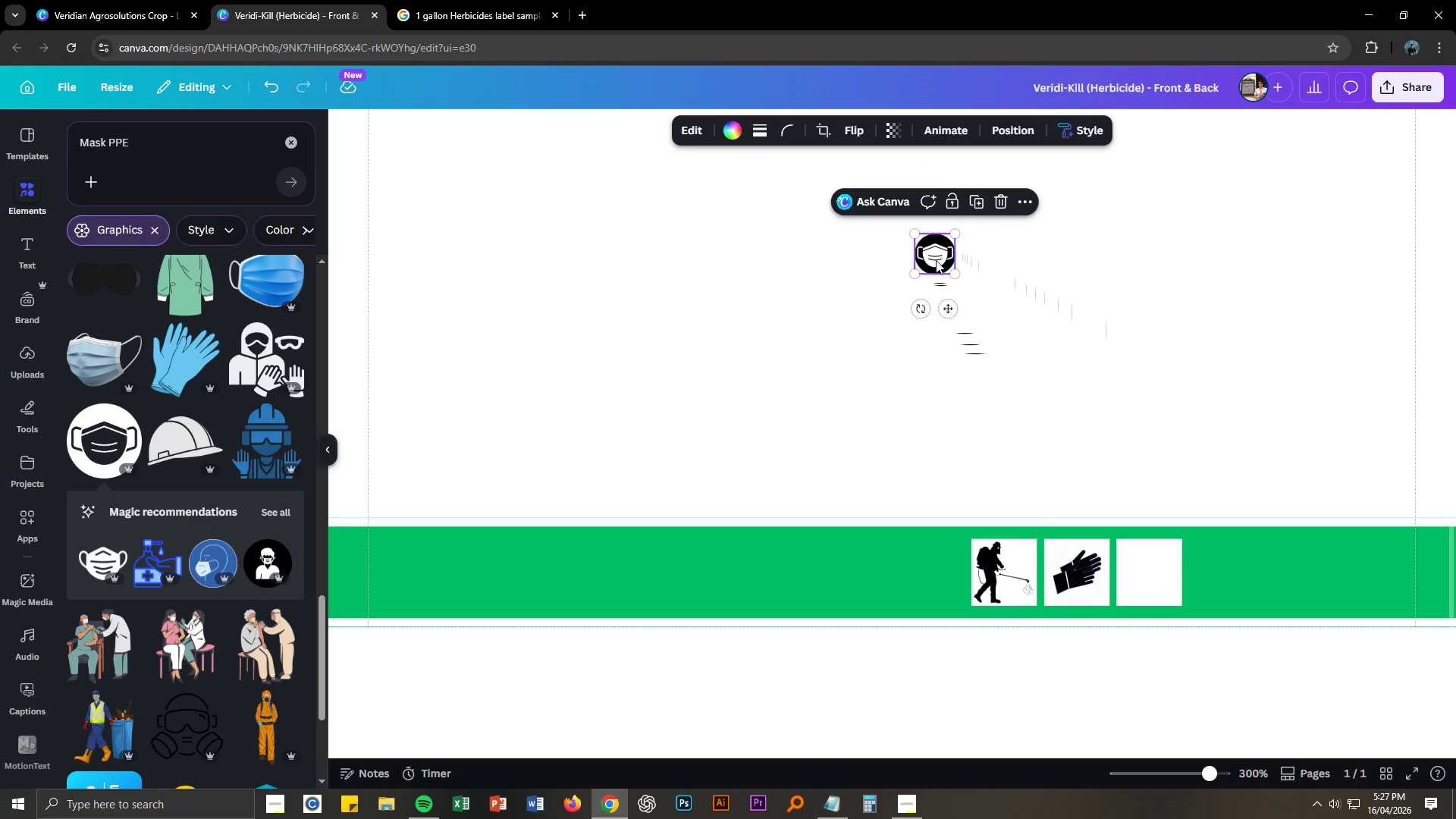 
left_click_drag(start_coordinate=[934, 258], to_coordinate=[1150, 577])
 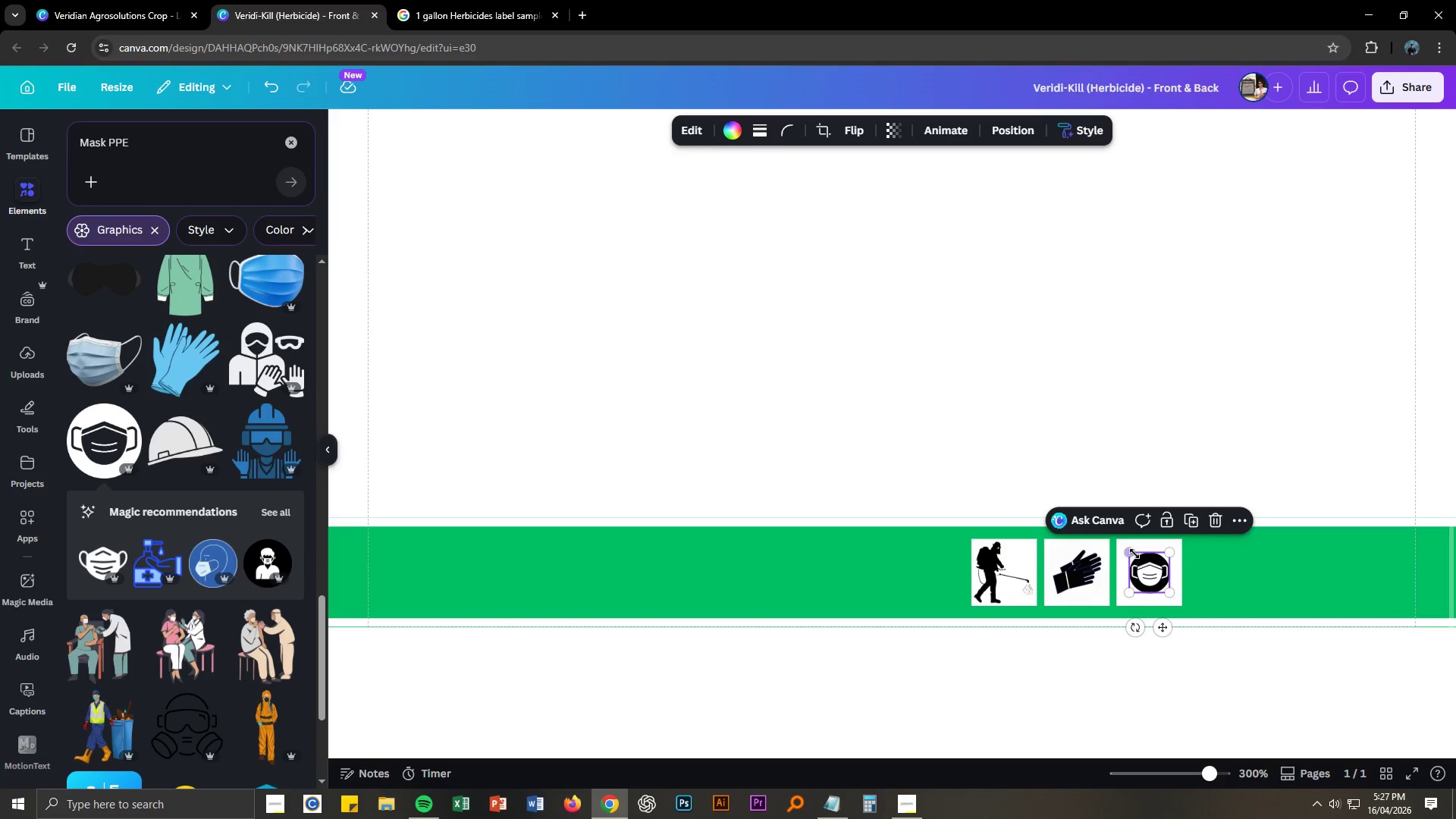 
left_click_drag(start_coordinate=[1132, 552], to_coordinate=[1125, 546])
 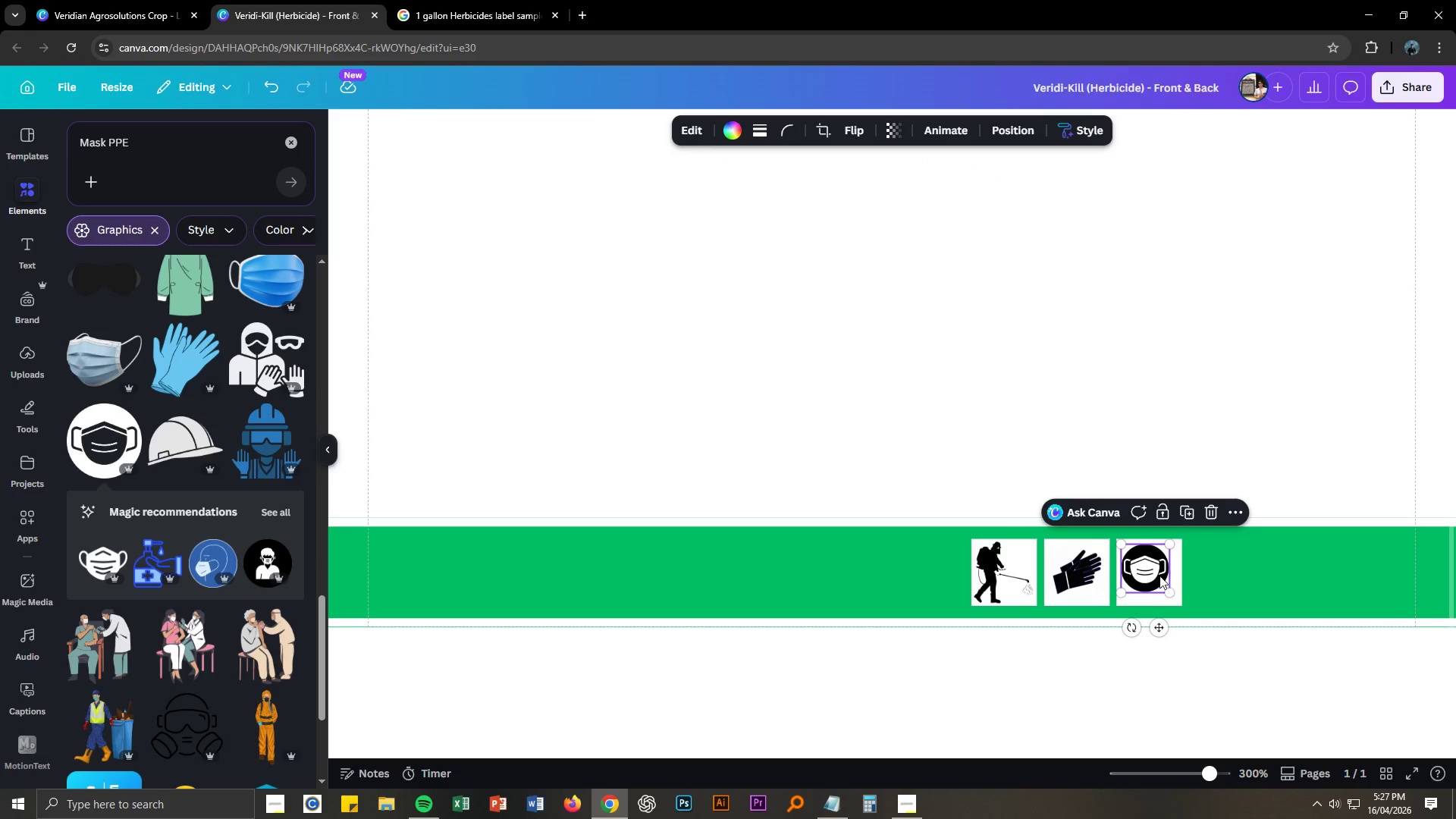 
left_click_drag(start_coordinate=[1156, 573], to_coordinate=[1159, 577])
 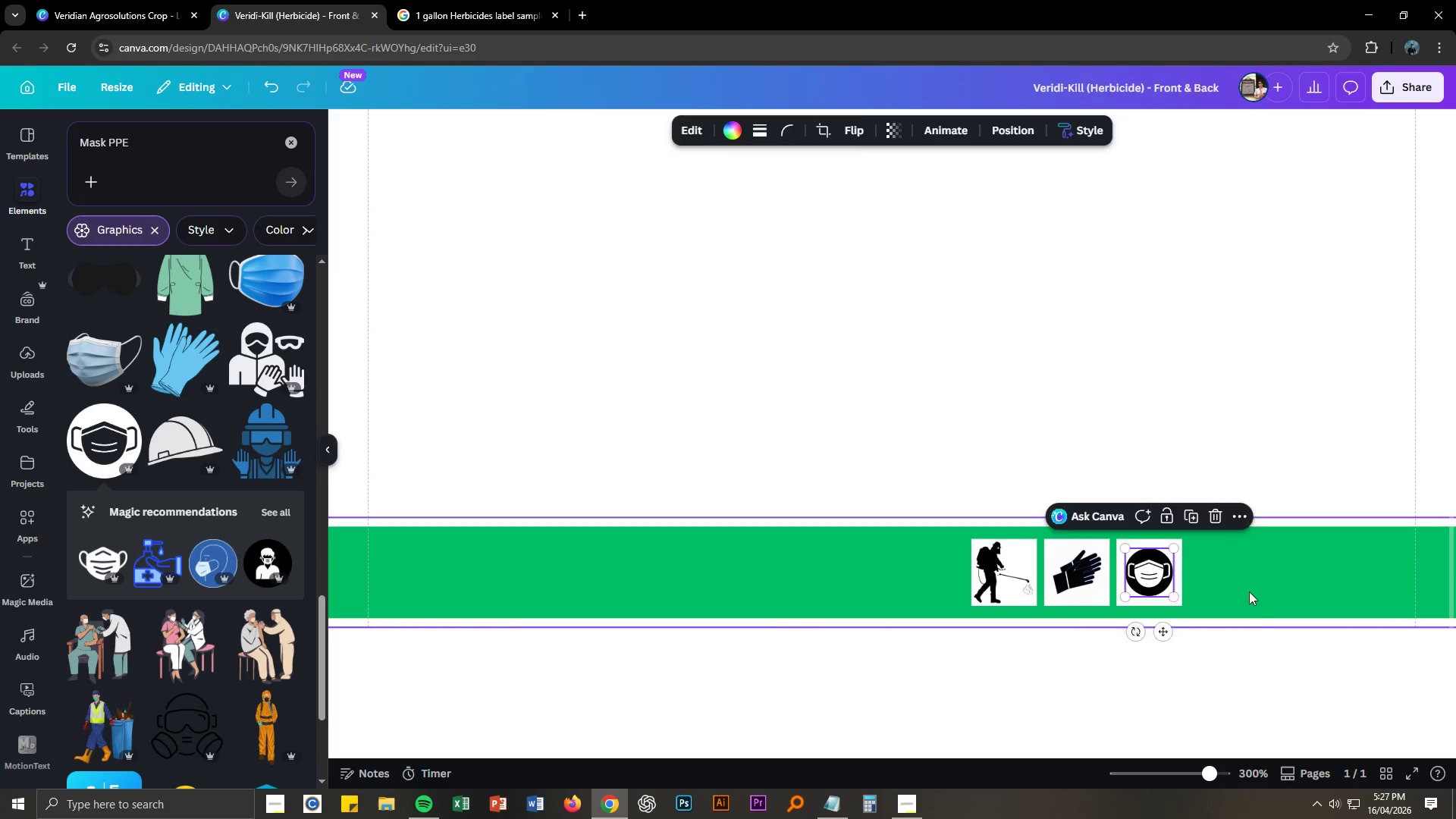 
left_click([1249, 592])
 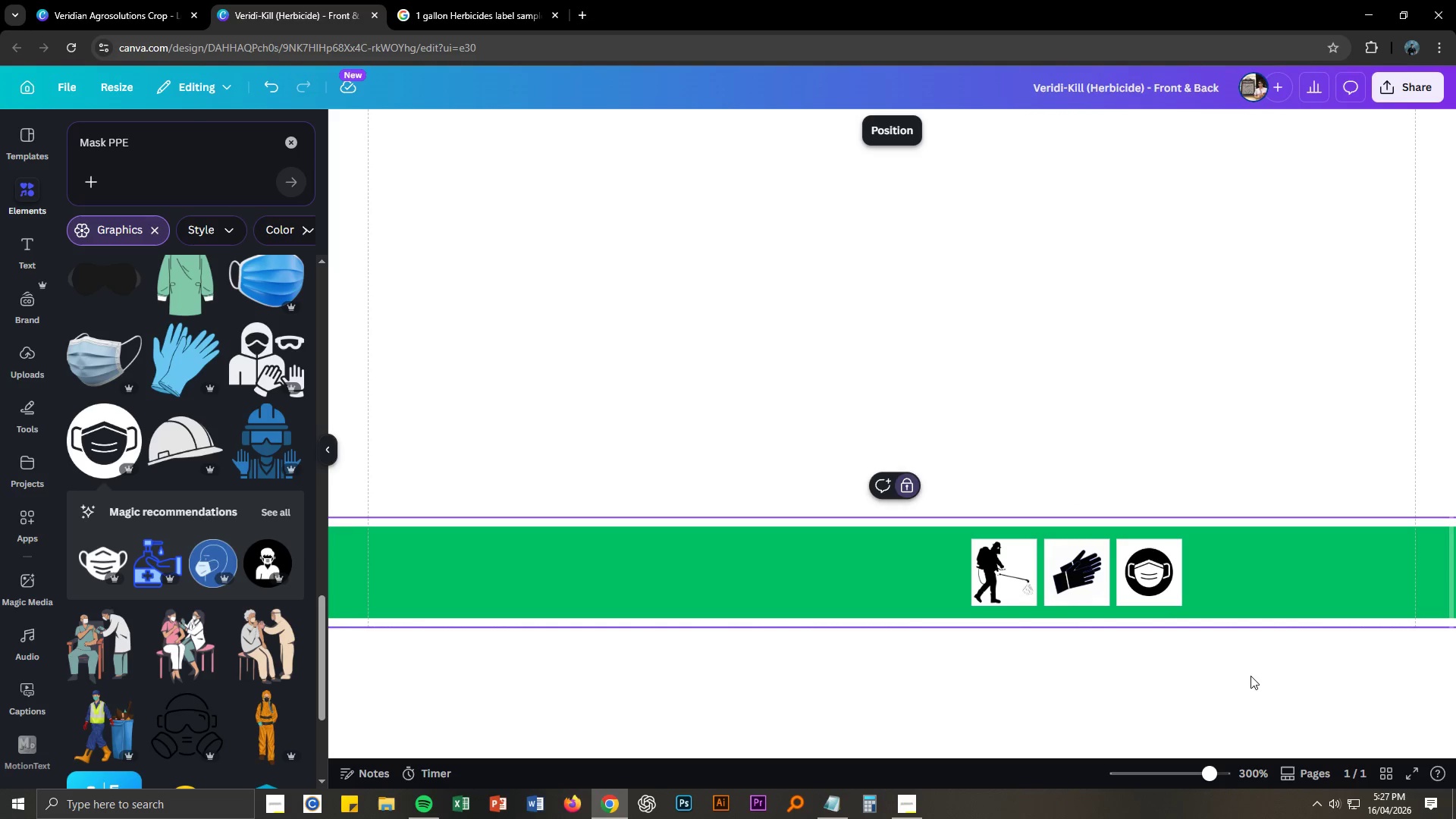 
left_click([1249, 684])
 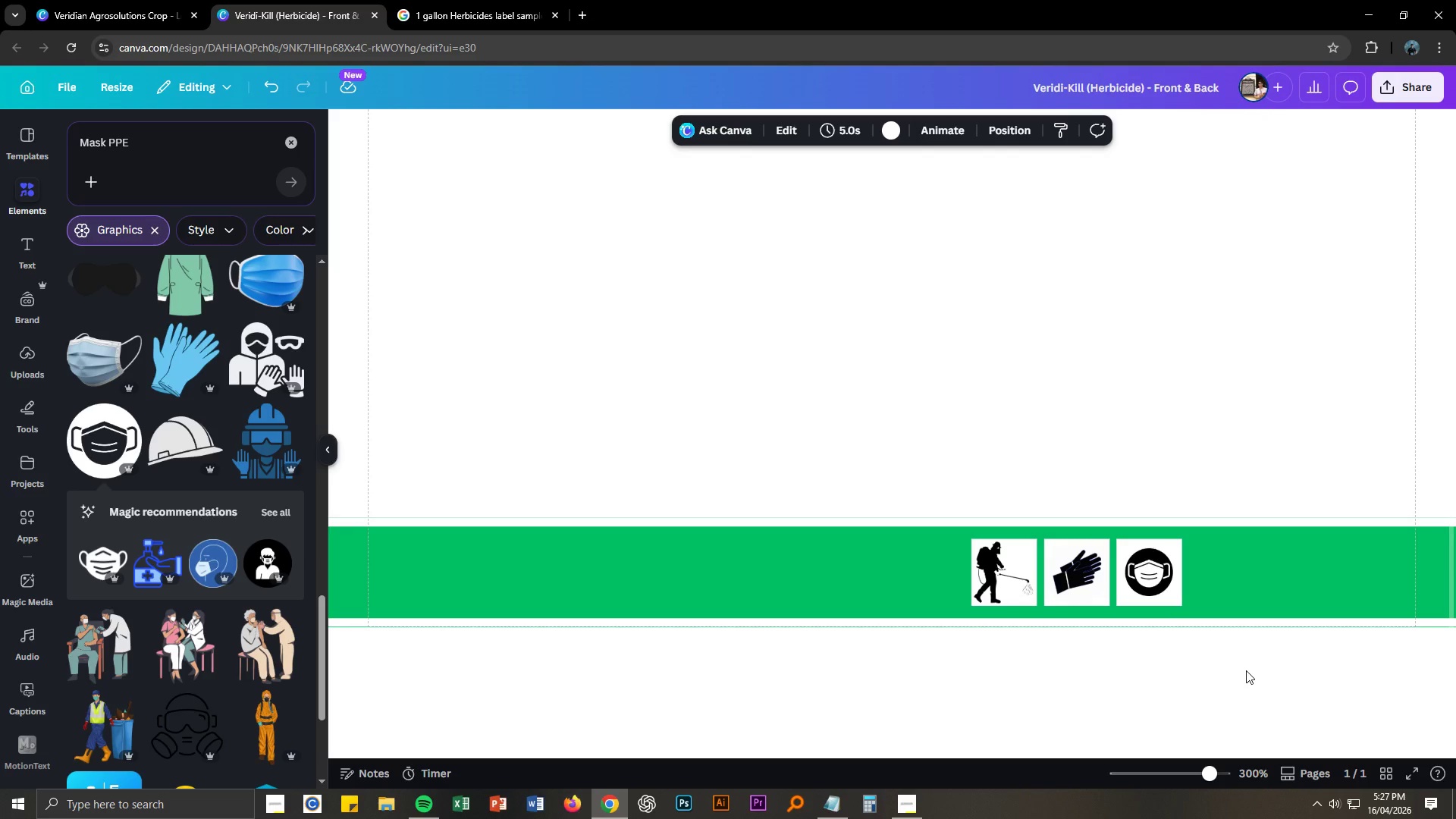 
scroll: coordinate [1219, 677], scroll_direction: down, amount: 2.0
 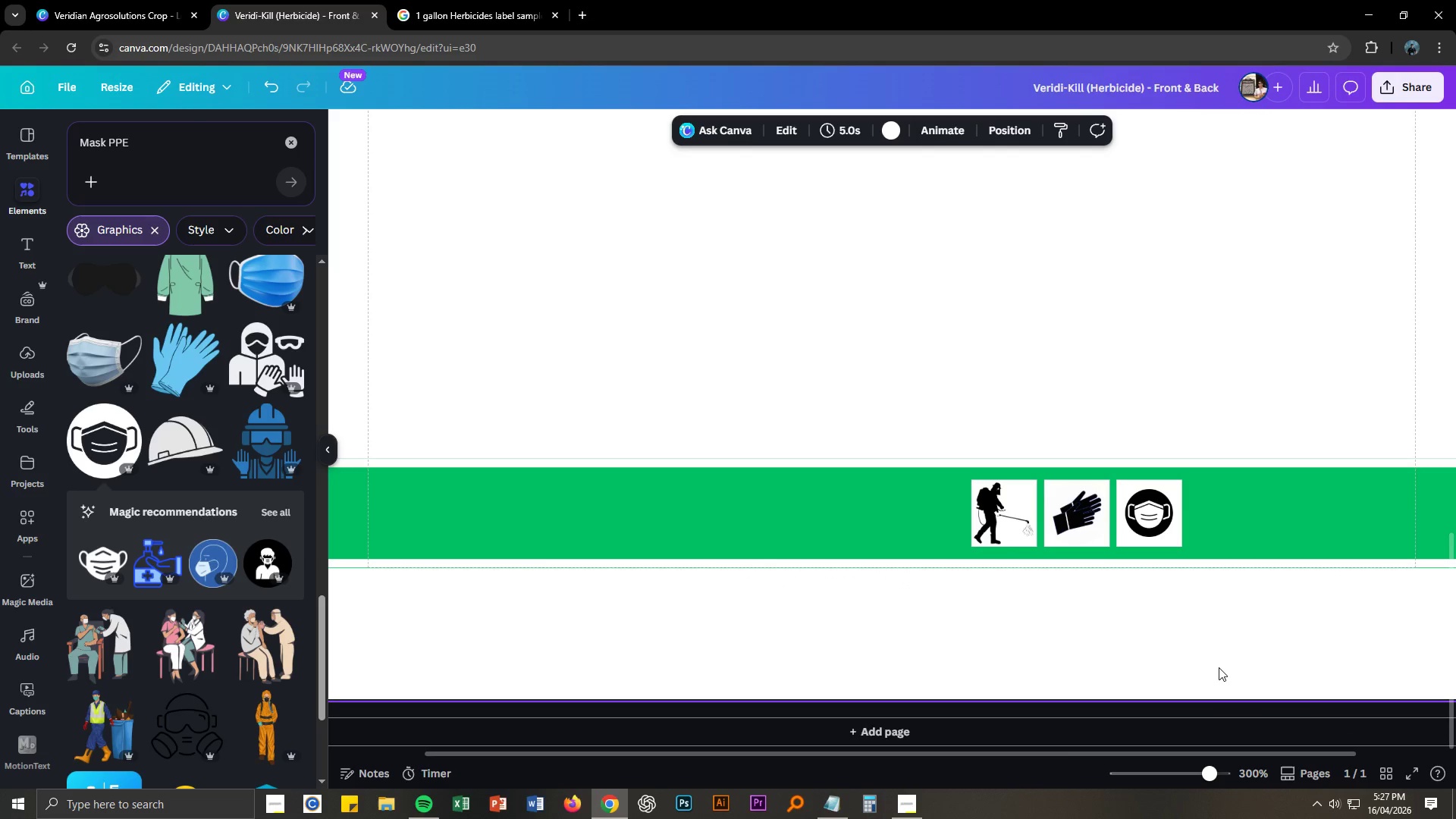 
hold_key(key=Space, duration=0.88)
 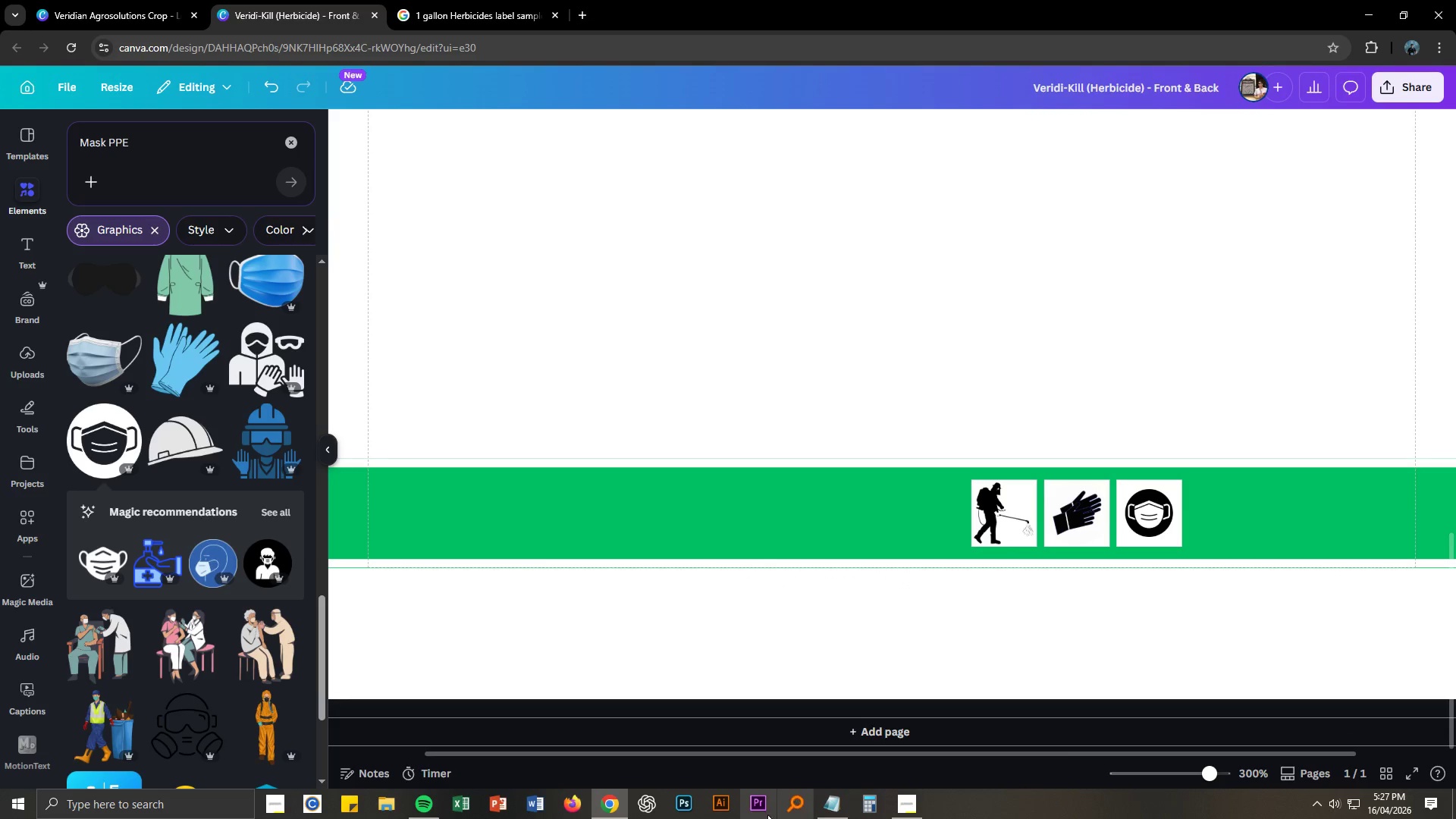 
left_click_drag(start_coordinate=[1219, 664], to_coordinate=[965, 651])
 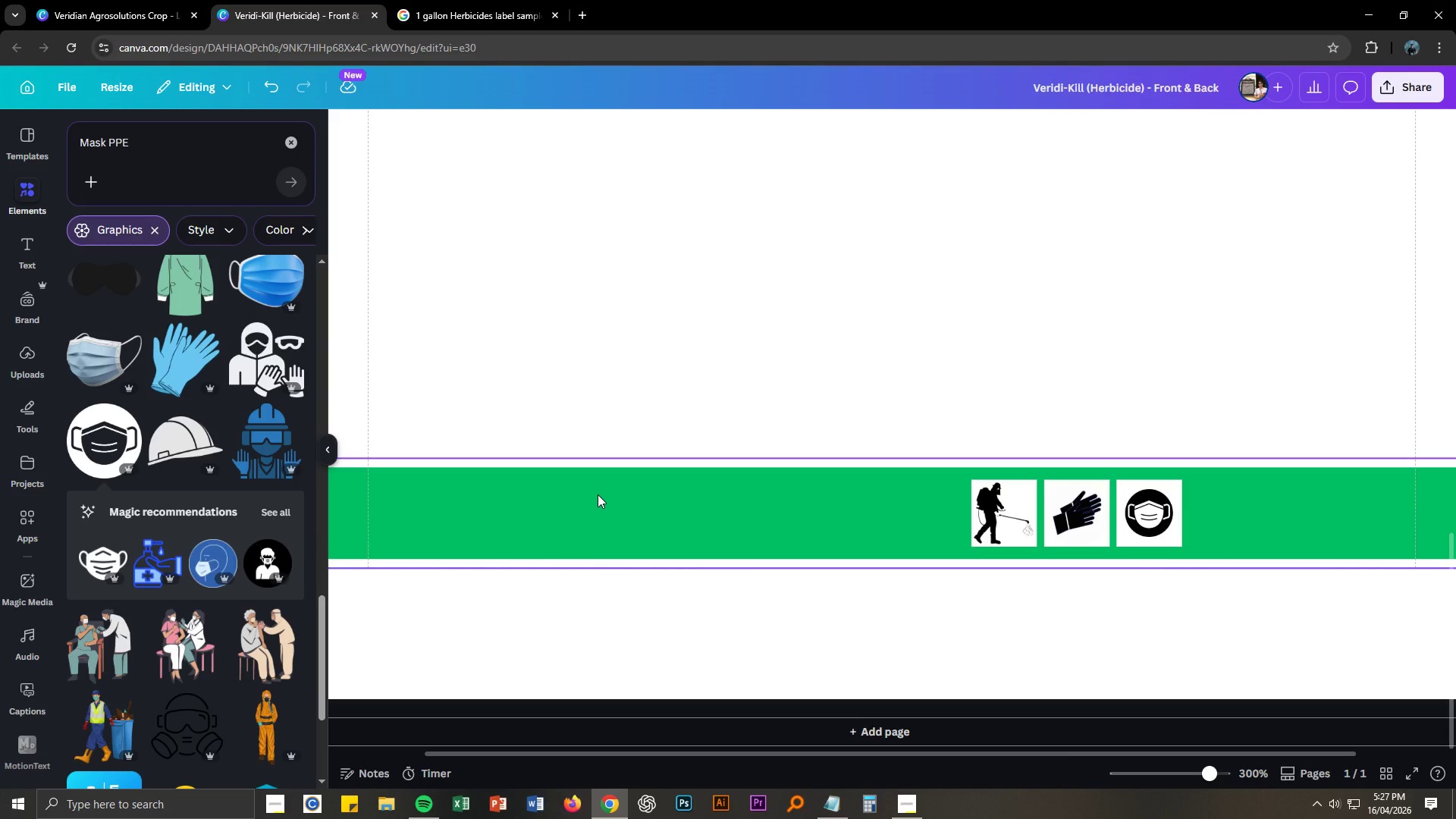 
wait(5.75)
 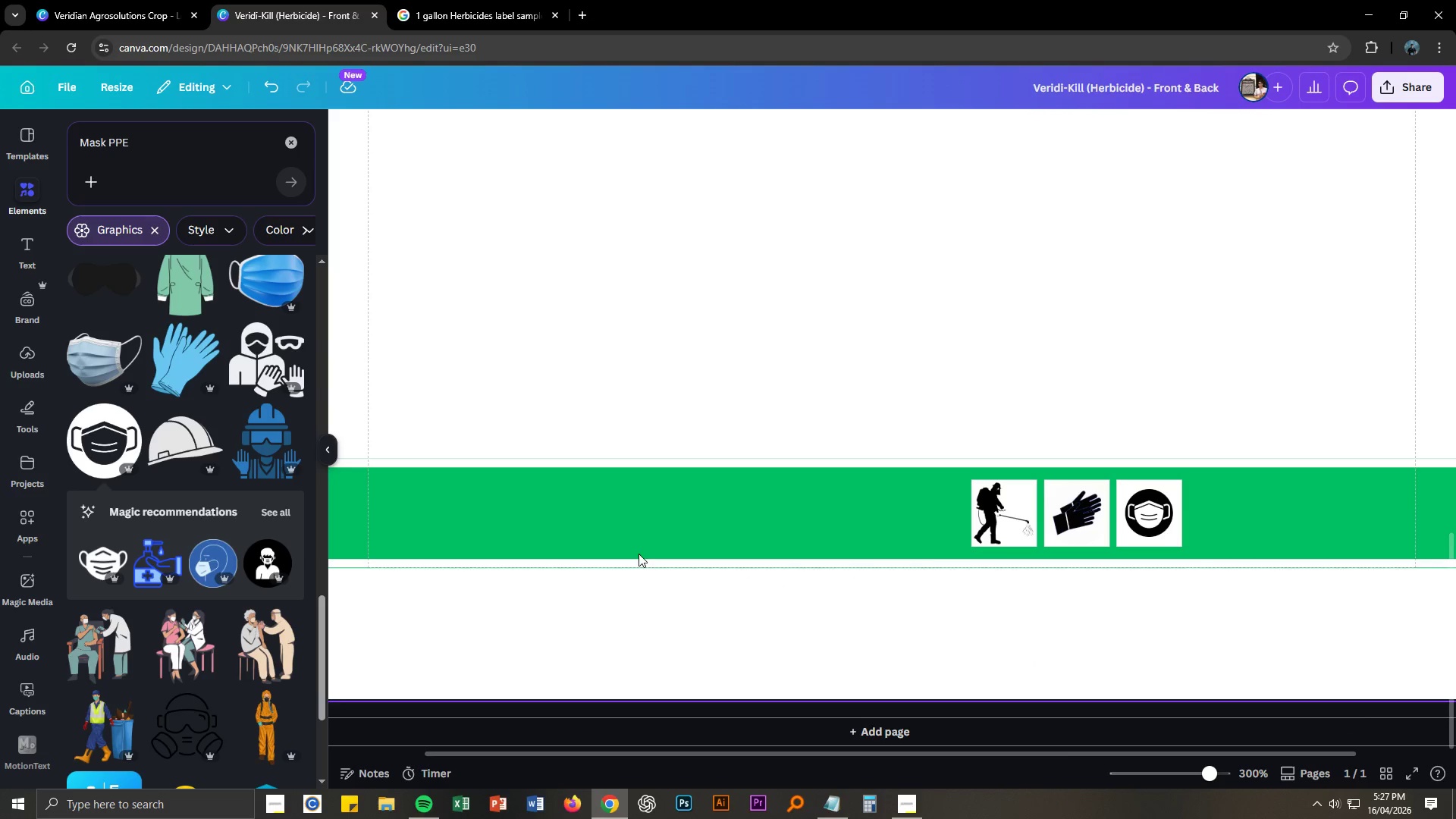 
double_click([180, 153])
 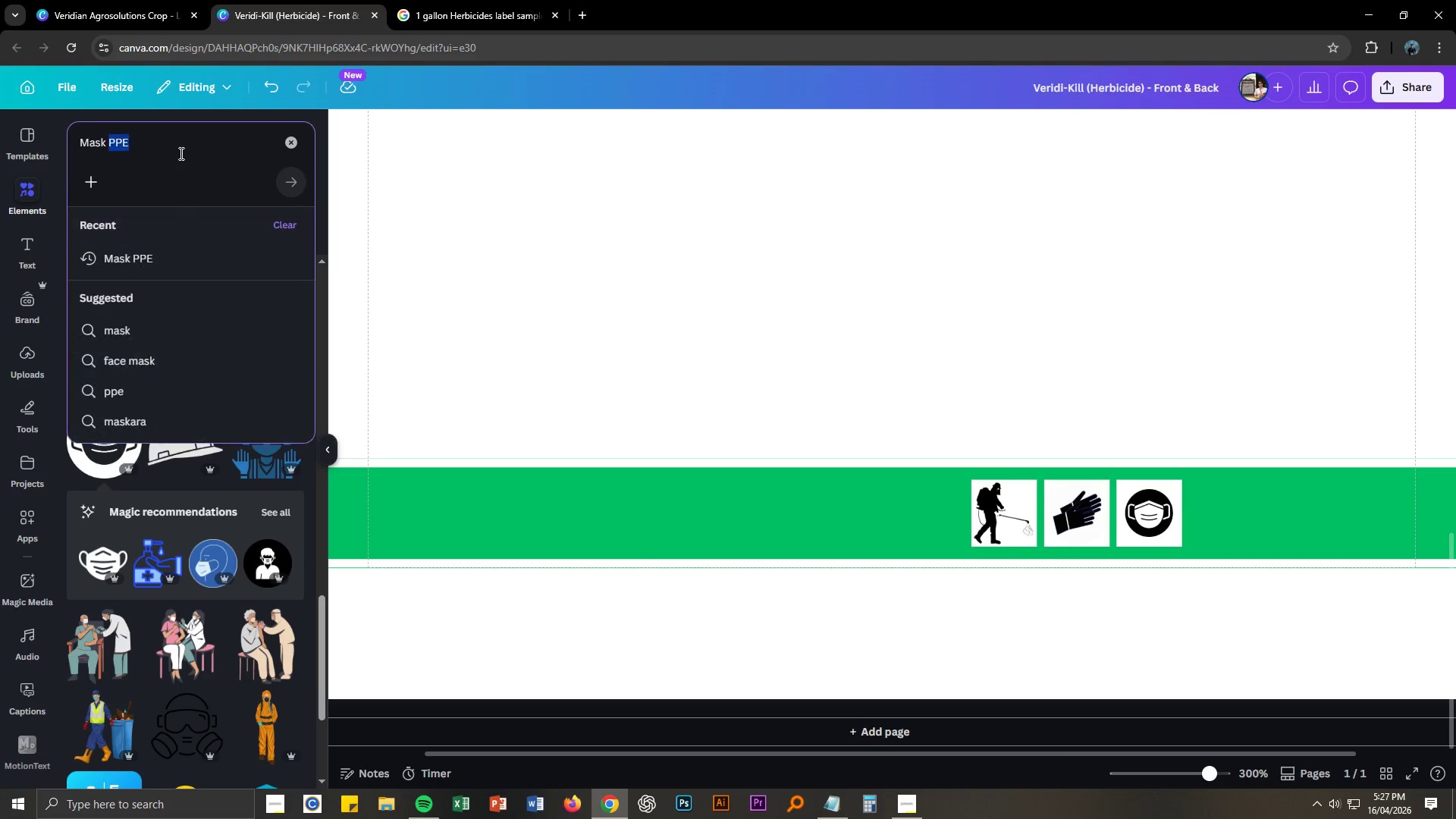 
triple_click([180, 153])
 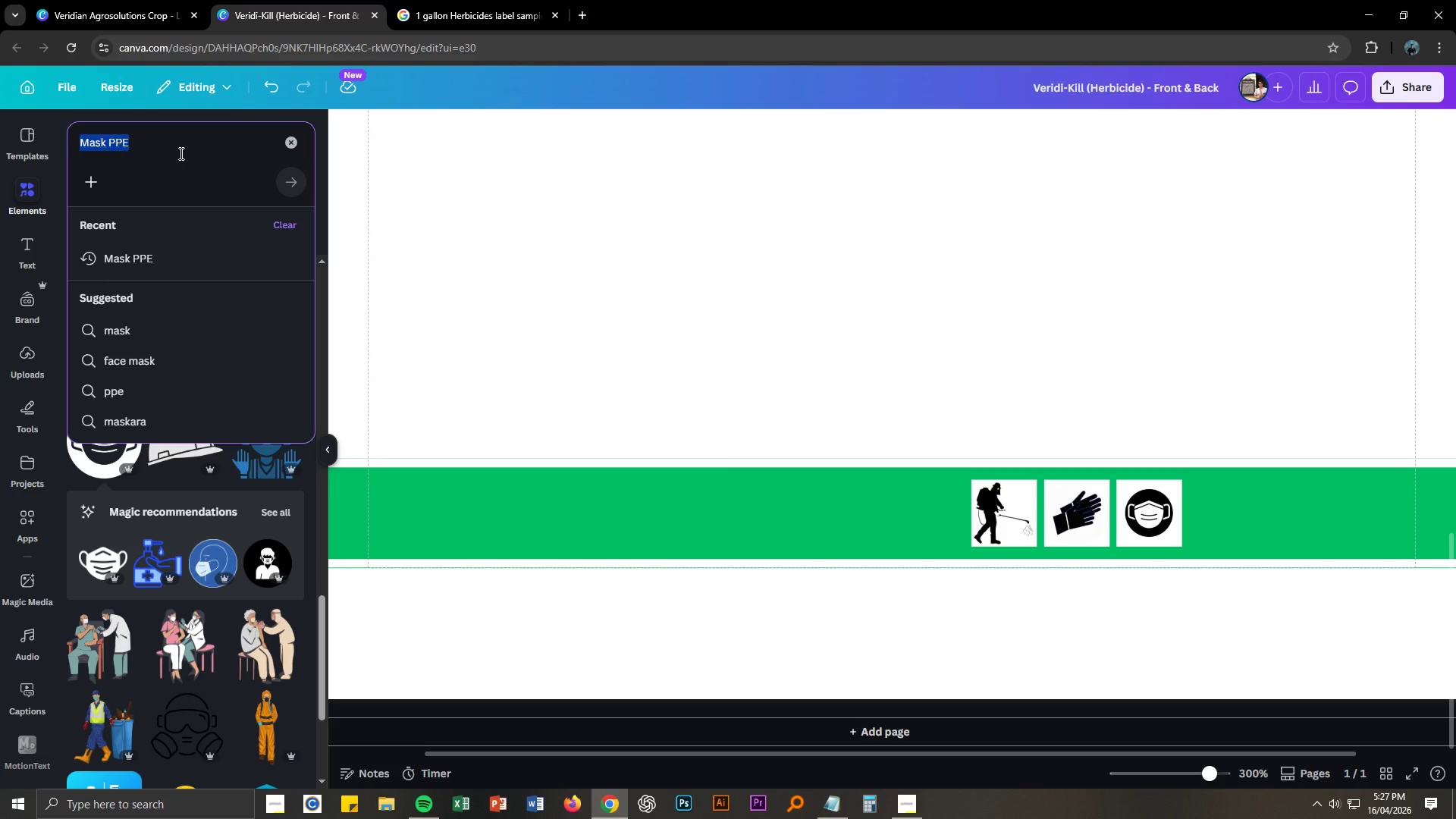 
type(wash hands)
 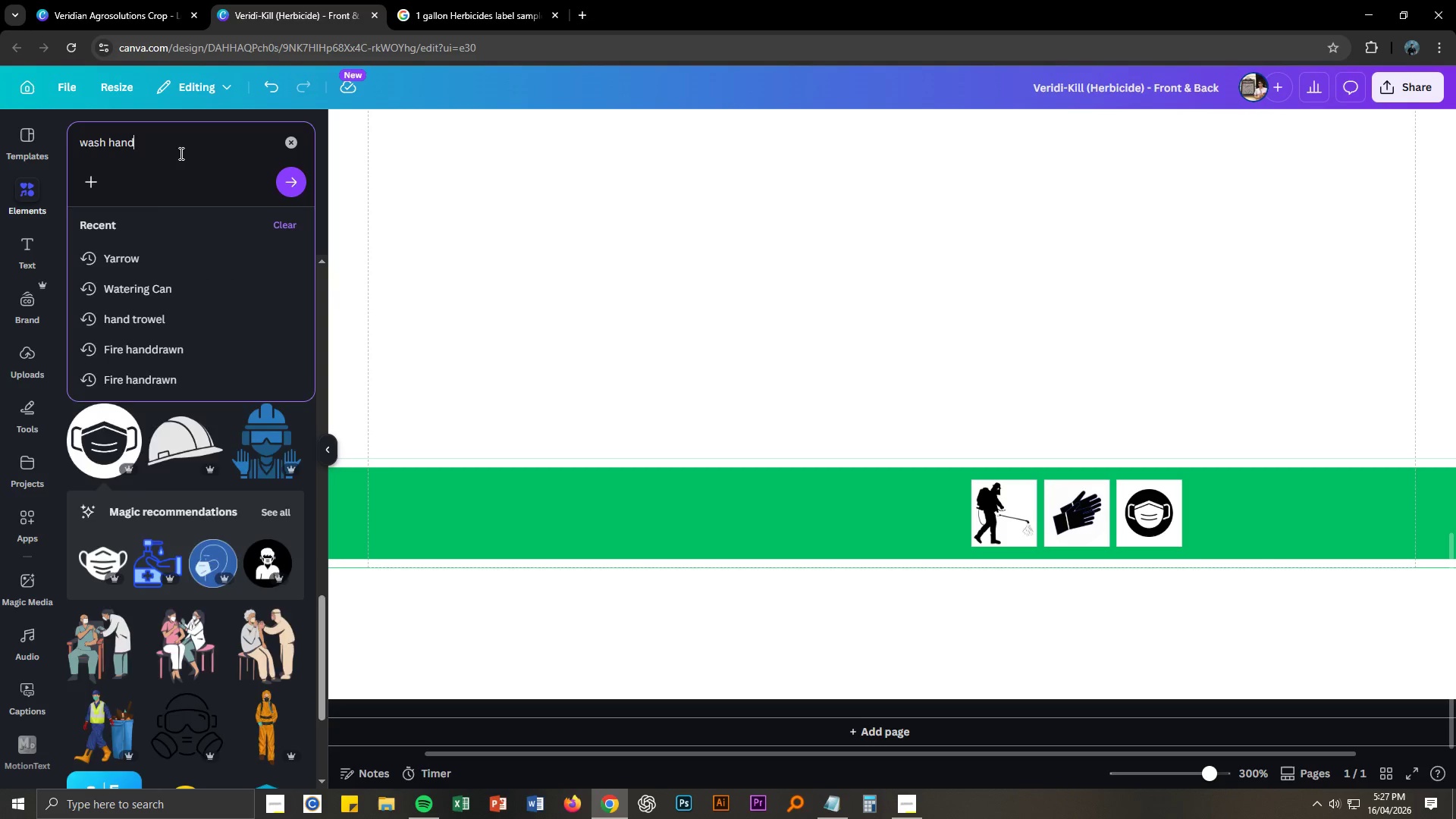 
key(Enter)
 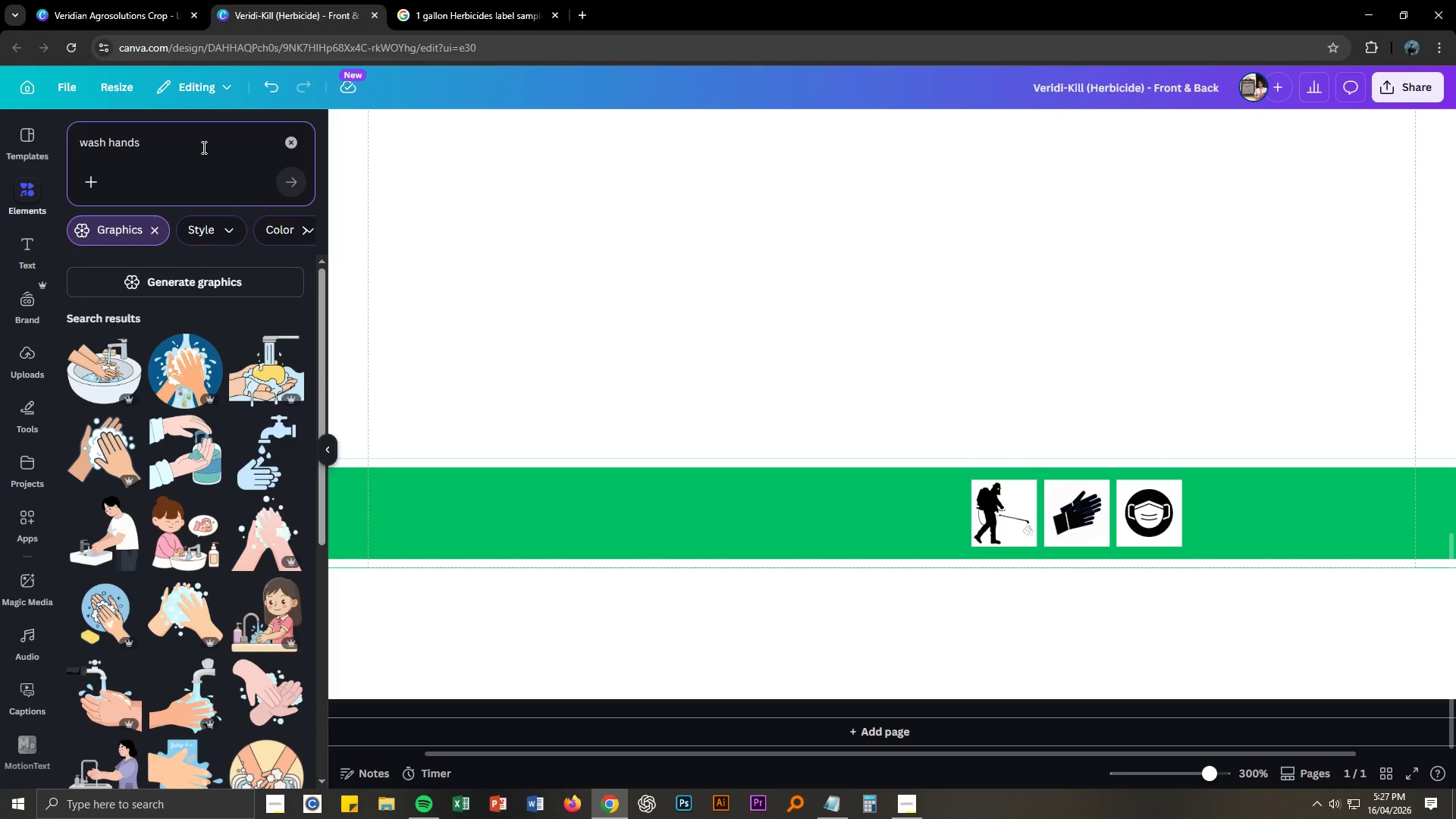 
key(Space)
 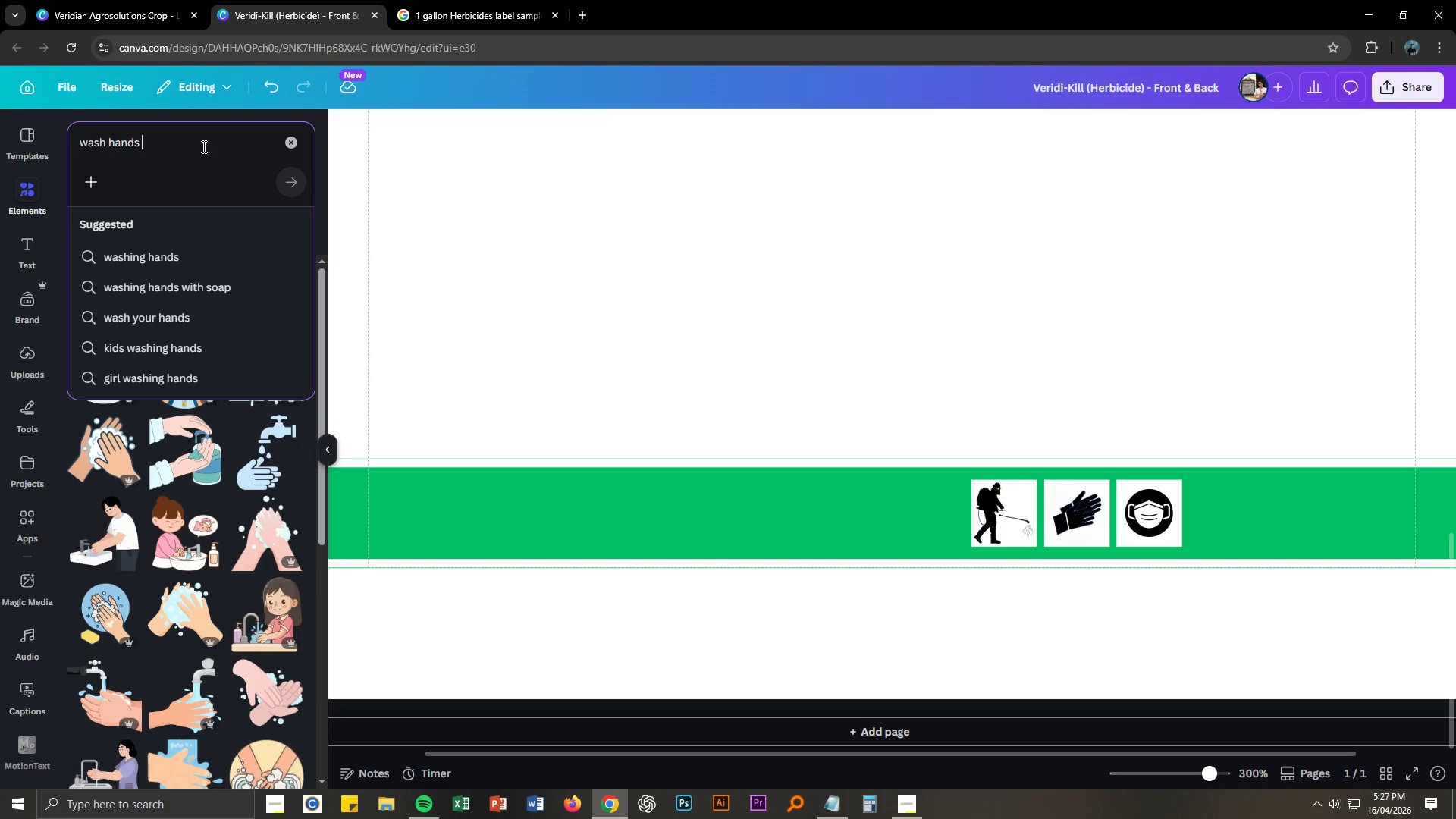 
key(Control+ControlLeft)
 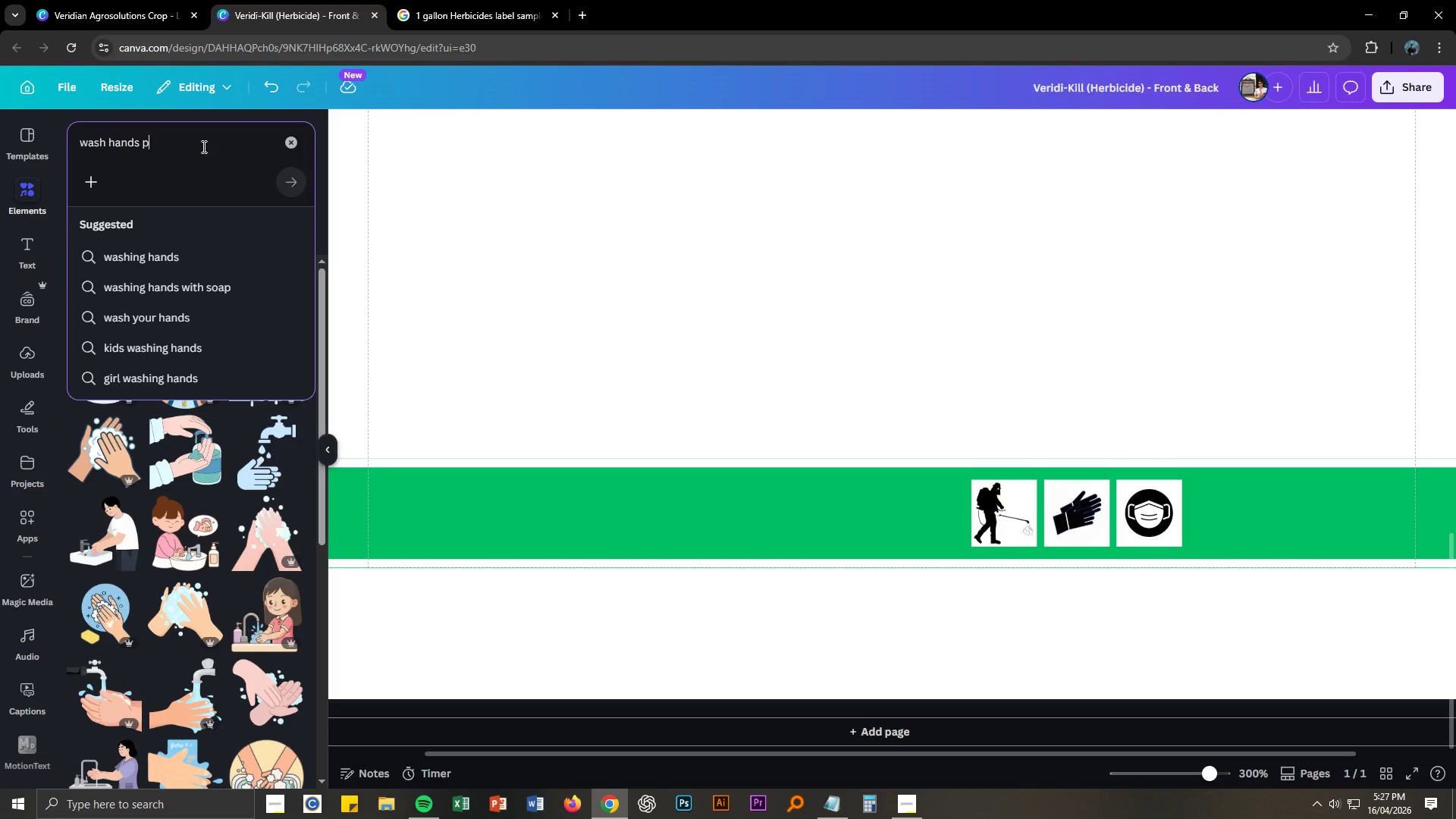 
type(ppe)
 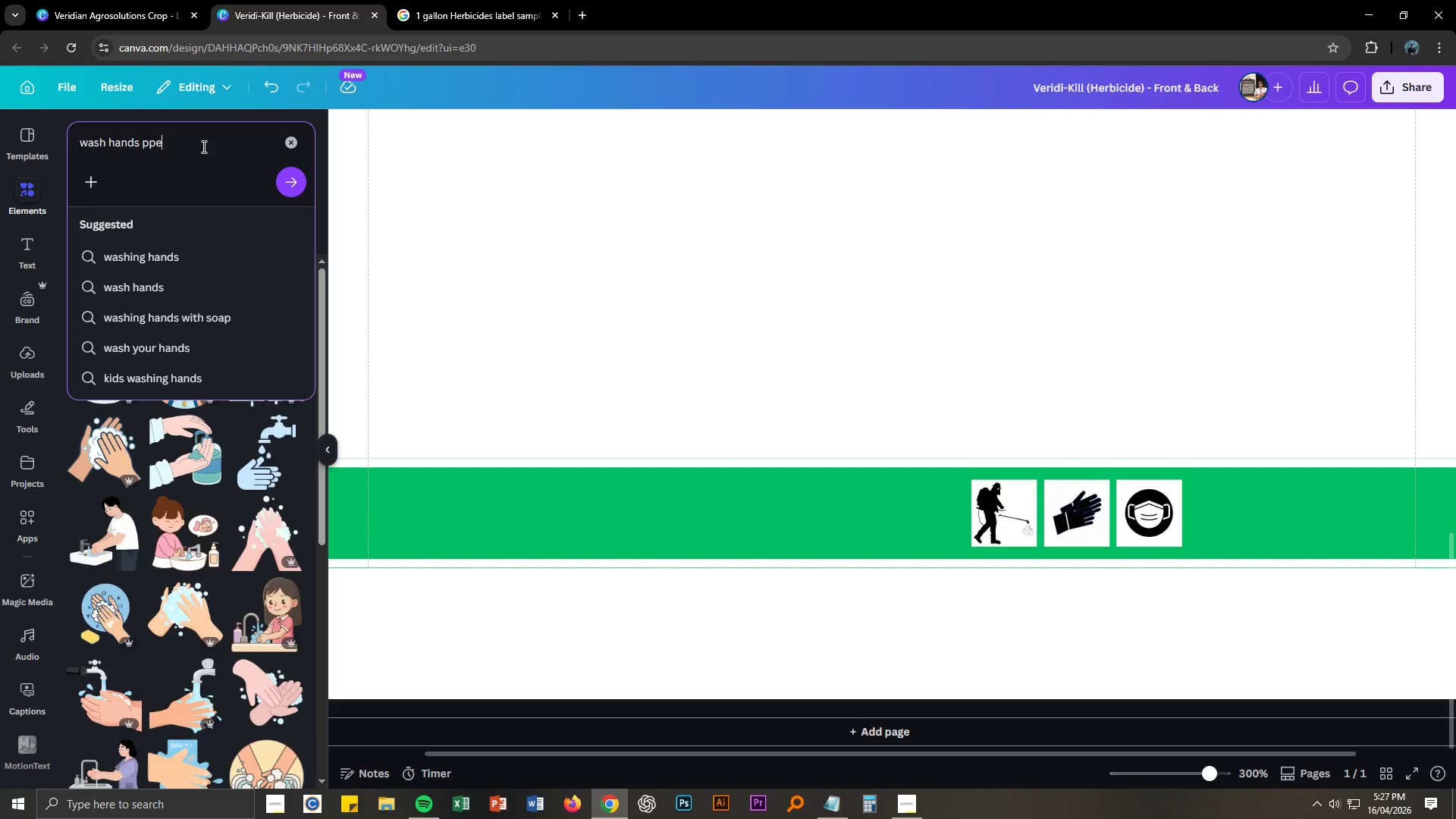 
key(Enter)
 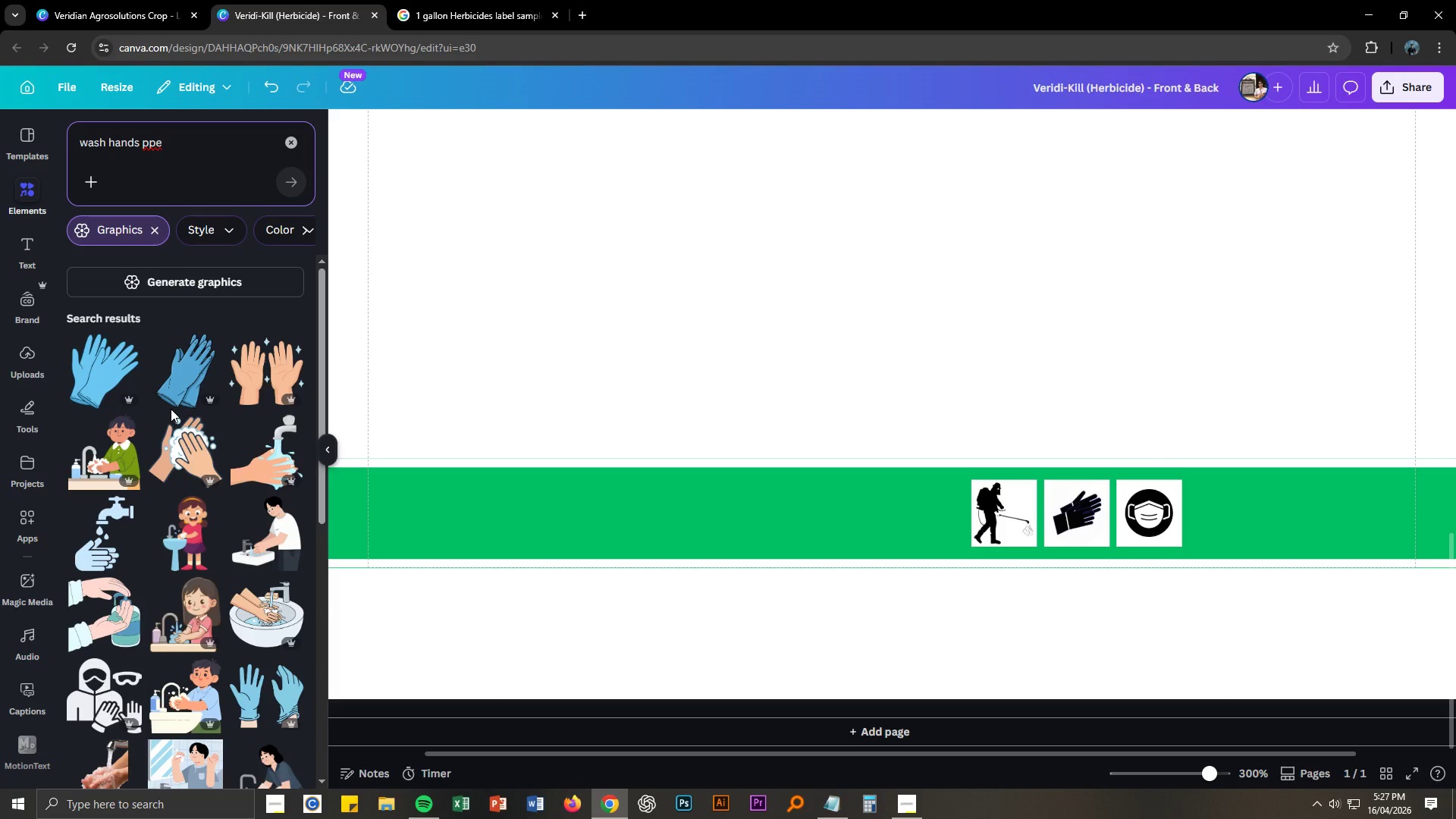 
scroll: coordinate [171, 409], scroll_direction: down, amount: 6.0
 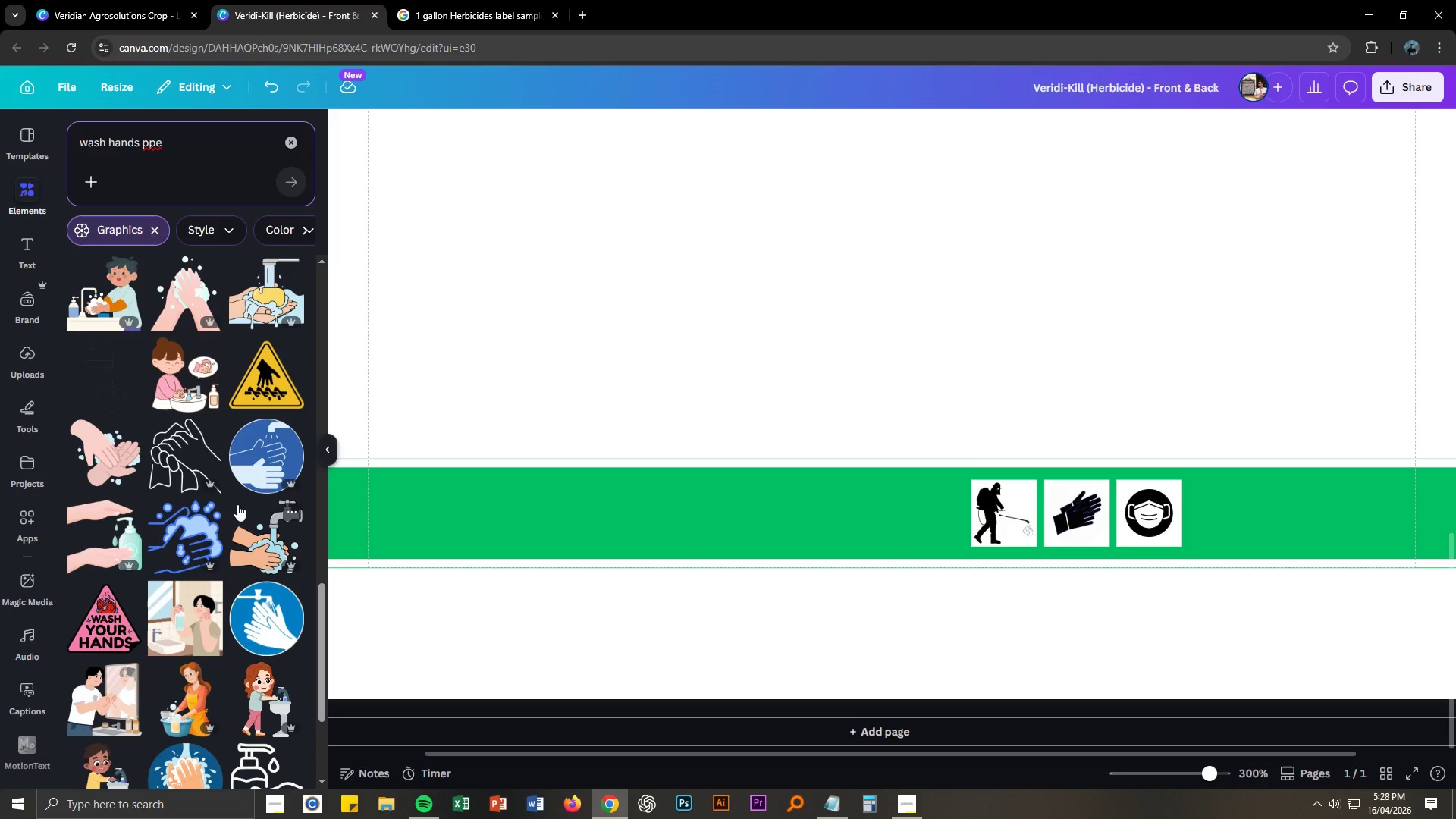 
wait(6.86)
 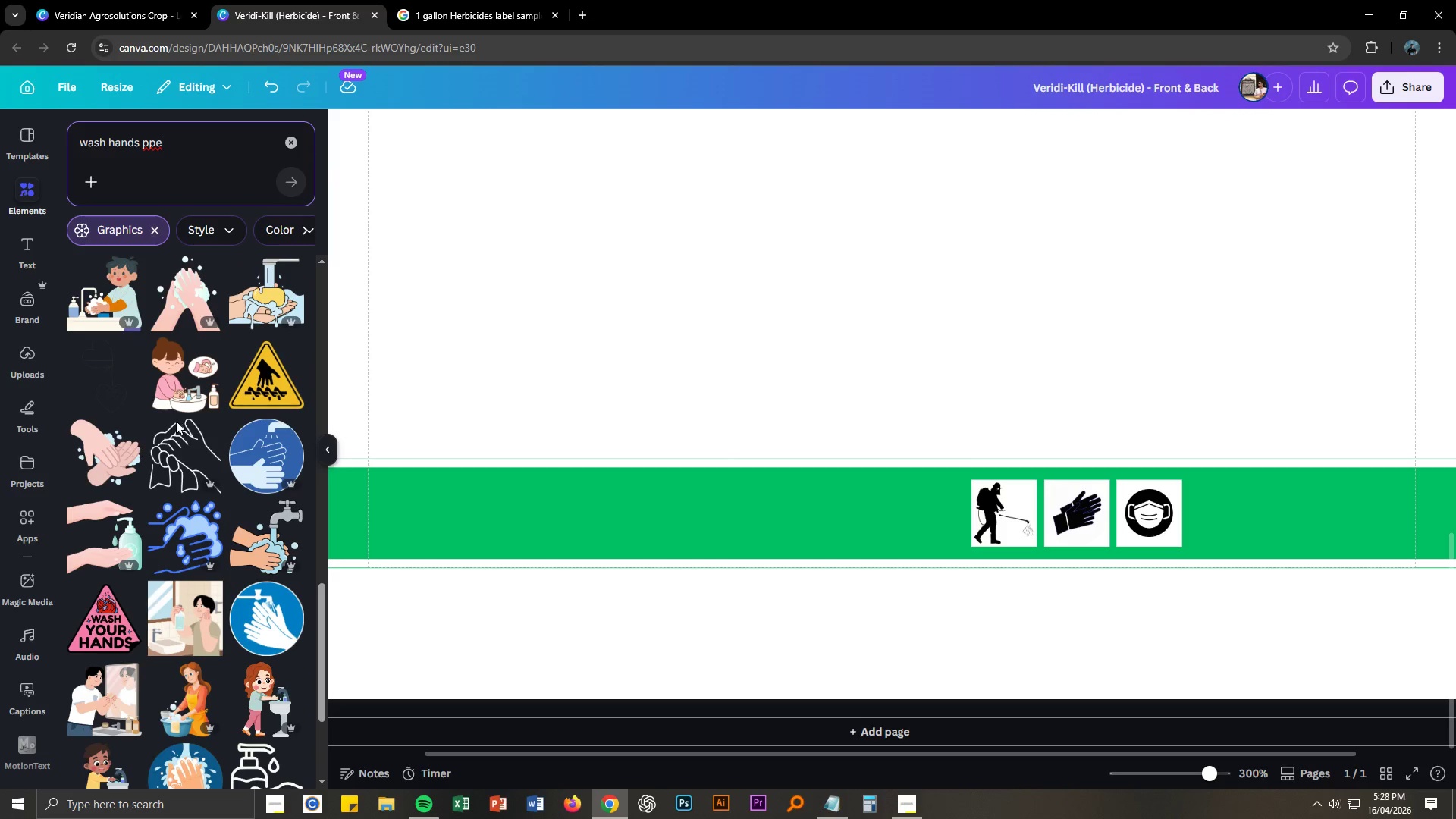 
scroll: coordinate [234, 508], scroll_direction: down, amount: 8.0
 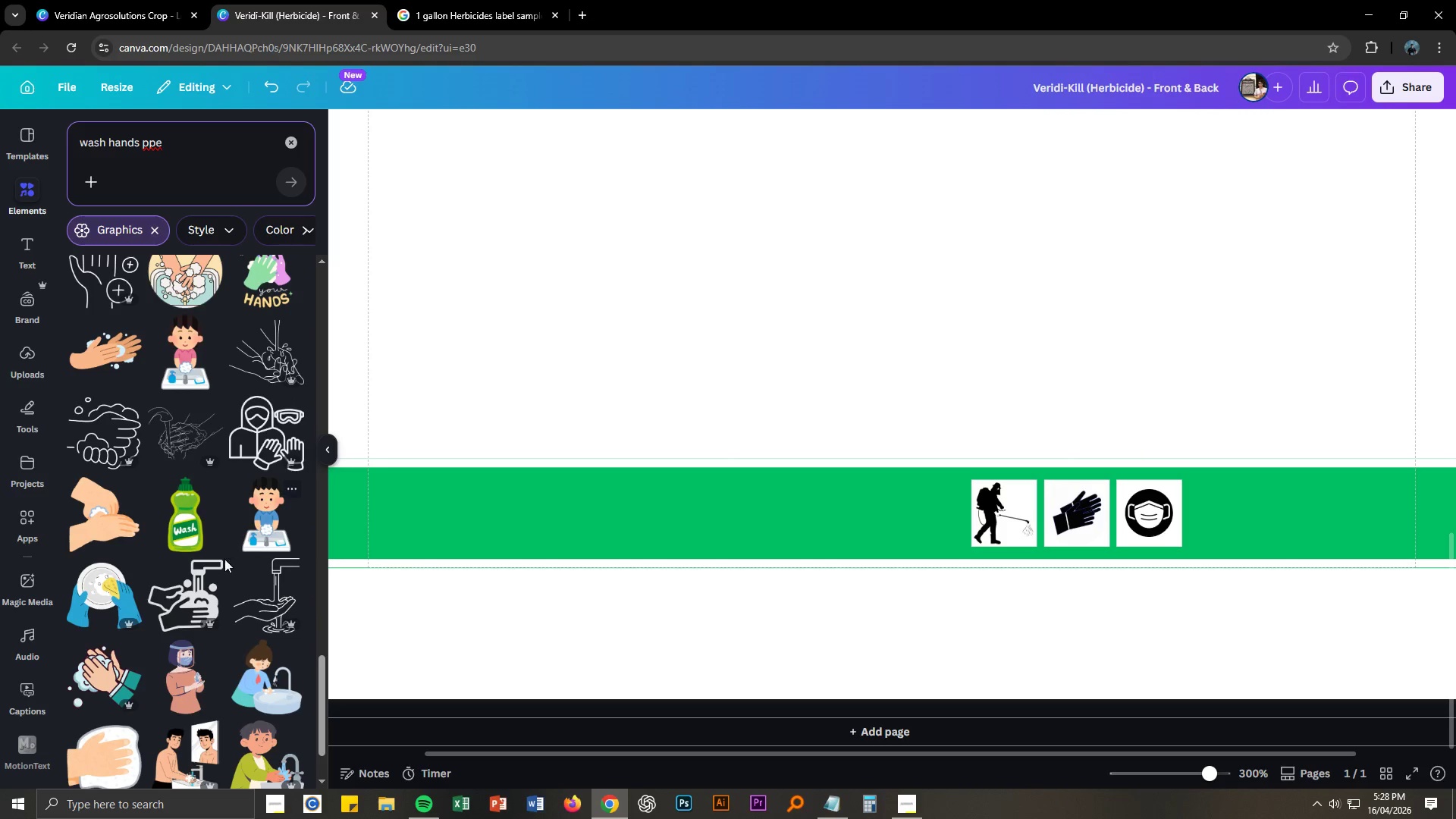 
left_click([190, 602])
 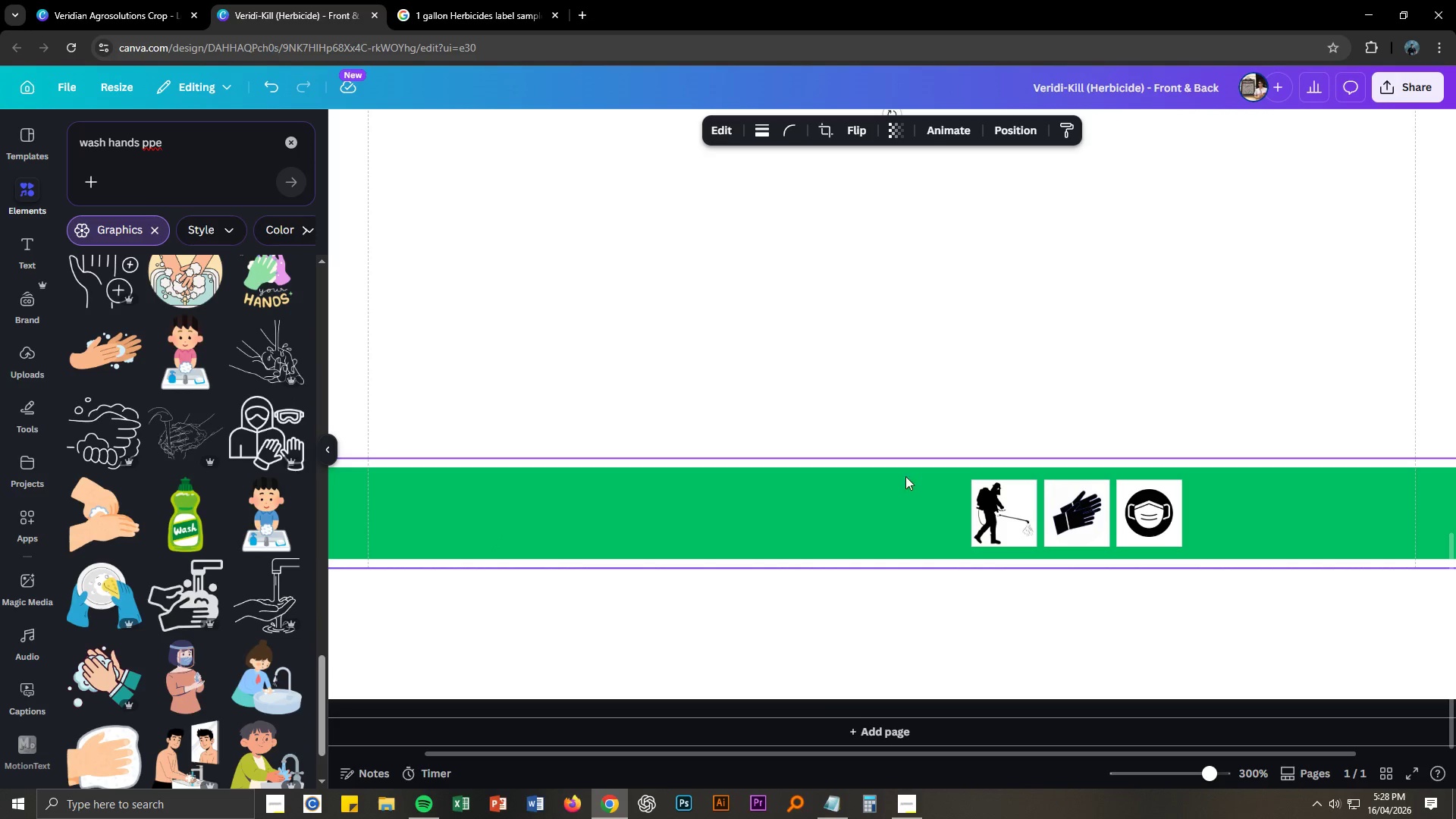 
scroll: coordinate [1025, 347], scroll_direction: up, amount: 2.0
 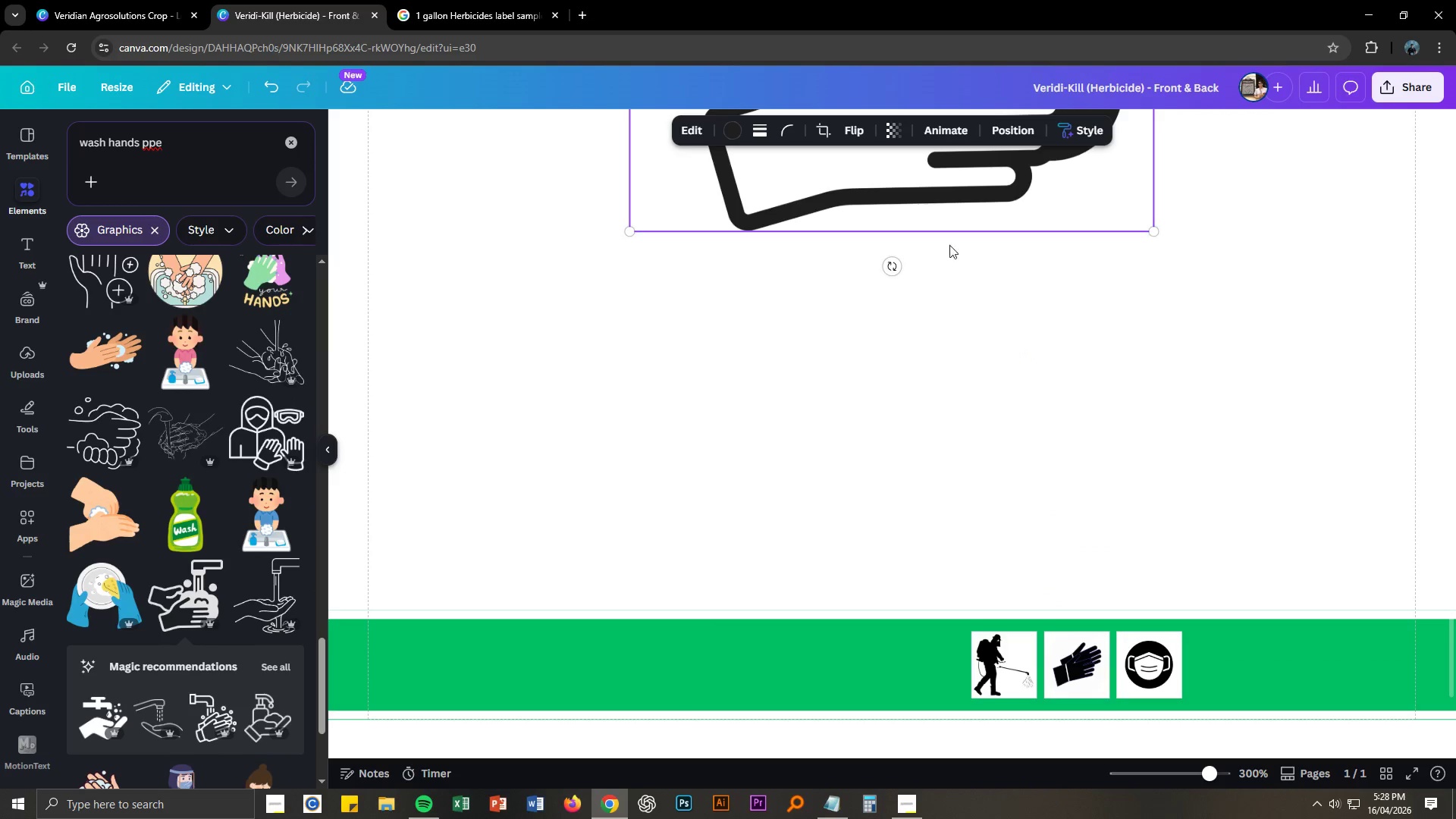 
left_click_drag(start_coordinate=[990, 191], to_coordinate=[893, 585])
 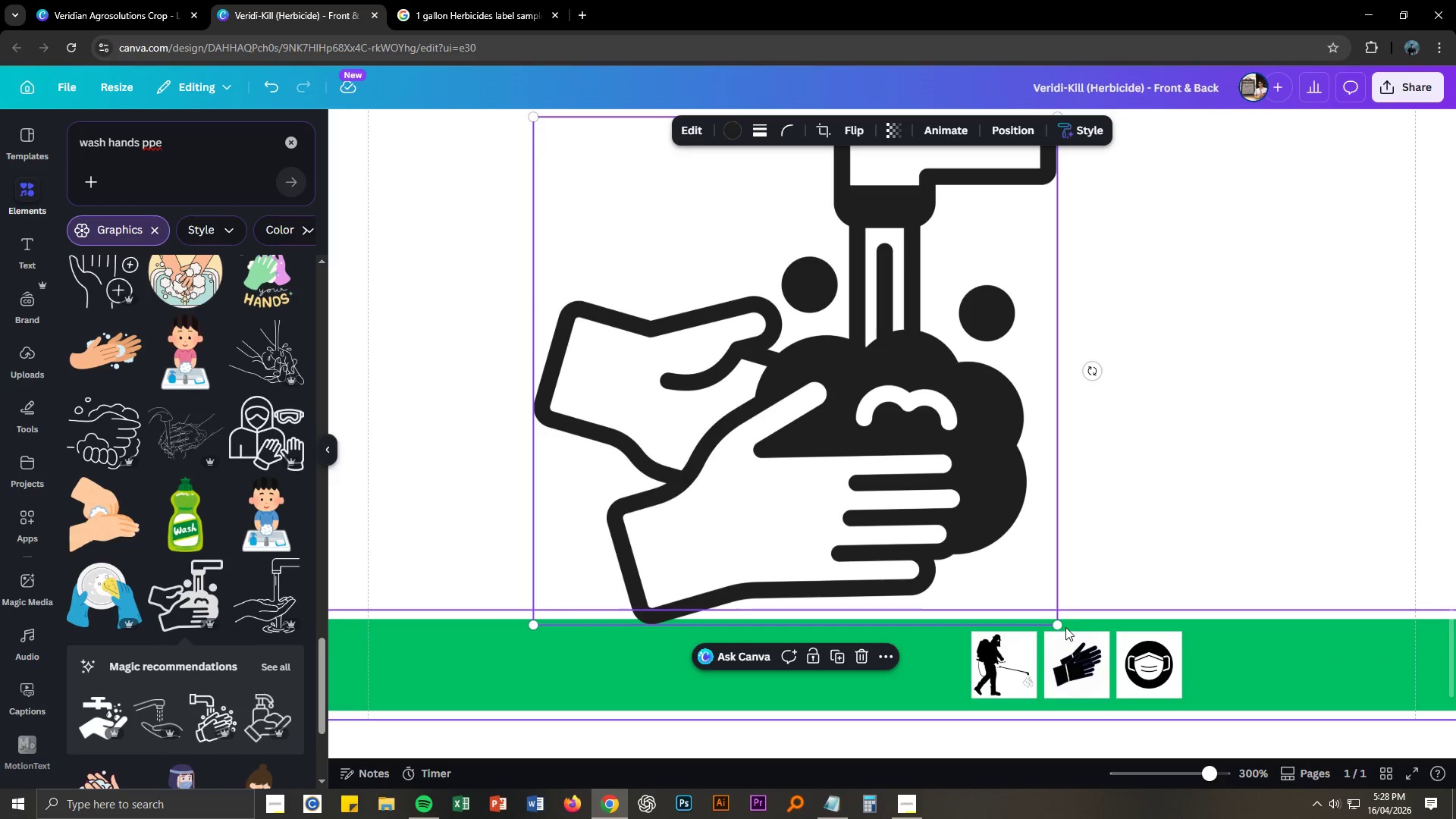 
left_click_drag(start_coordinate=[1061, 625], to_coordinate=[602, 161])
 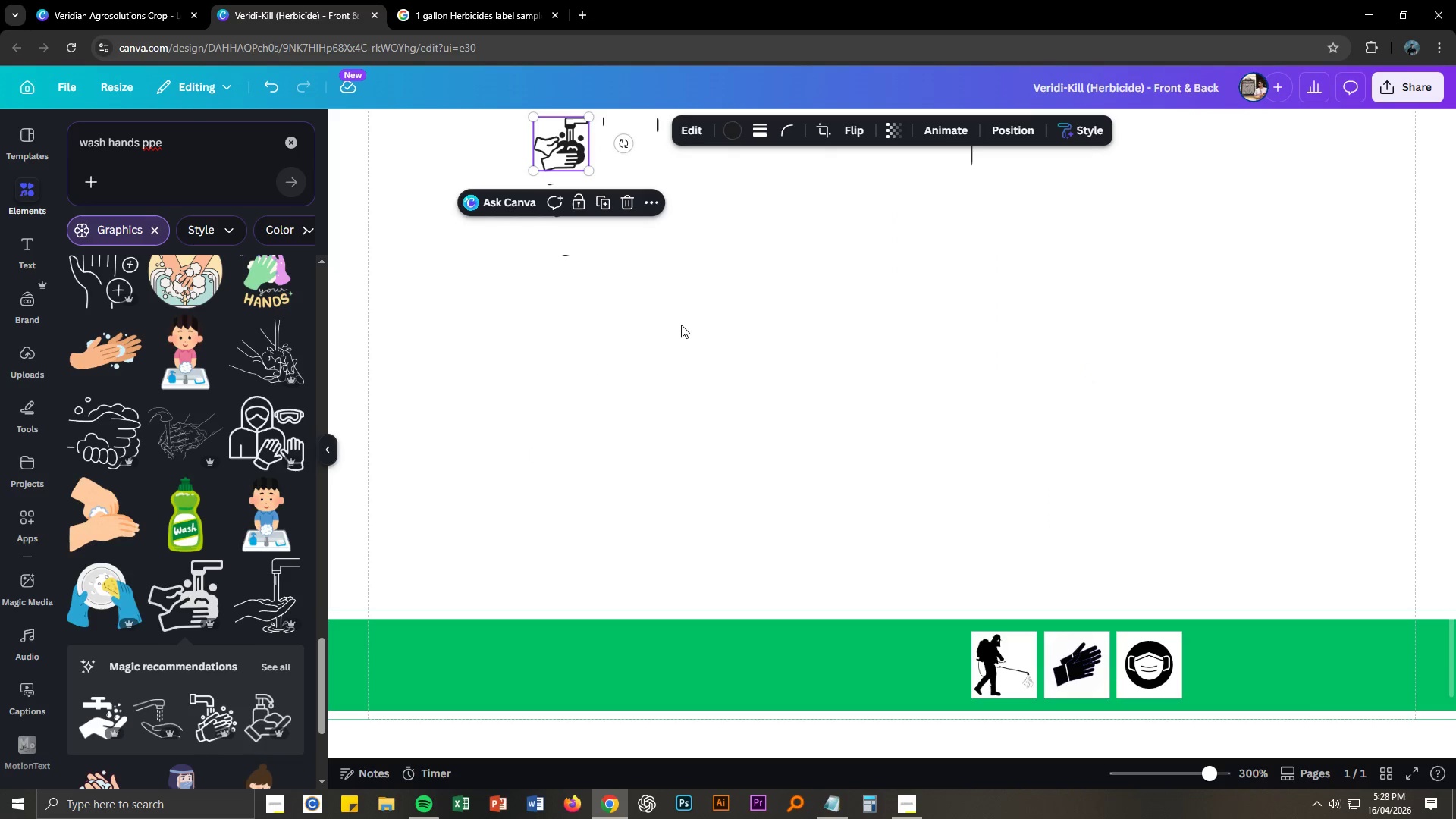 
left_click([681, 325])
 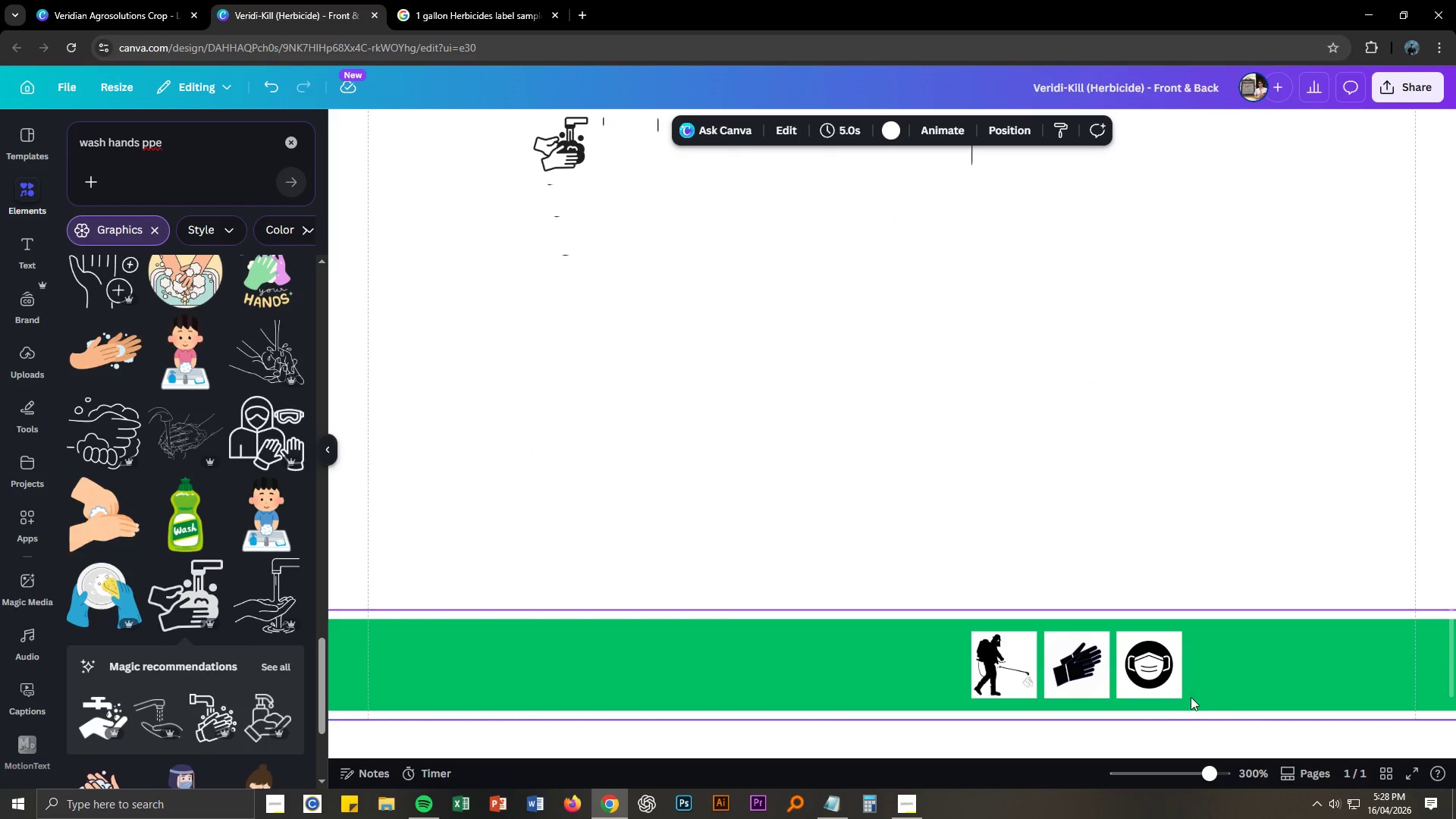 
left_click([1176, 697])
 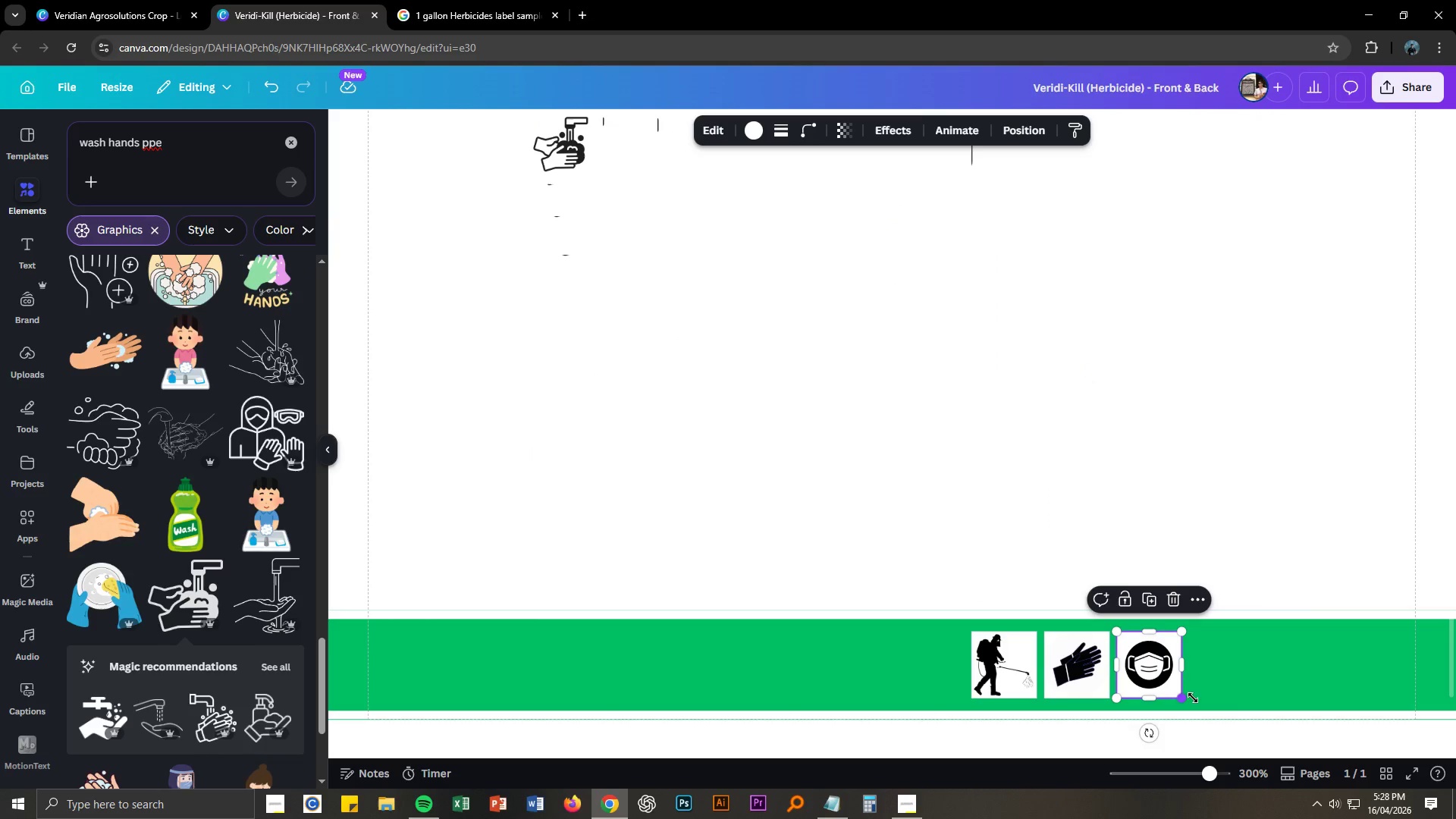 
key(Control+C)
 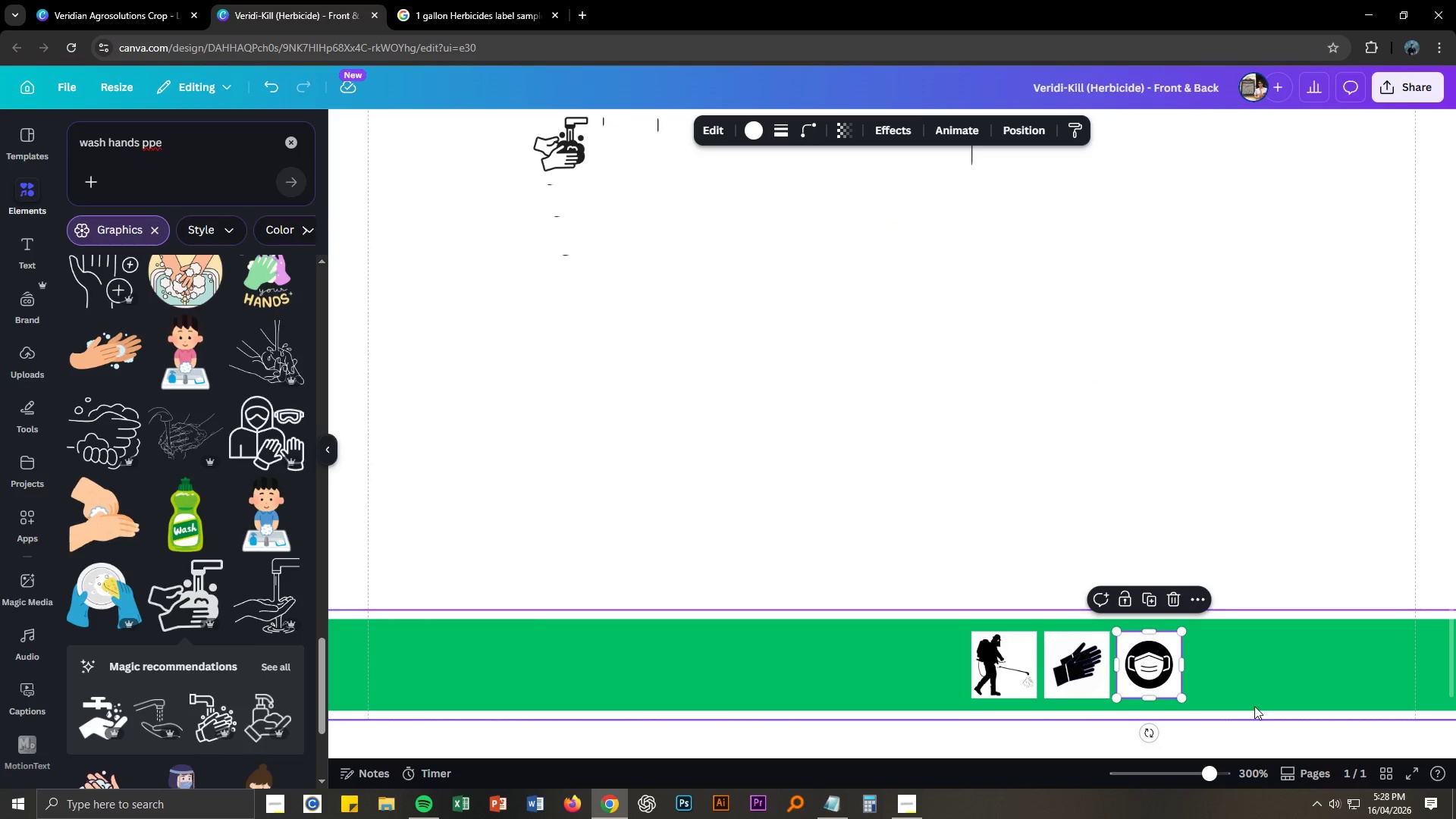 
key(Control+V)
 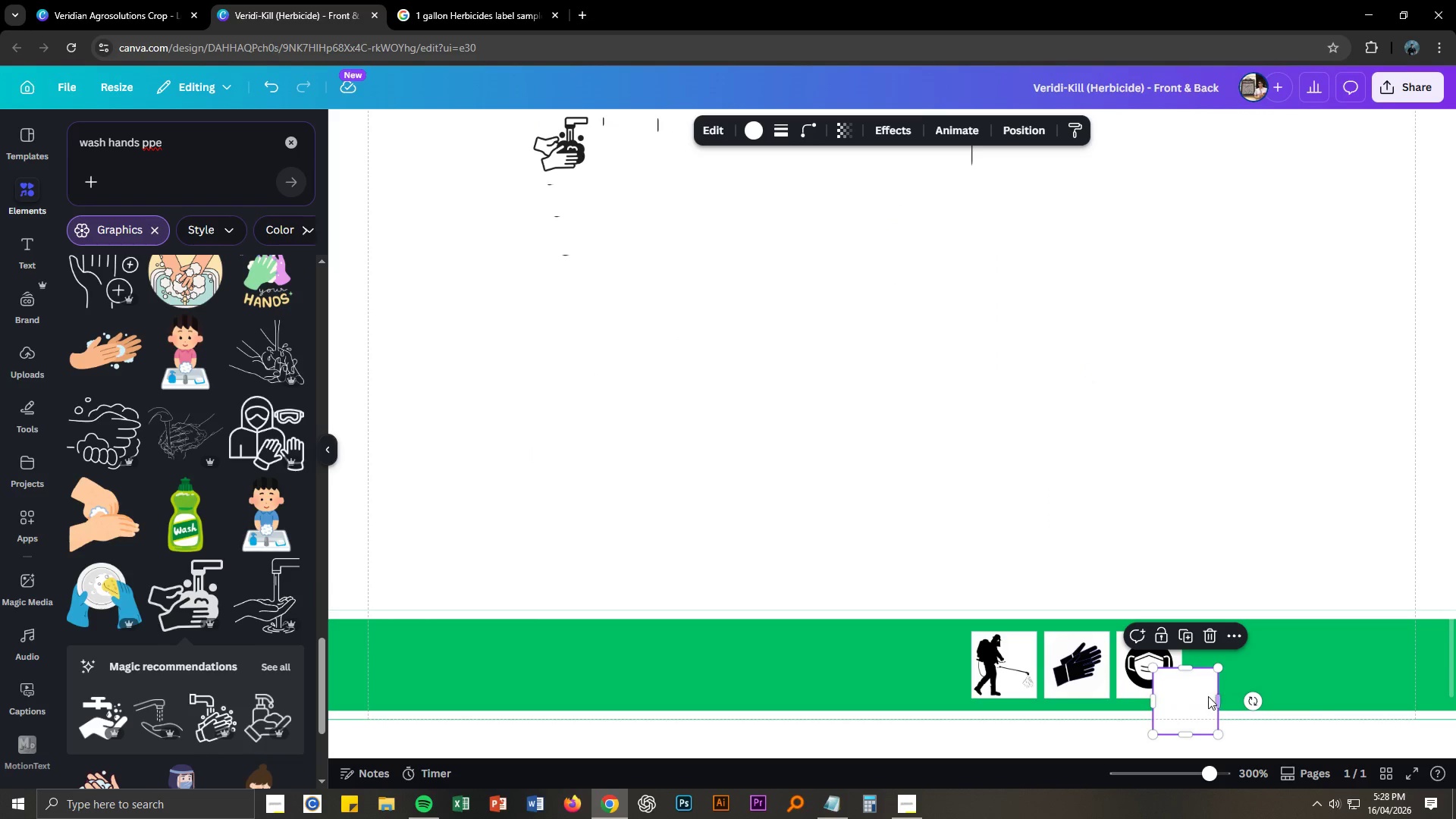 
left_click_drag(start_coordinate=[1191, 690], to_coordinate=[1227, 654])
 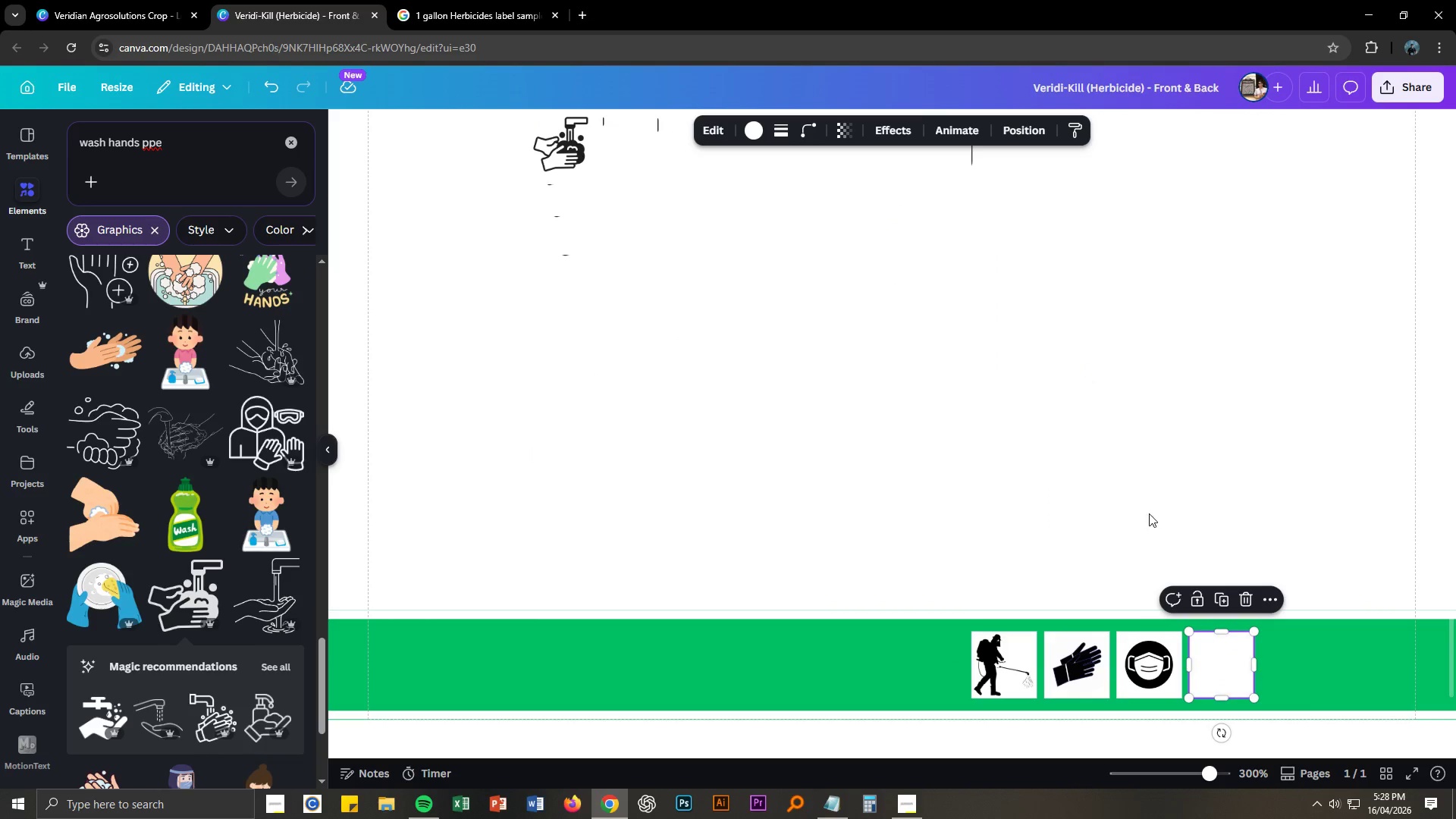 
left_click([964, 385])
 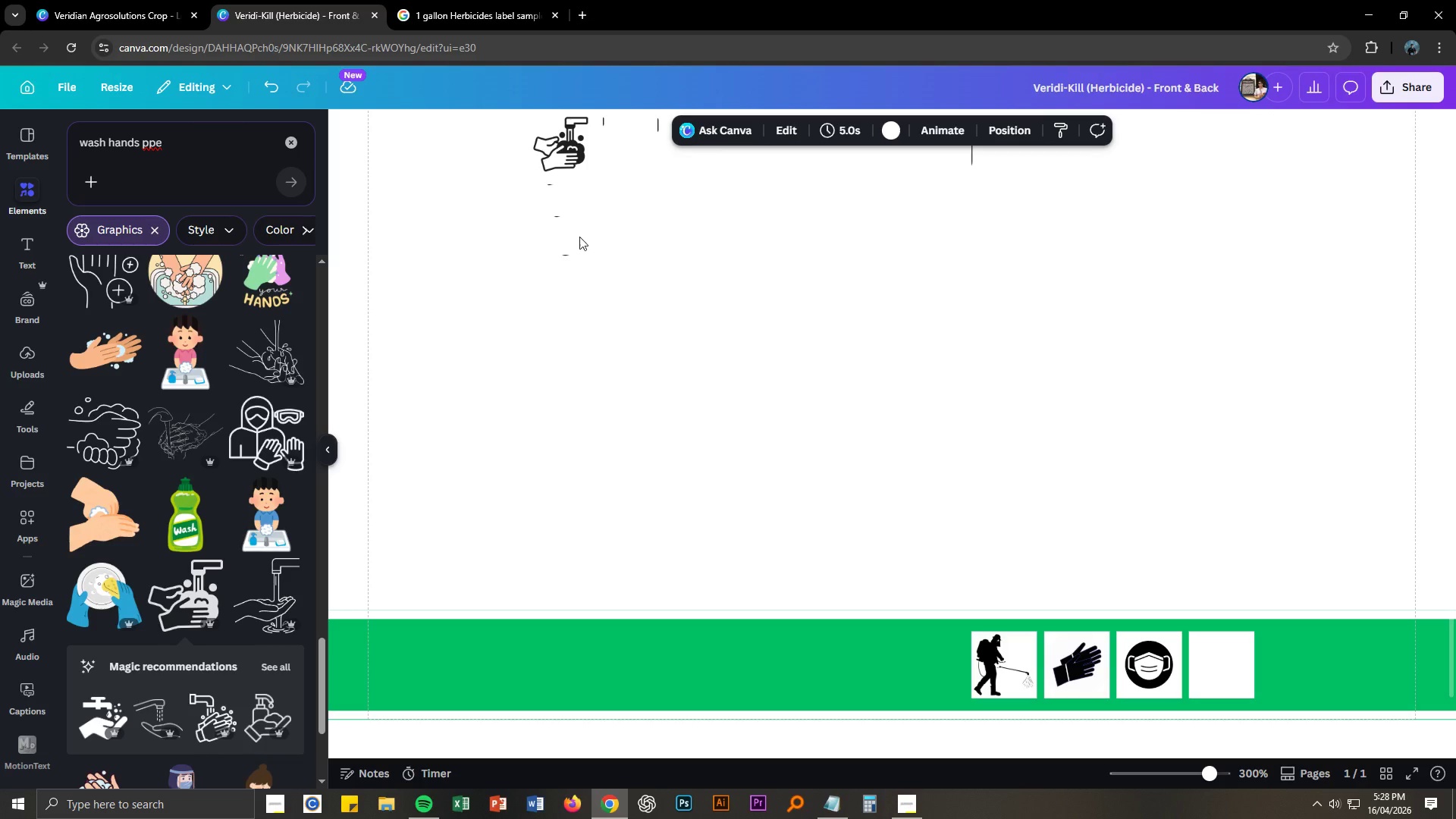 
left_click([559, 157])
 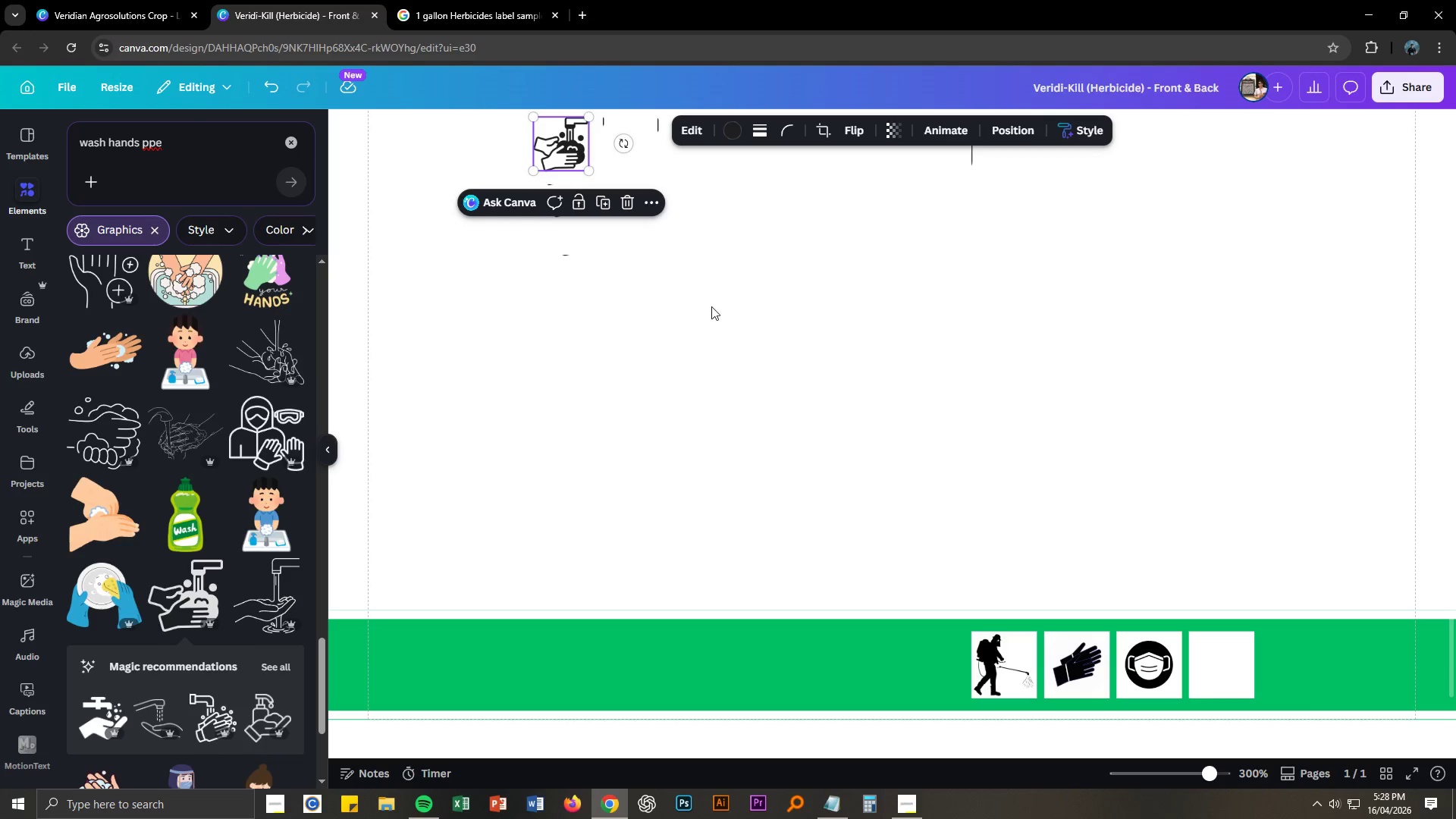 
key(Control+ControlLeft)
 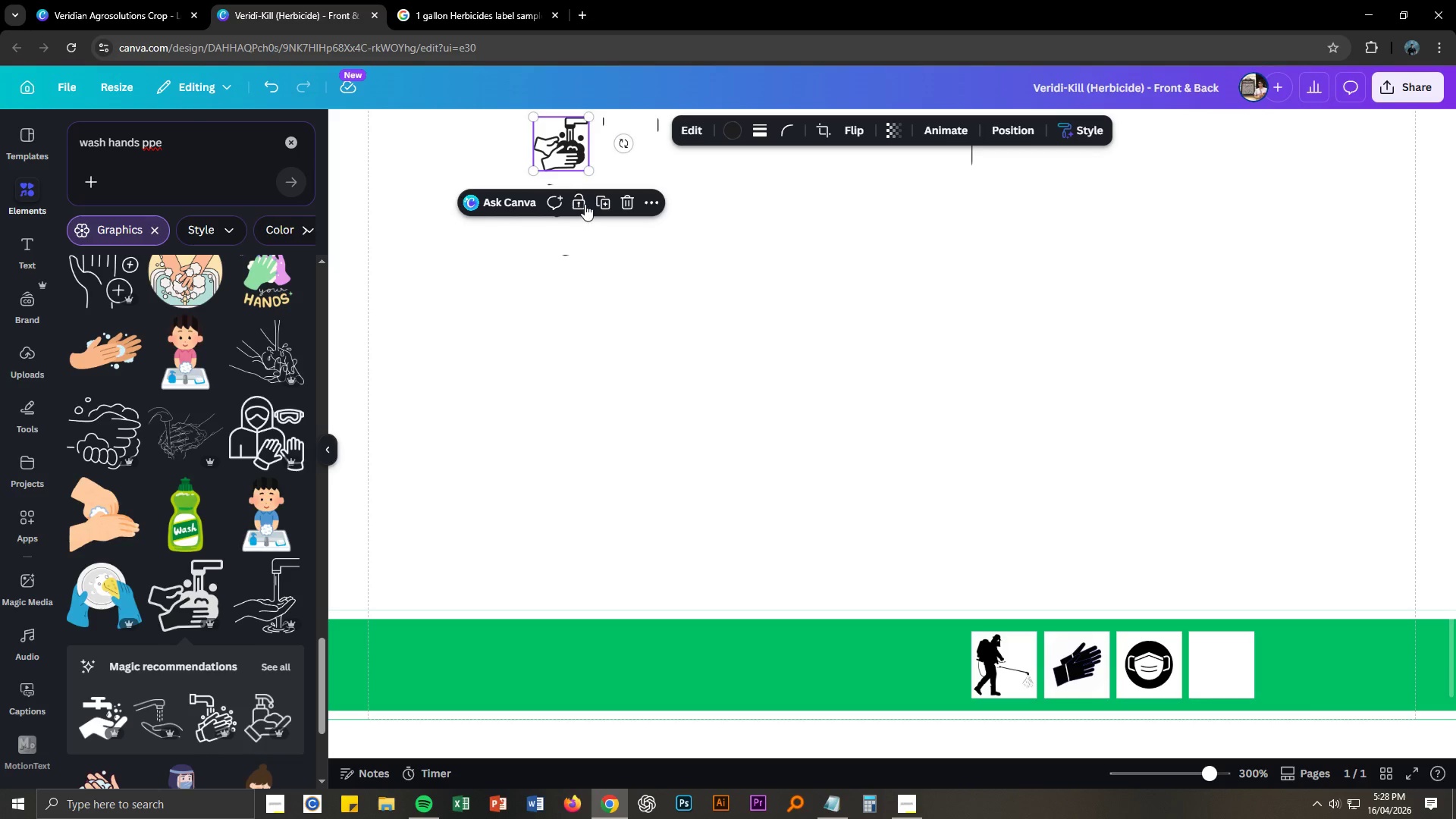 
key(Control+C)
 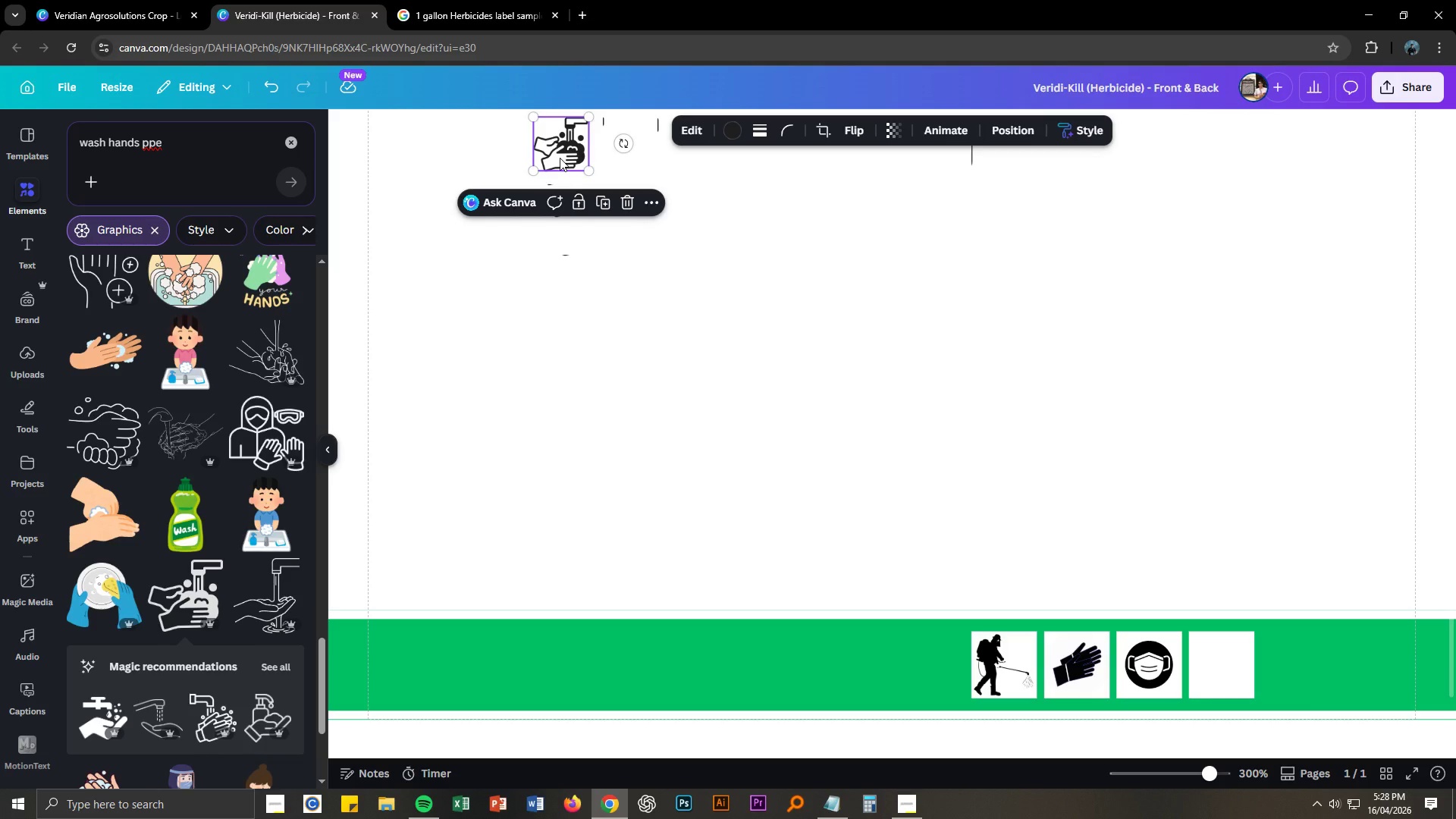 
left_click_drag(start_coordinate=[560, 158], to_coordinate=[1221, 678])
 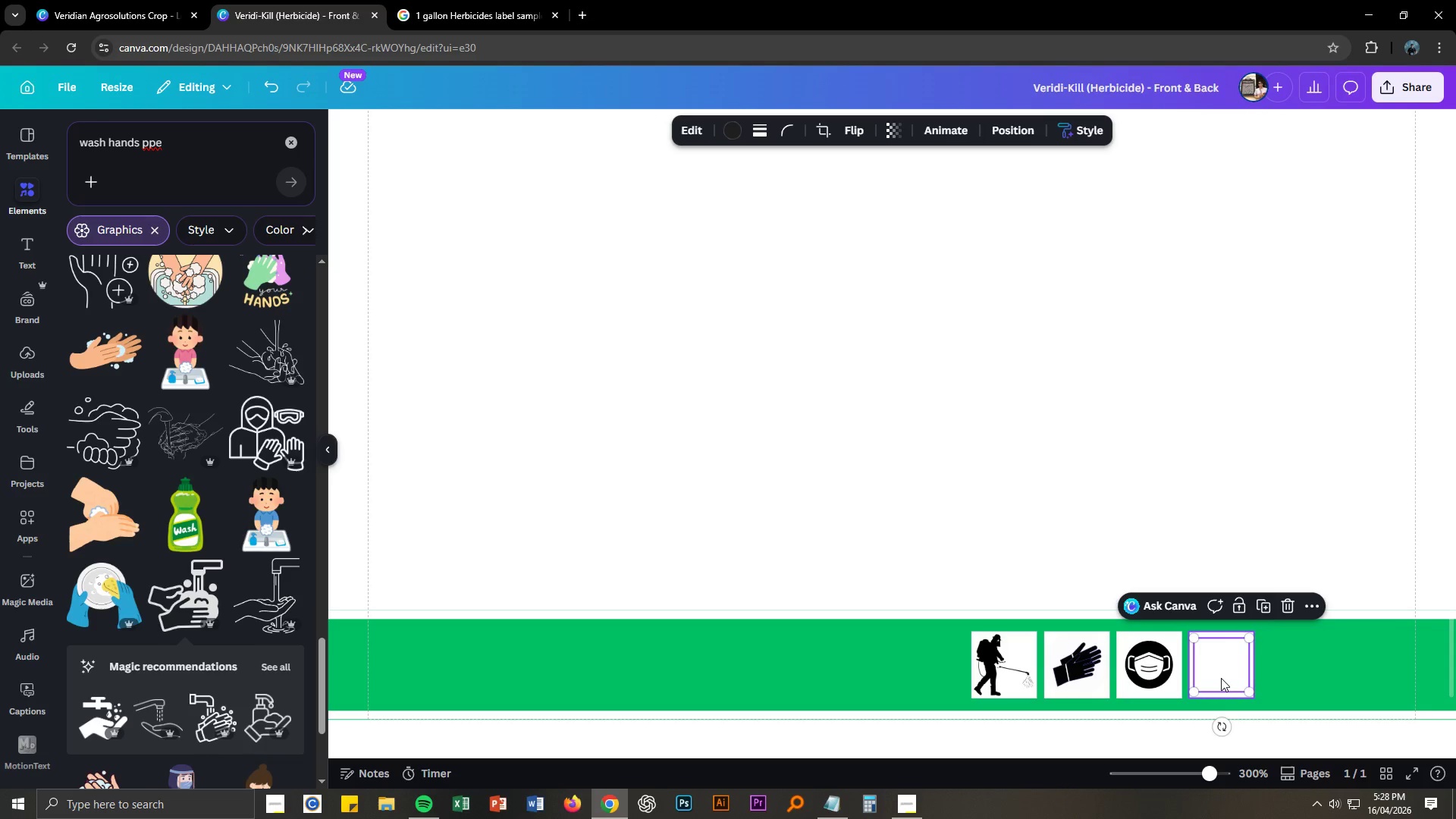 
right_click([1221, 678])
 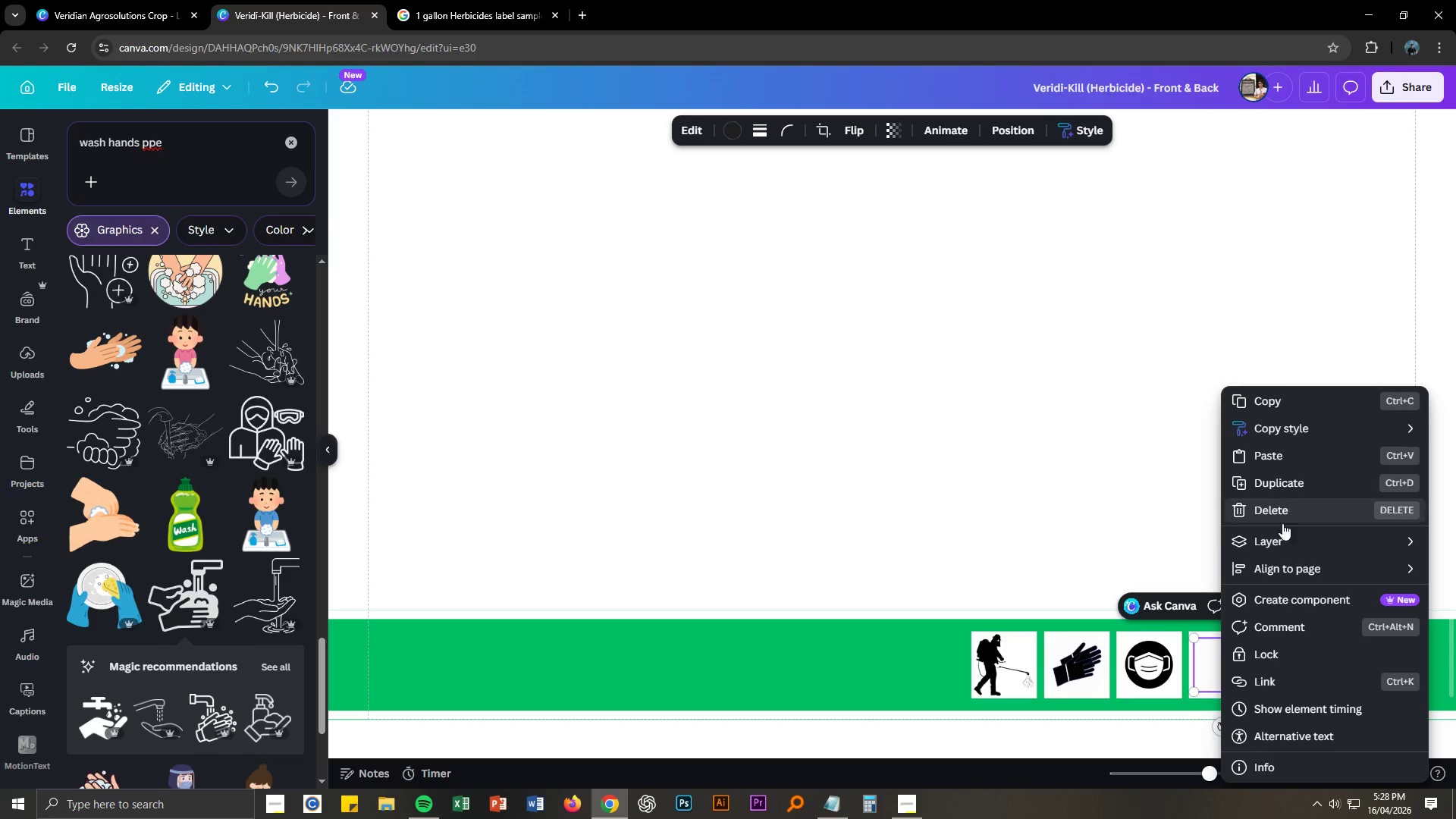 
left_click([1291, 537])
 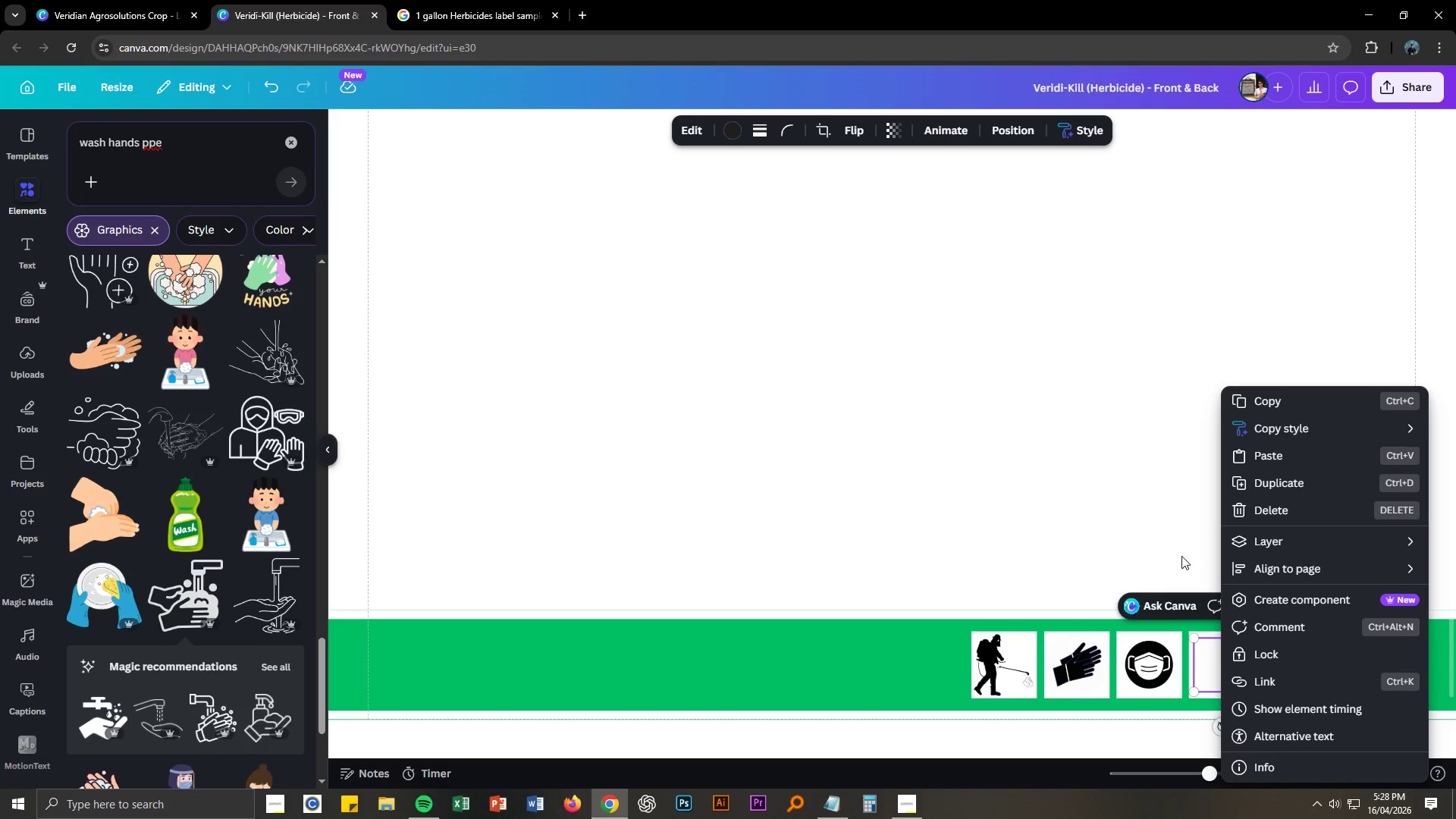 
left_click([1293, 542])
 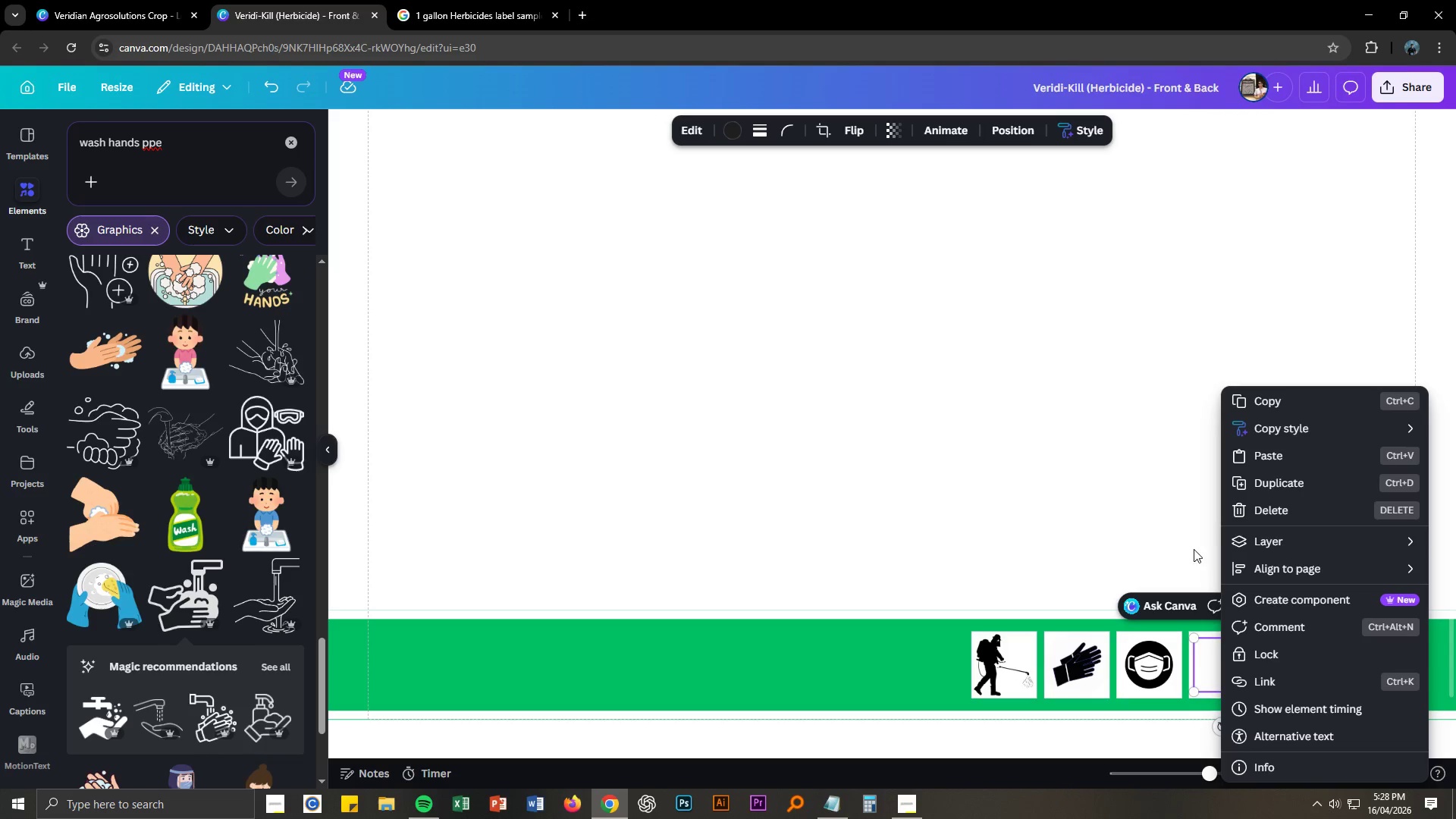 
left_click([1283, 538])
 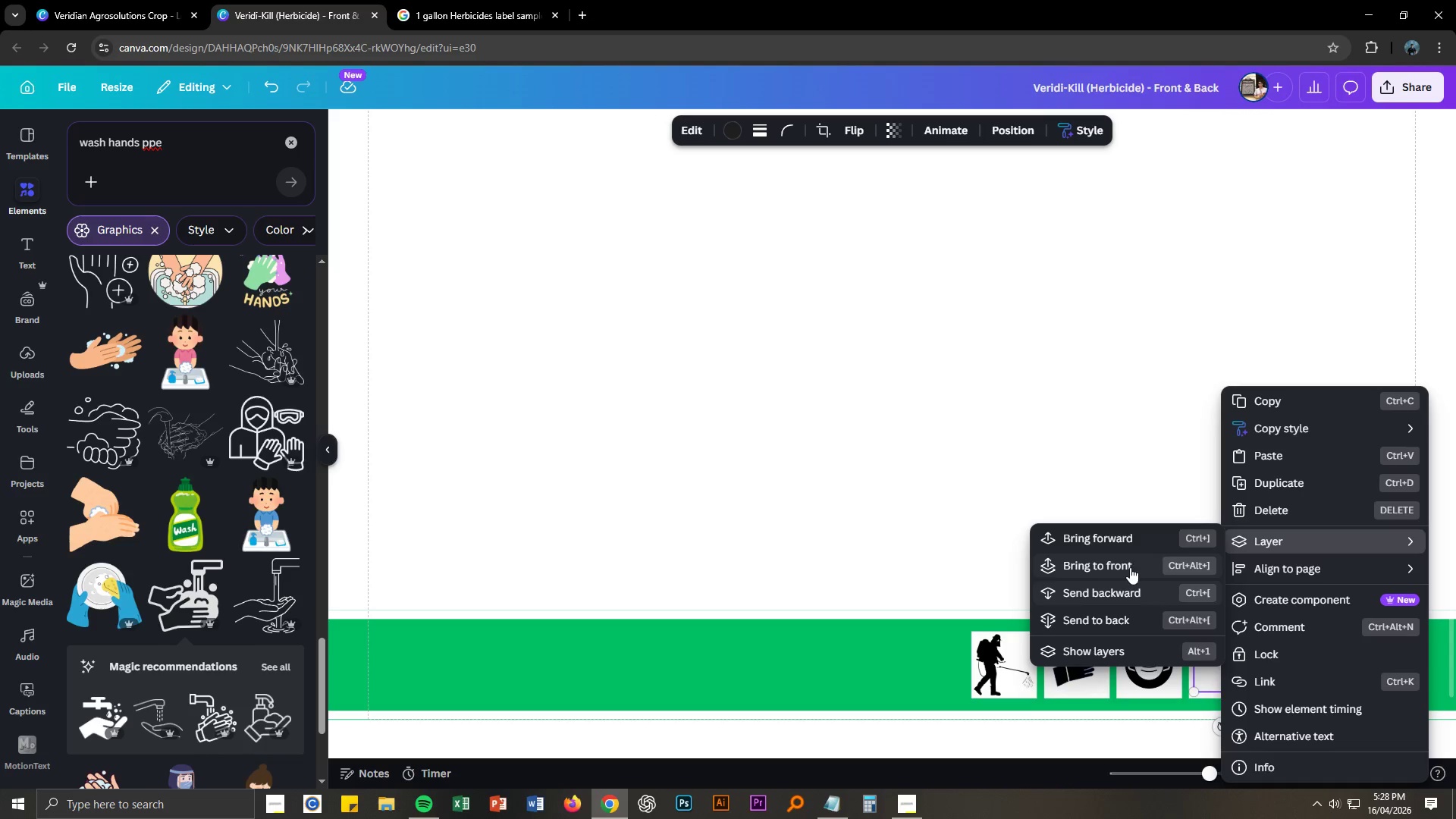 
left_click([1125, 561])
 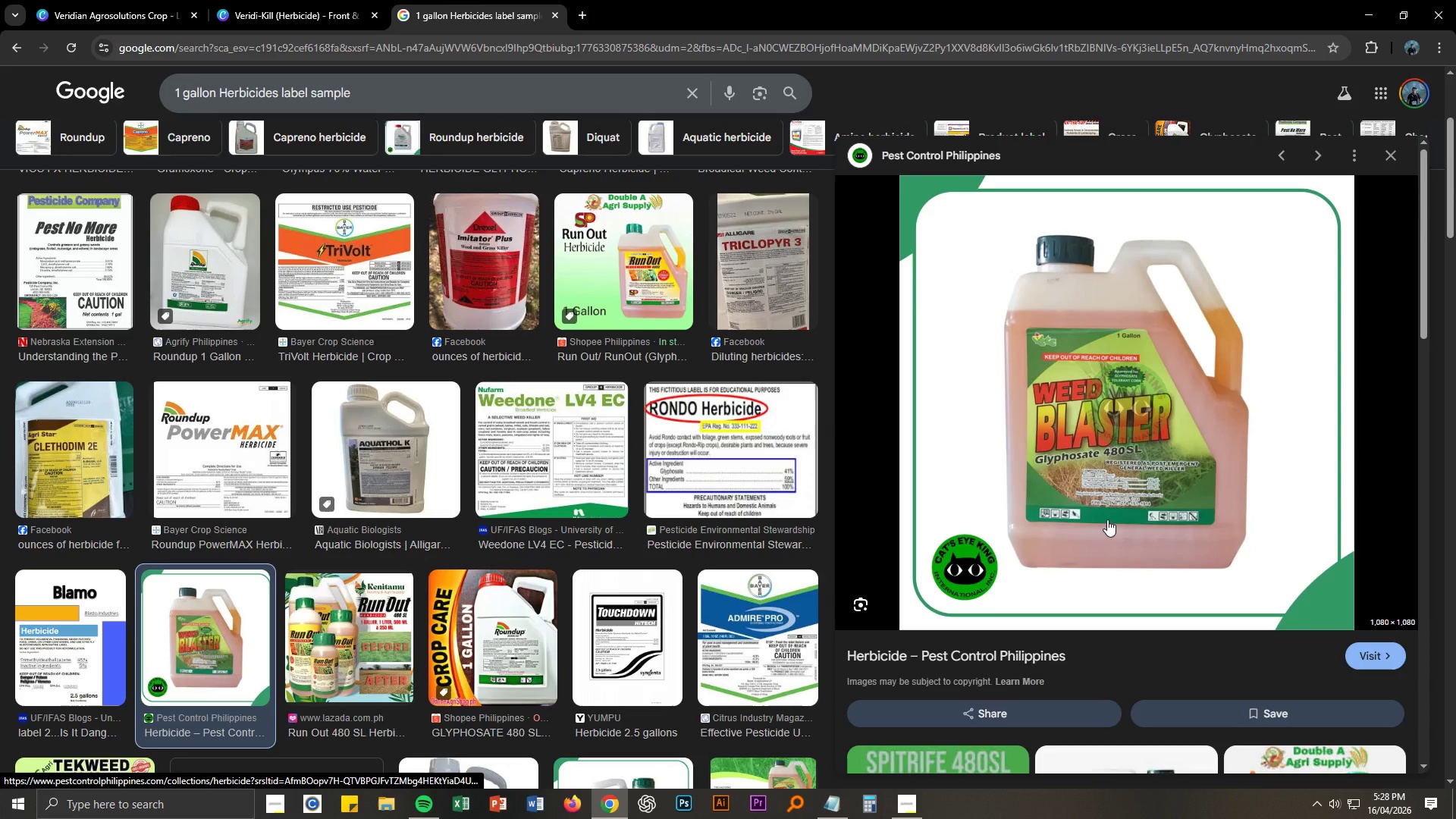 
left_click([1138, 403])
 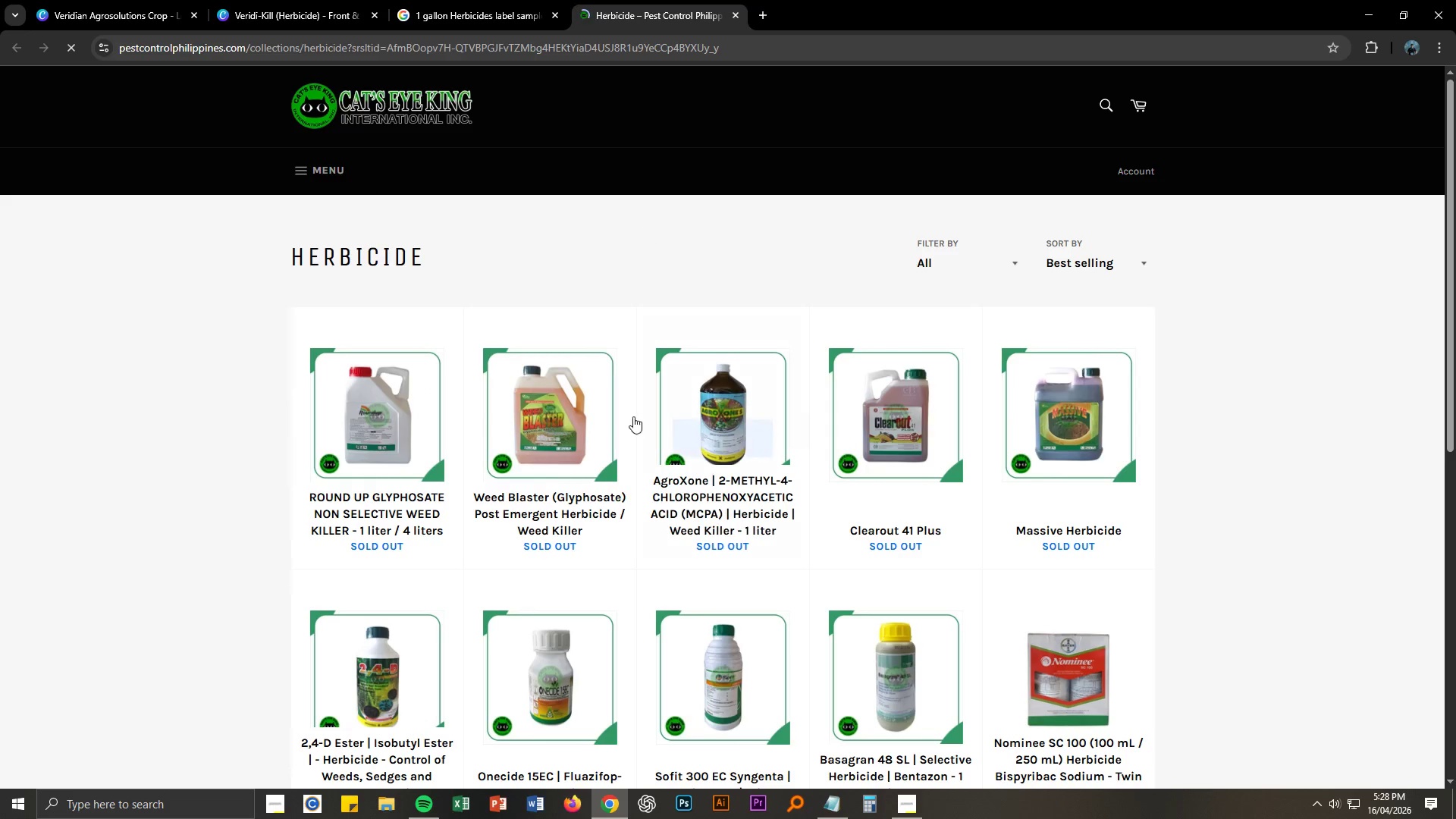 
left_click([585, 449])
 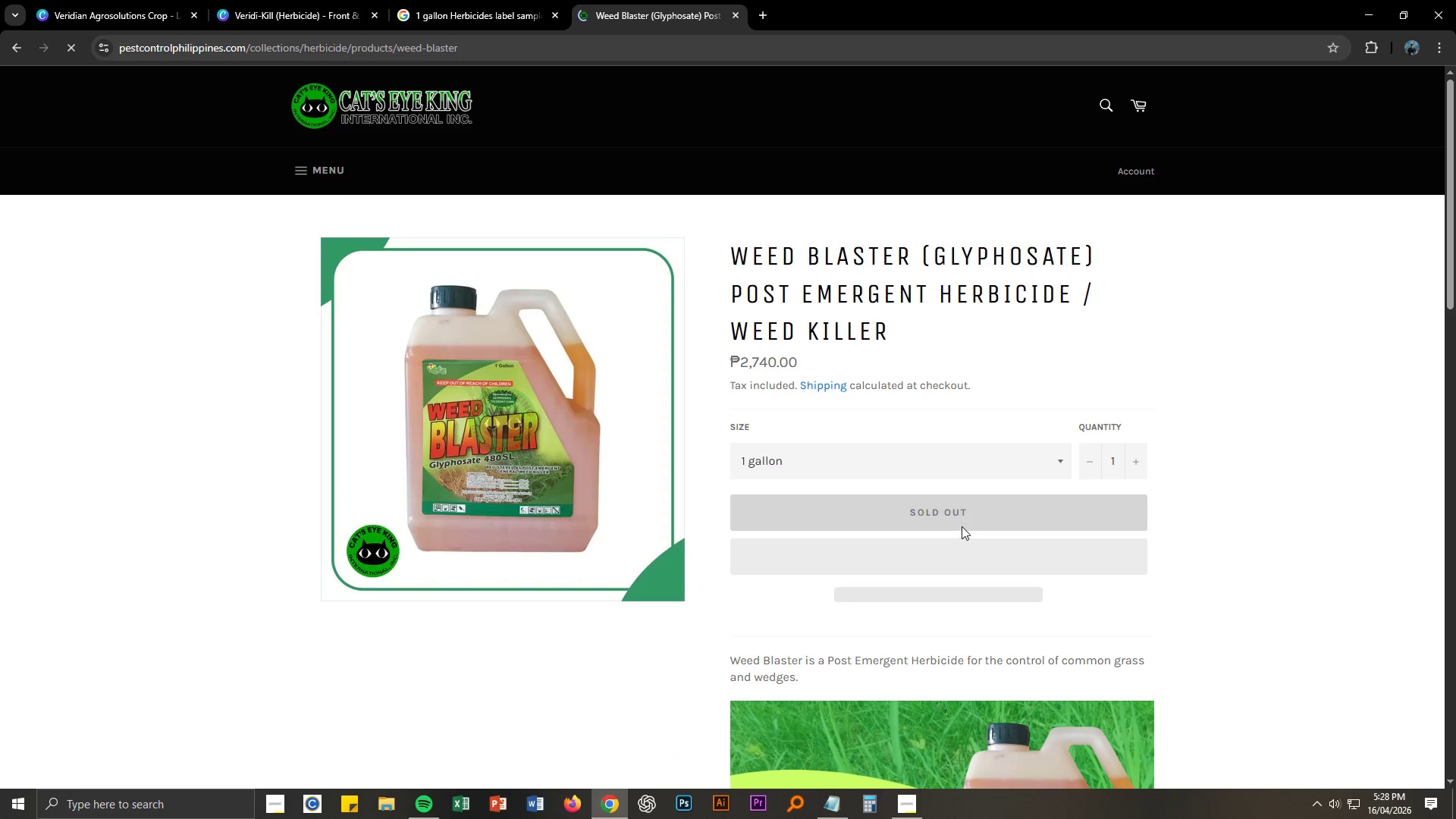 
left_click([535, 494])
 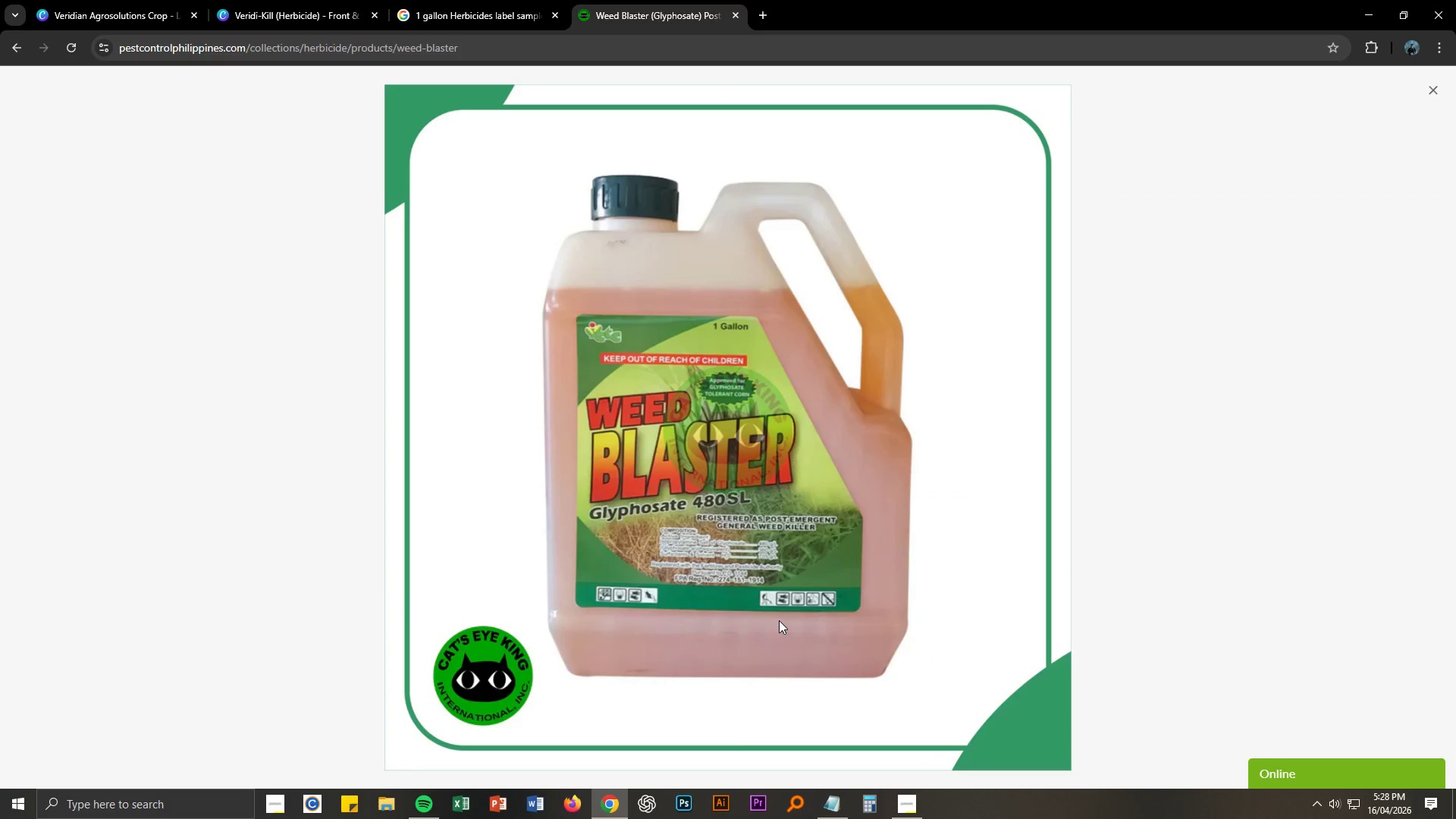 
scroll: coordinate [654, 598], scroll_direction: up, amount: 4.0
 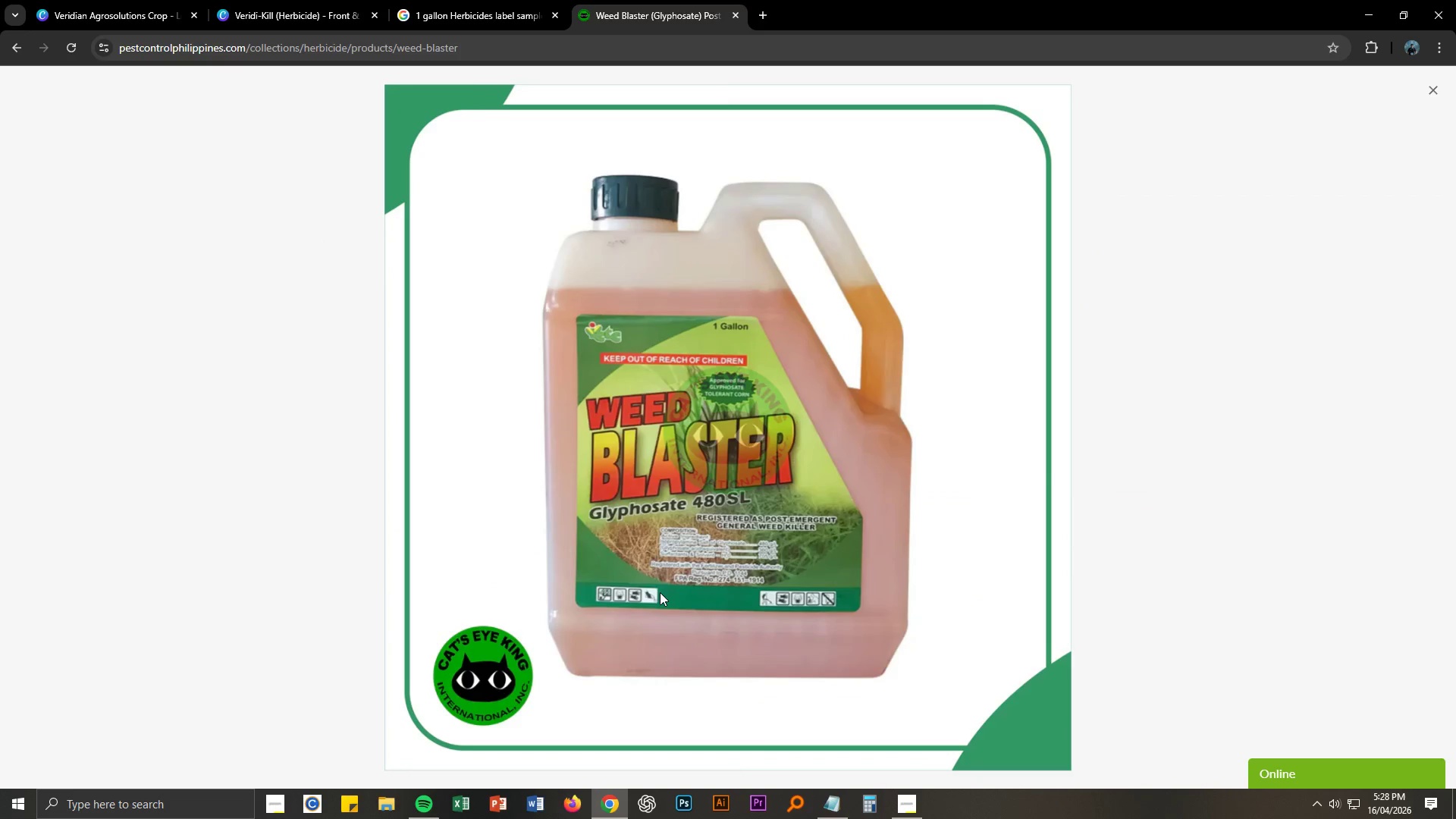 
hold_key(key=ControlLeft, duration=1.22)
scroll: coordinate [666, 588], scroll_direction: up, amount: 4.0
 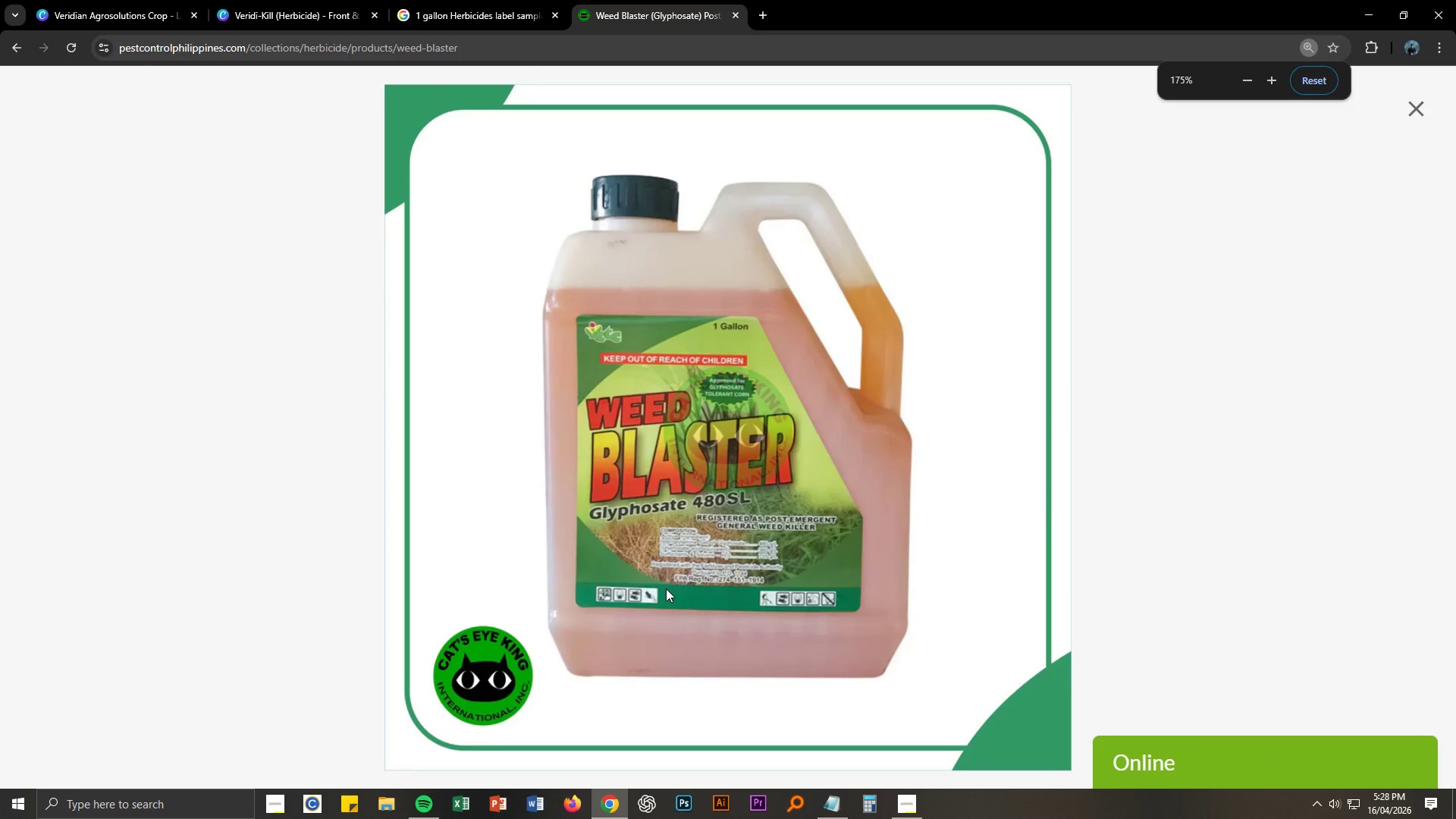 
key(Control+Z)
 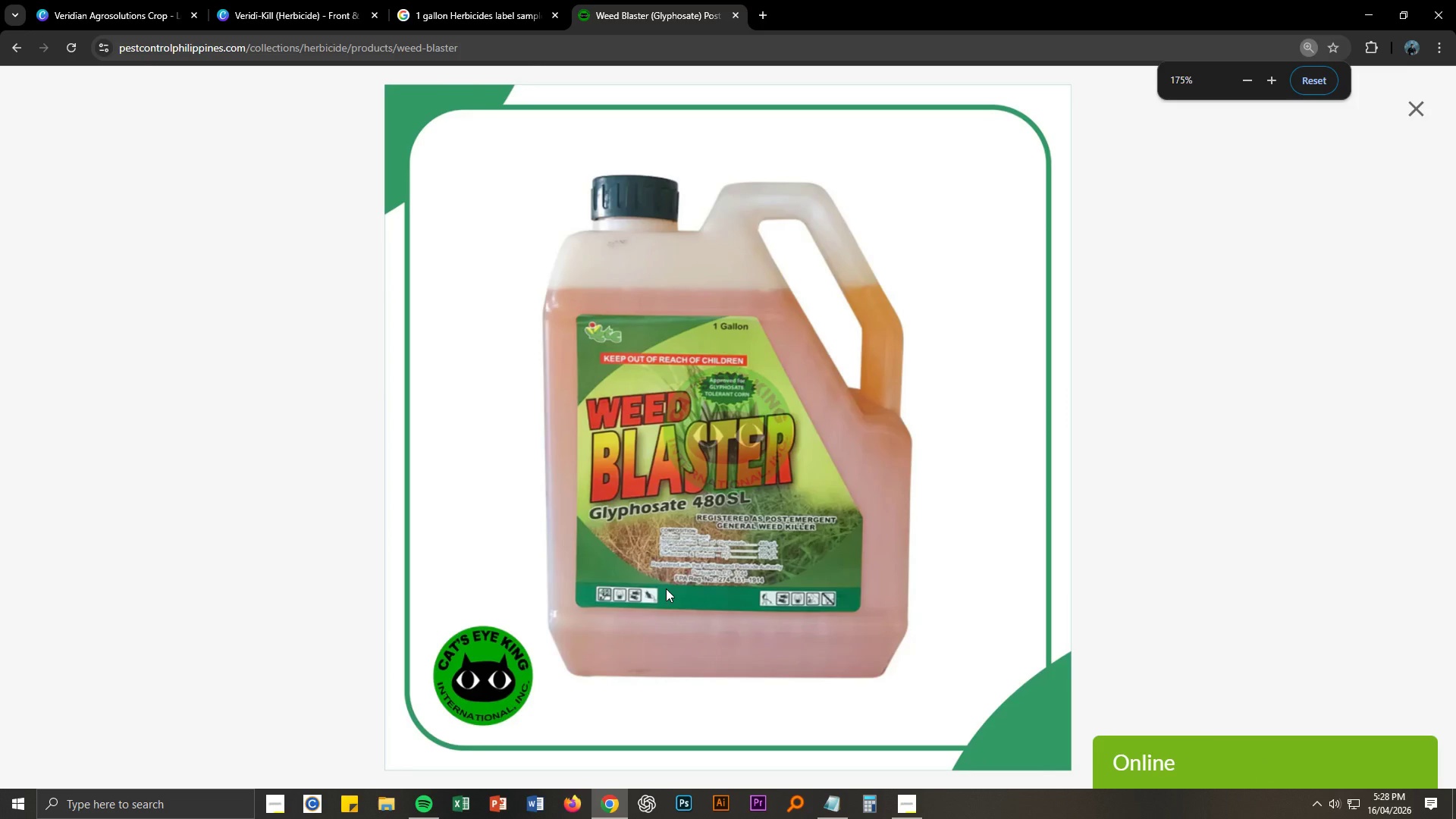 
key(Control+0)
 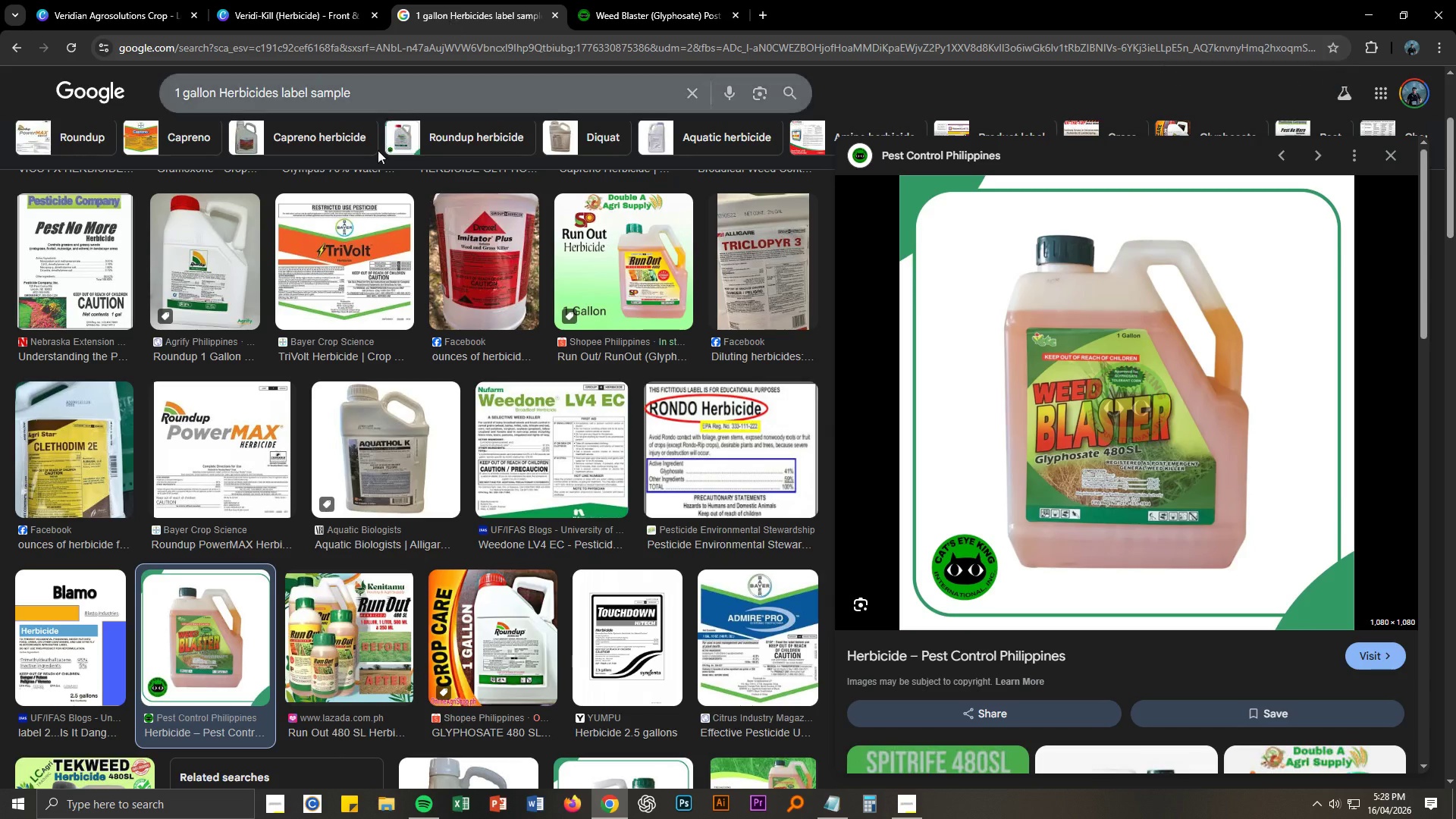 
scroll: coordinate [234, 180], scroll_direction: up, amount: 10.0
 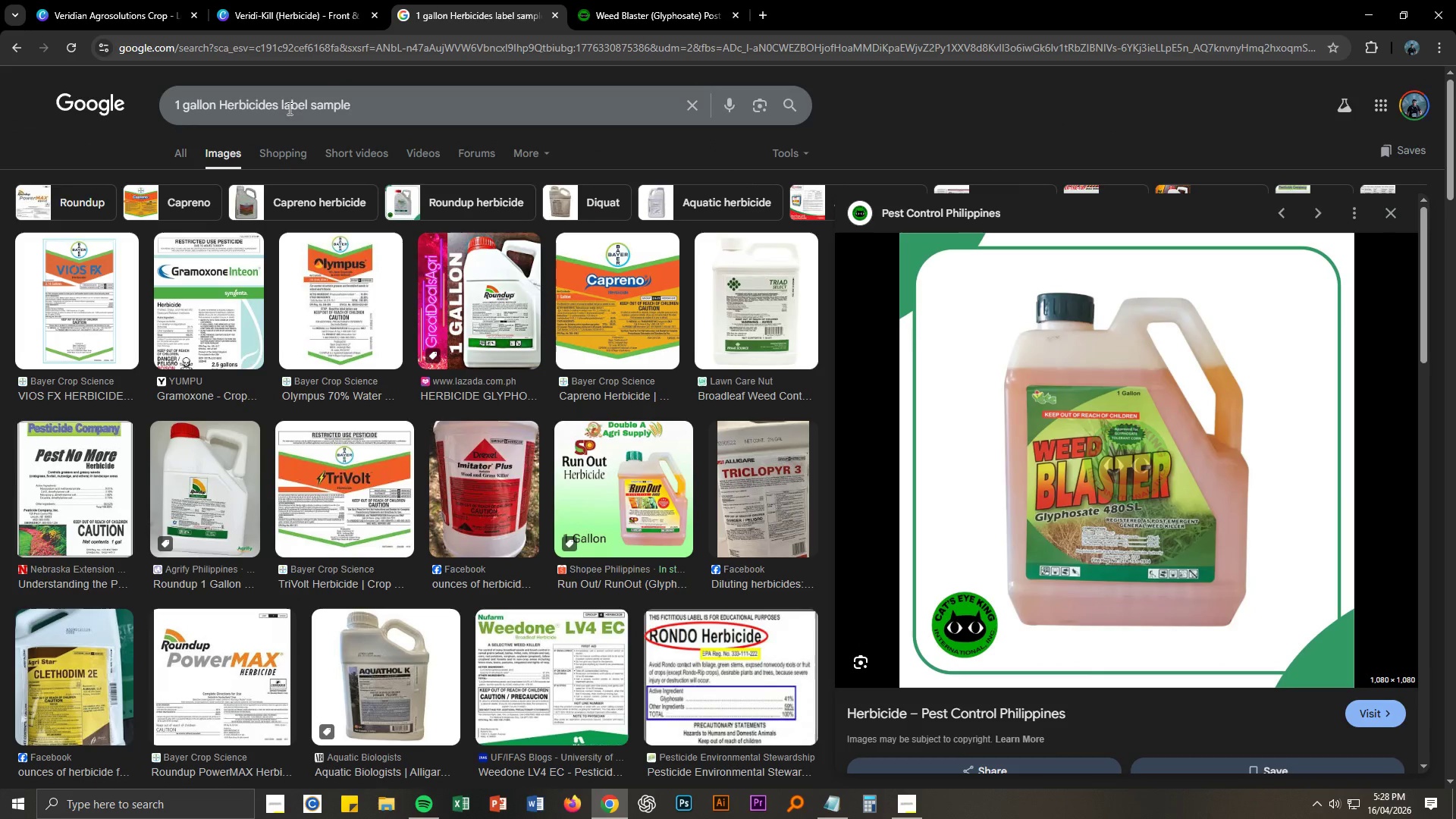 
left_click_drag(start_coordinate=[281, 102], to_coordinate=[423, 116])
 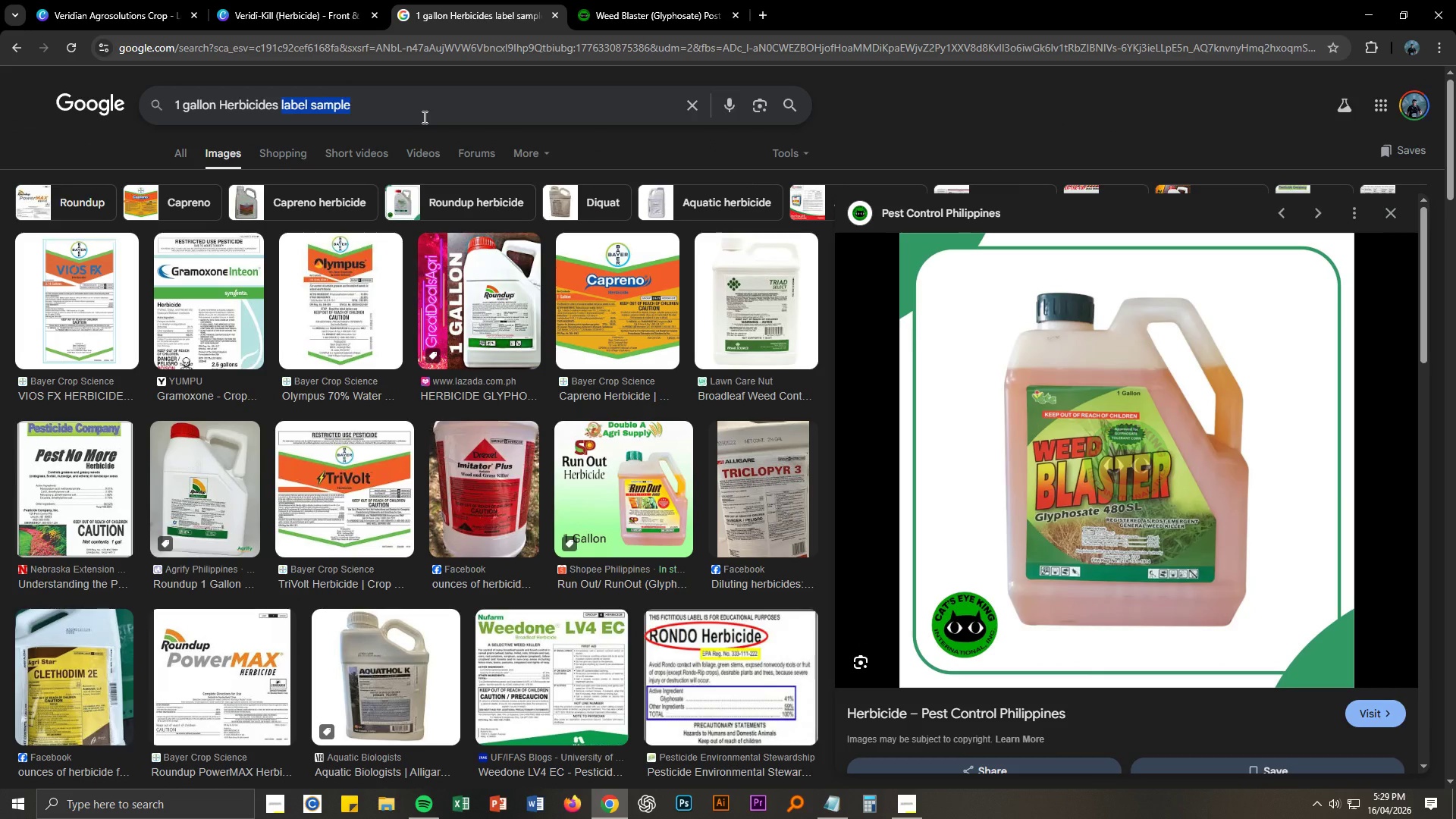 
key(Backspace)
 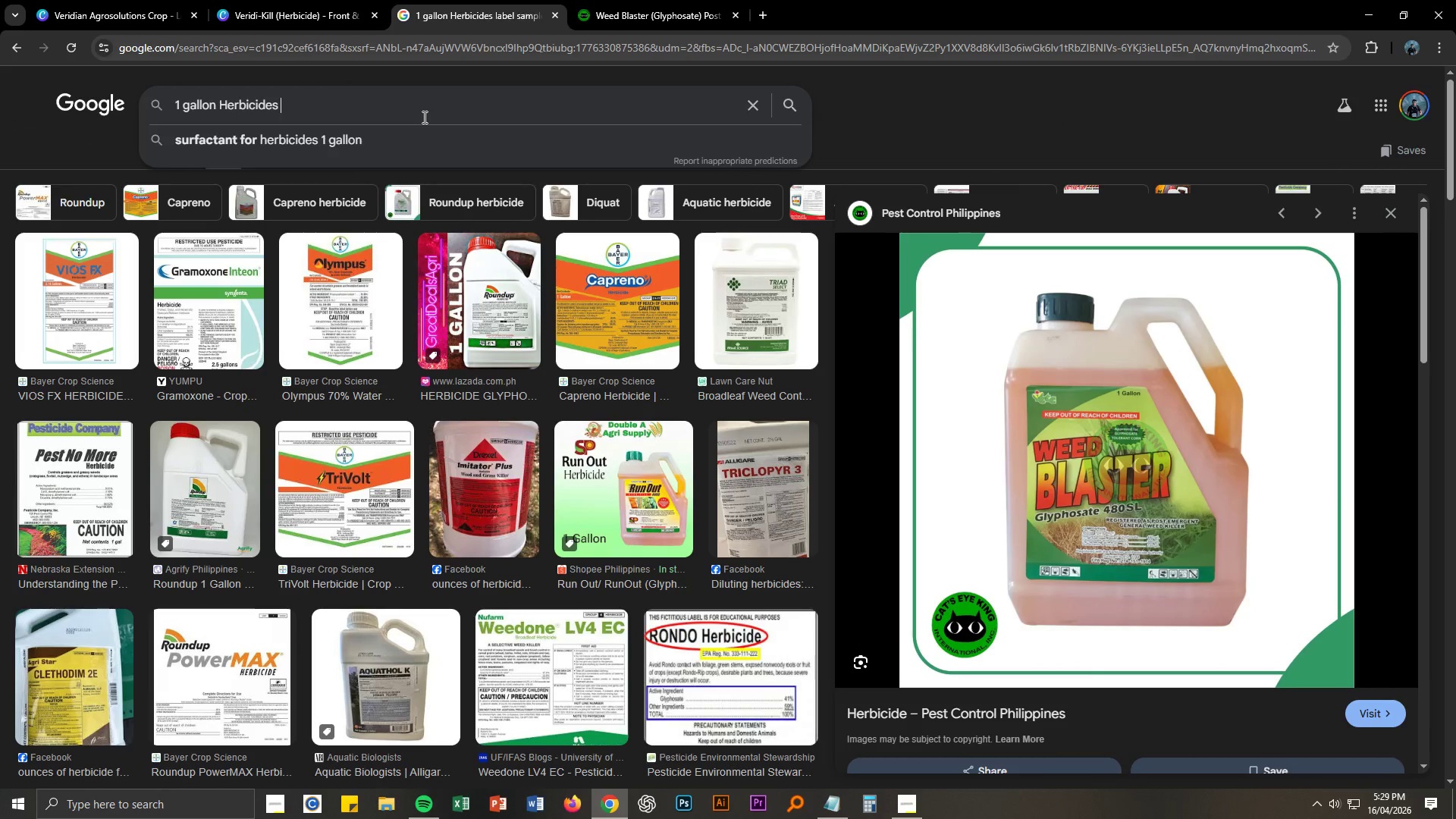 
key(Enter)
 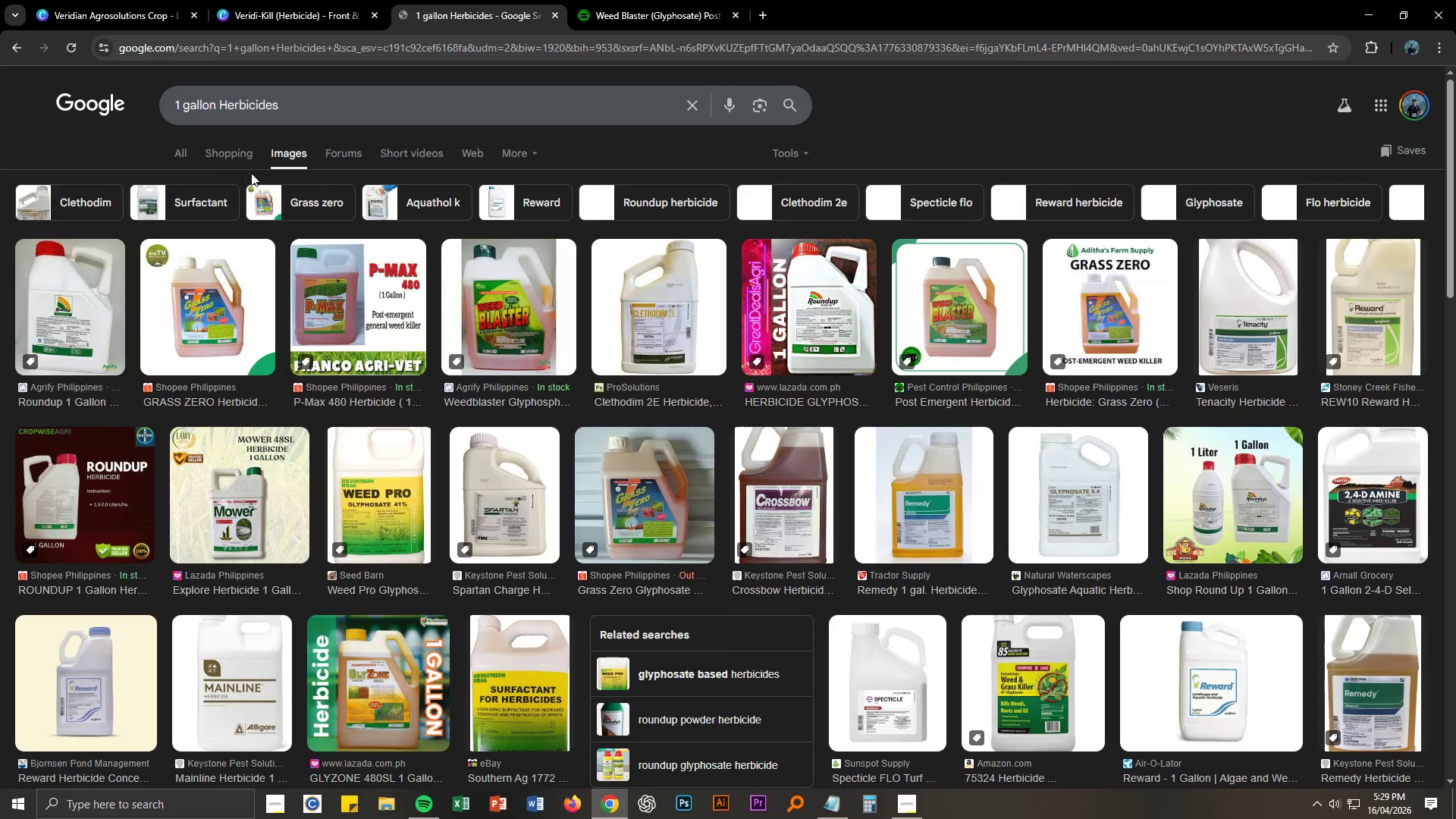 
left_click([193, 150])
 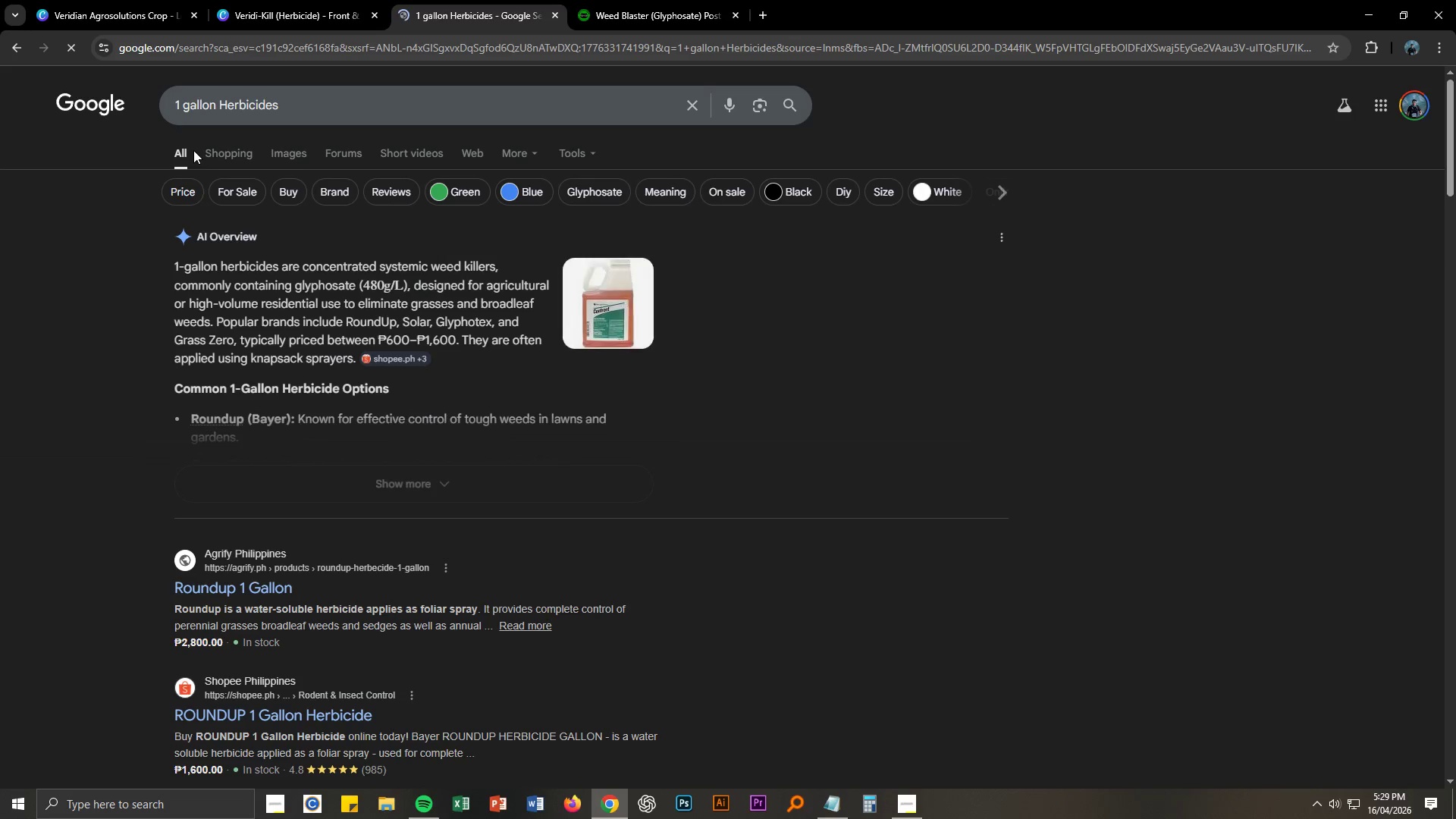 
left_click([282, 153])
 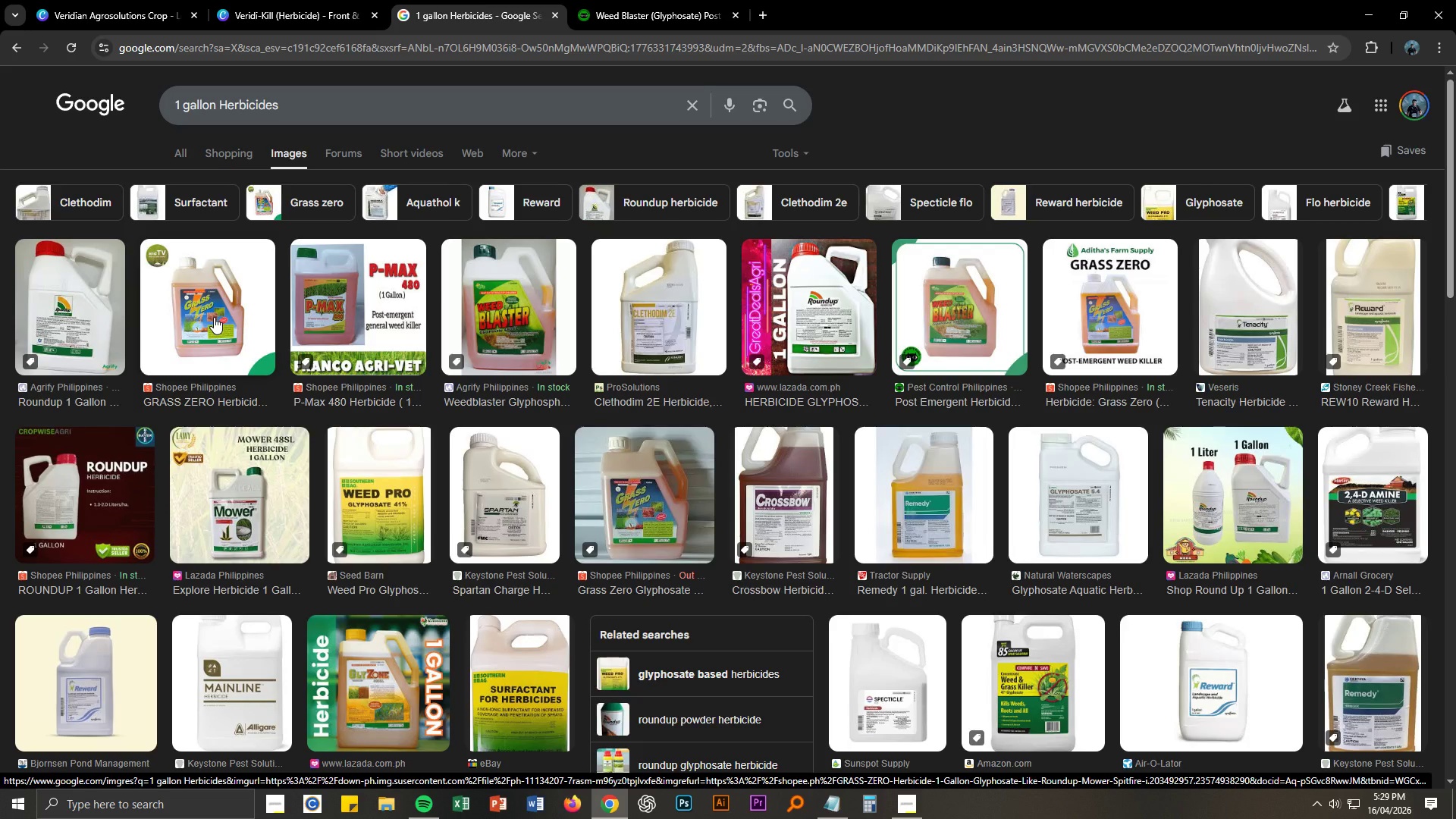 
wait(7.86)
 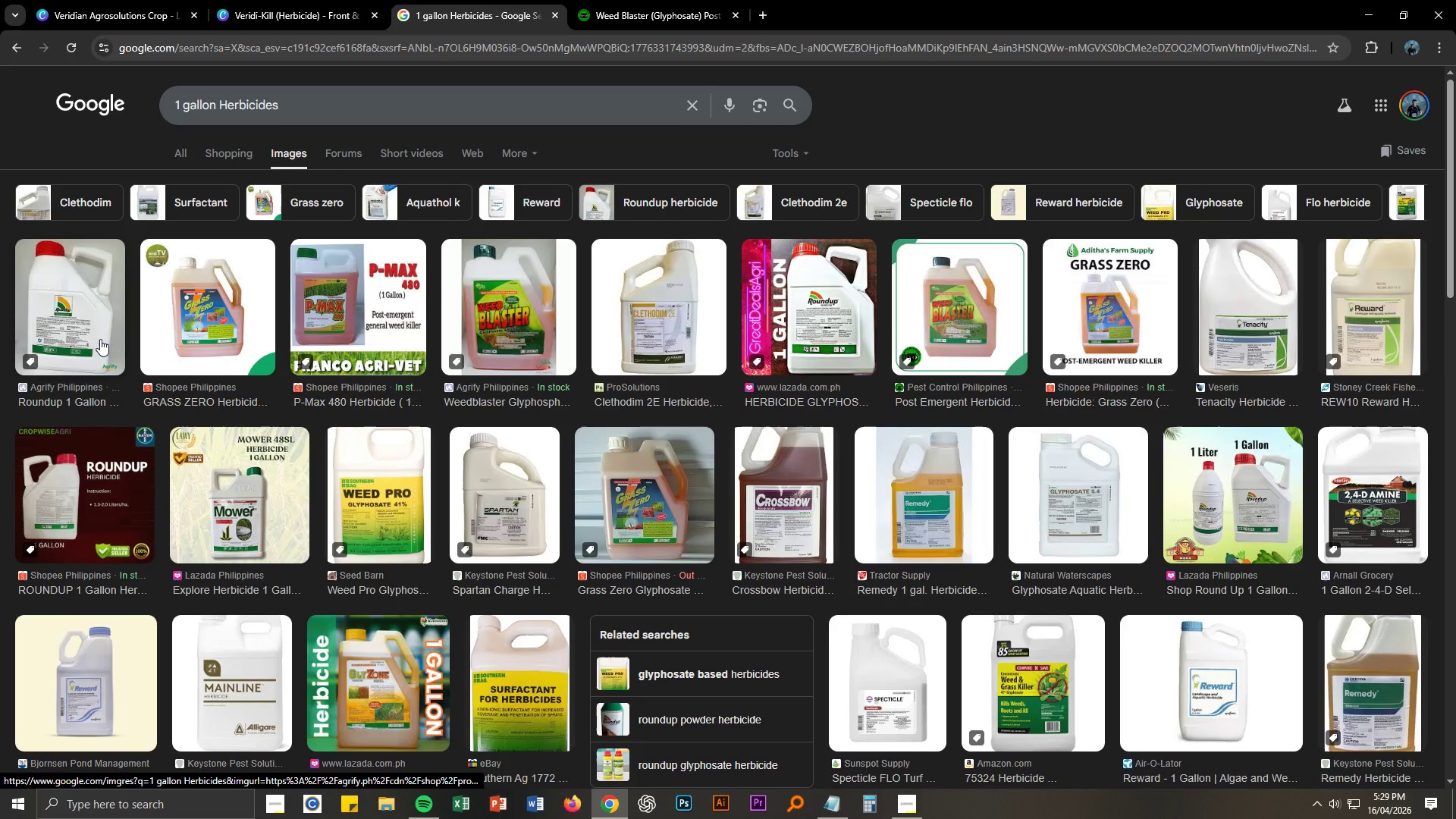 
scroll: coordinate [404, 419], scroll_direction: down, amount: 12.0
 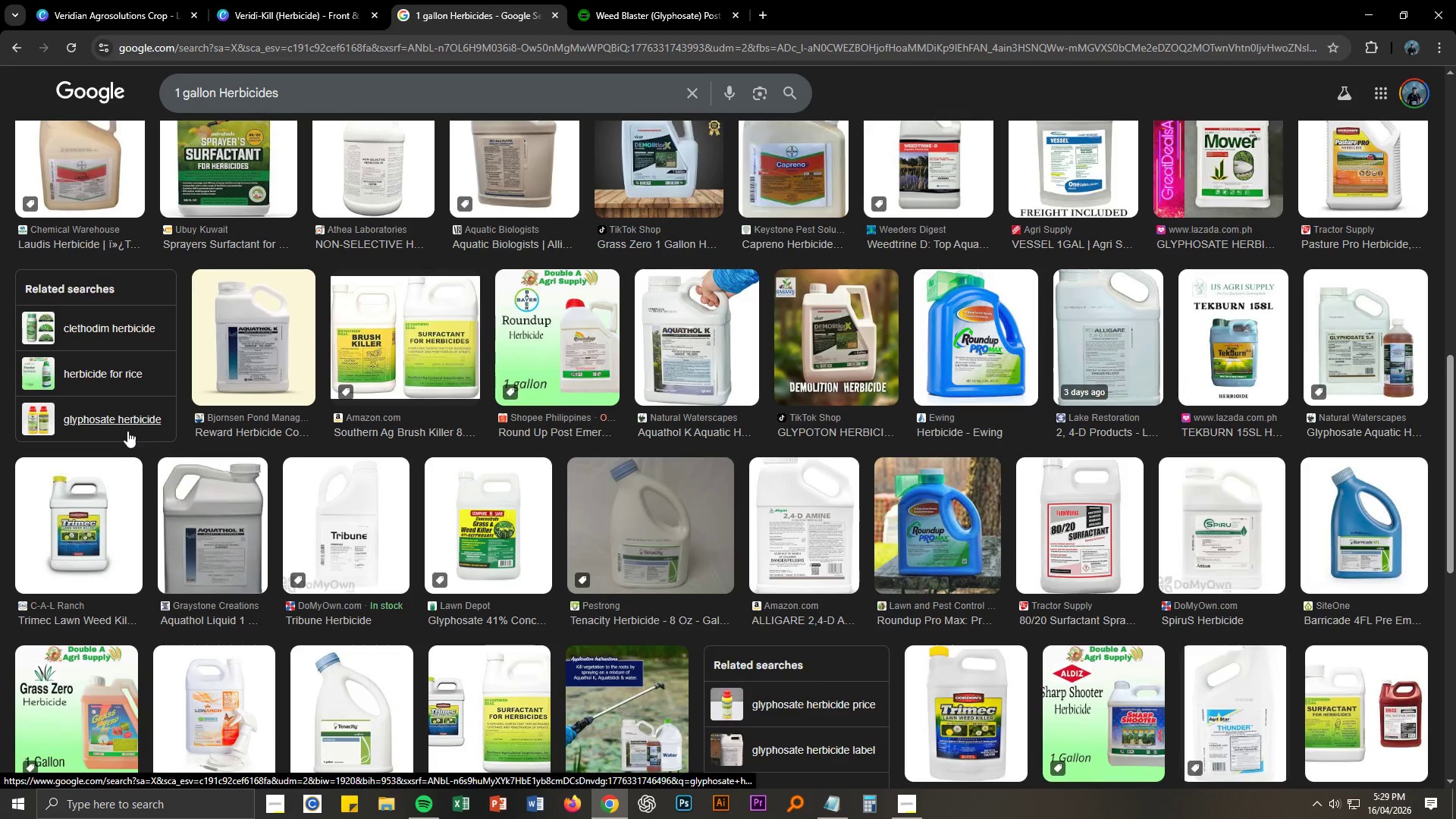 
left_click([228, 15])
 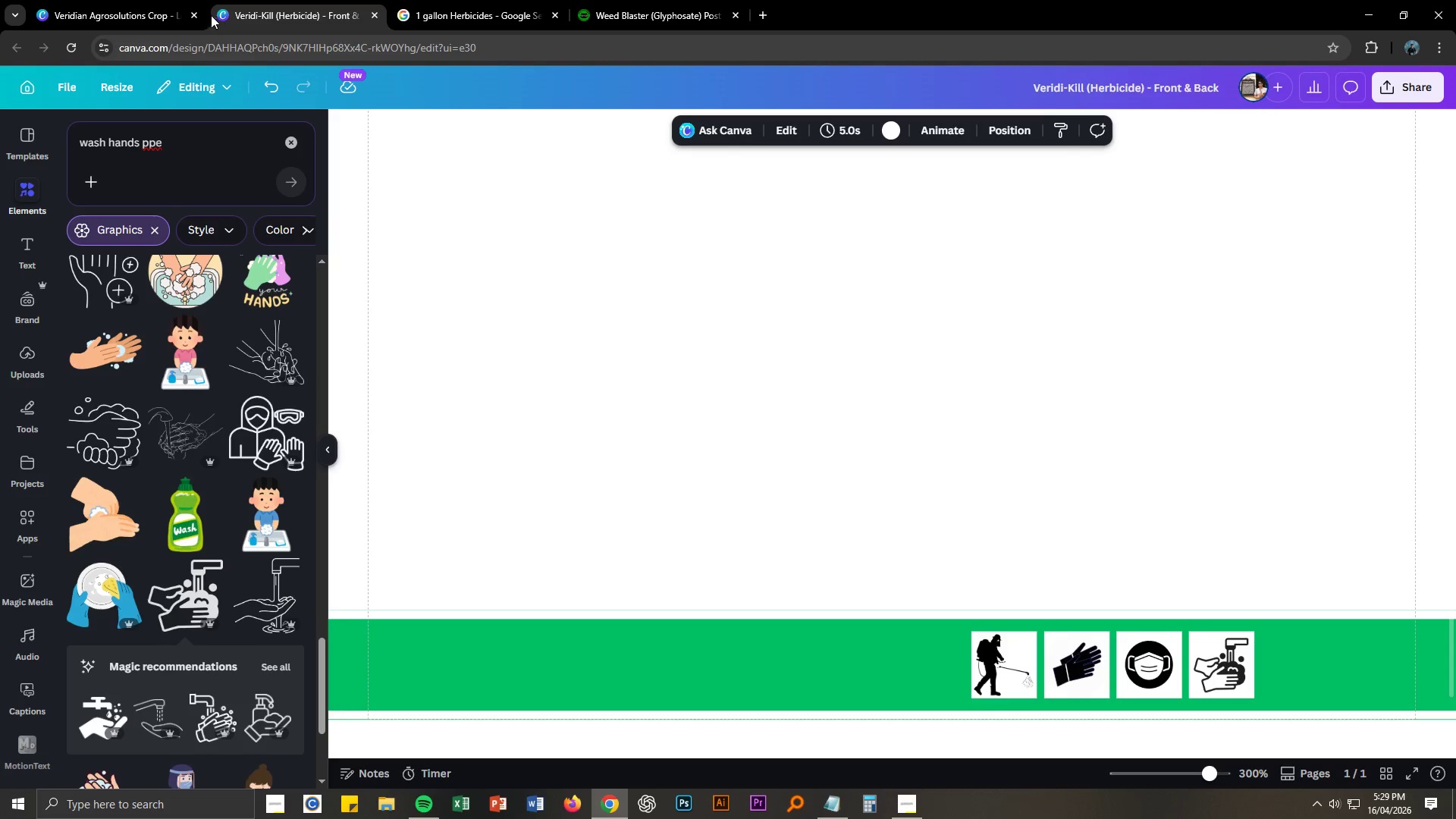 
left_click([425, 5])
 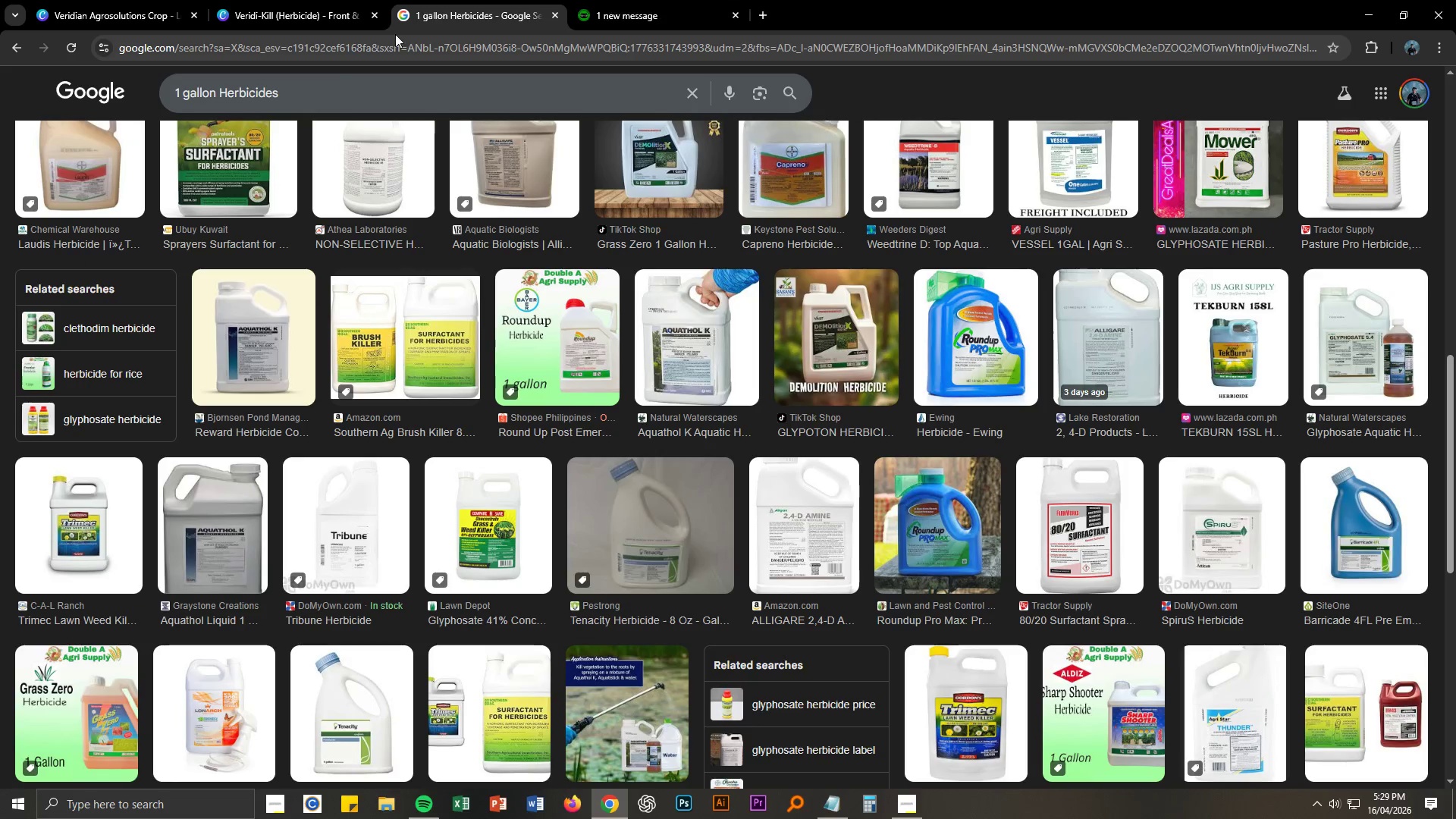 
scroll: coordinate [262, 273], scroll_direction: up, amount: 10.0
 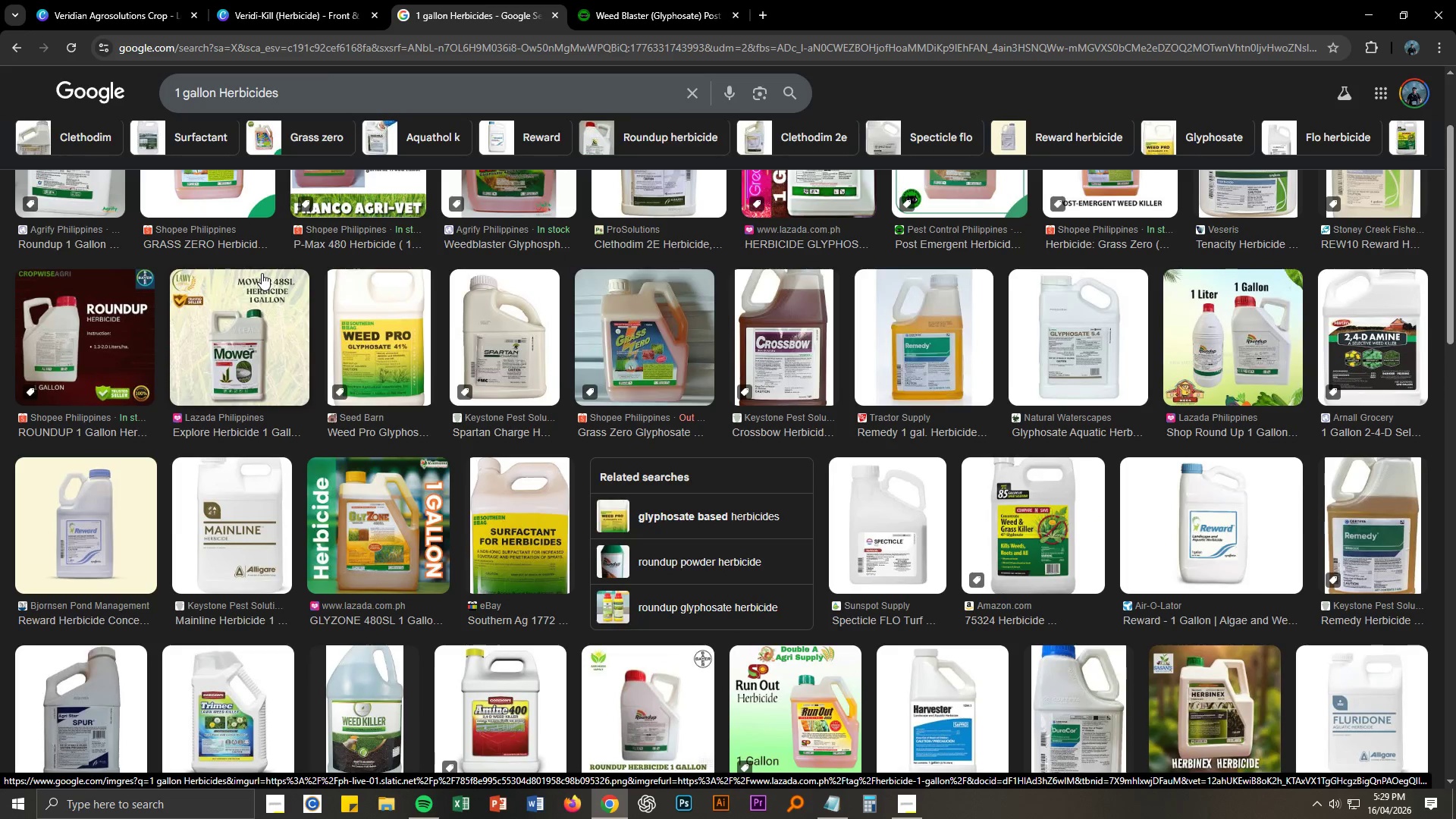 
left_click([306, 0])
 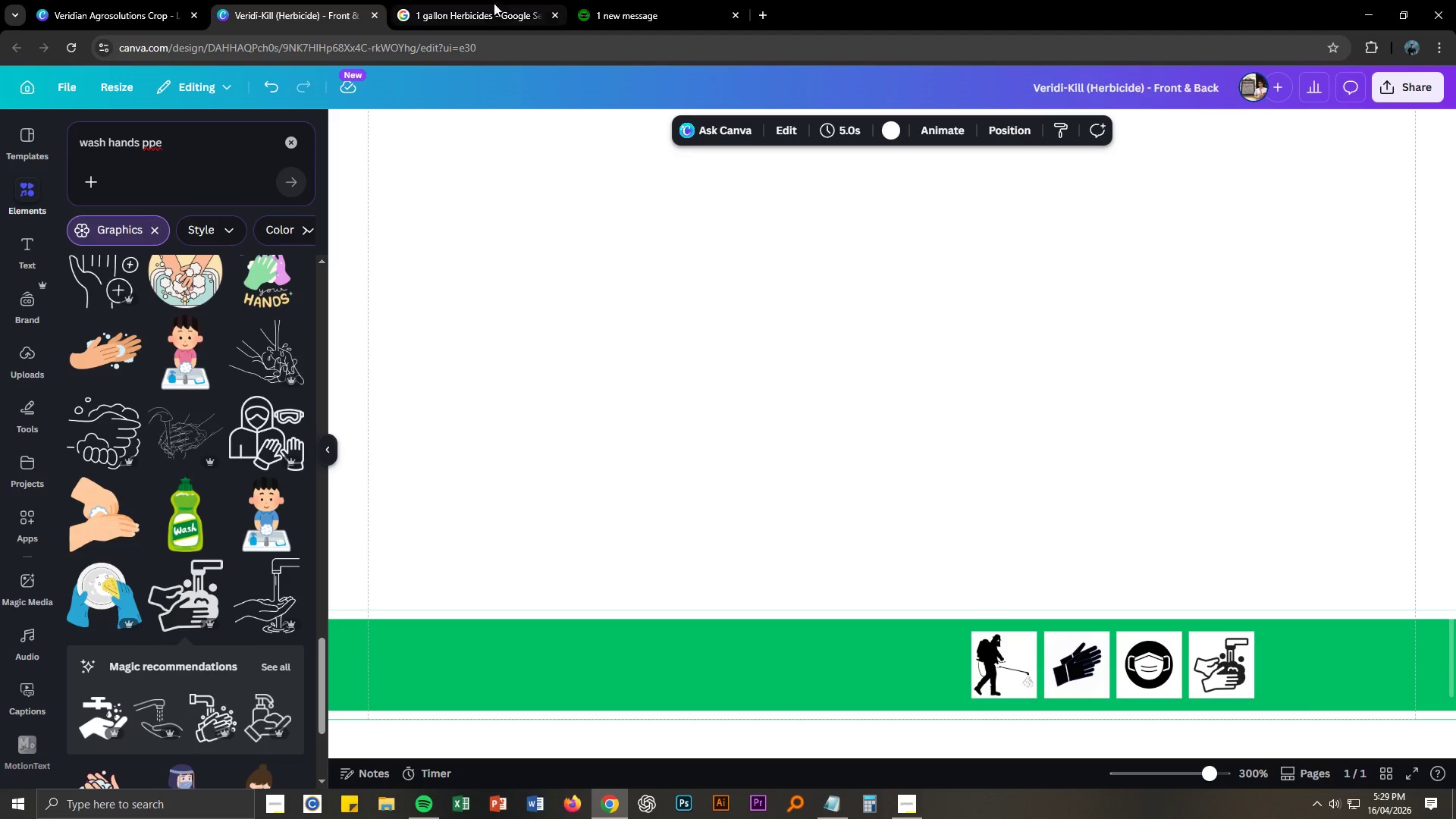 
left_click([613, 9])
 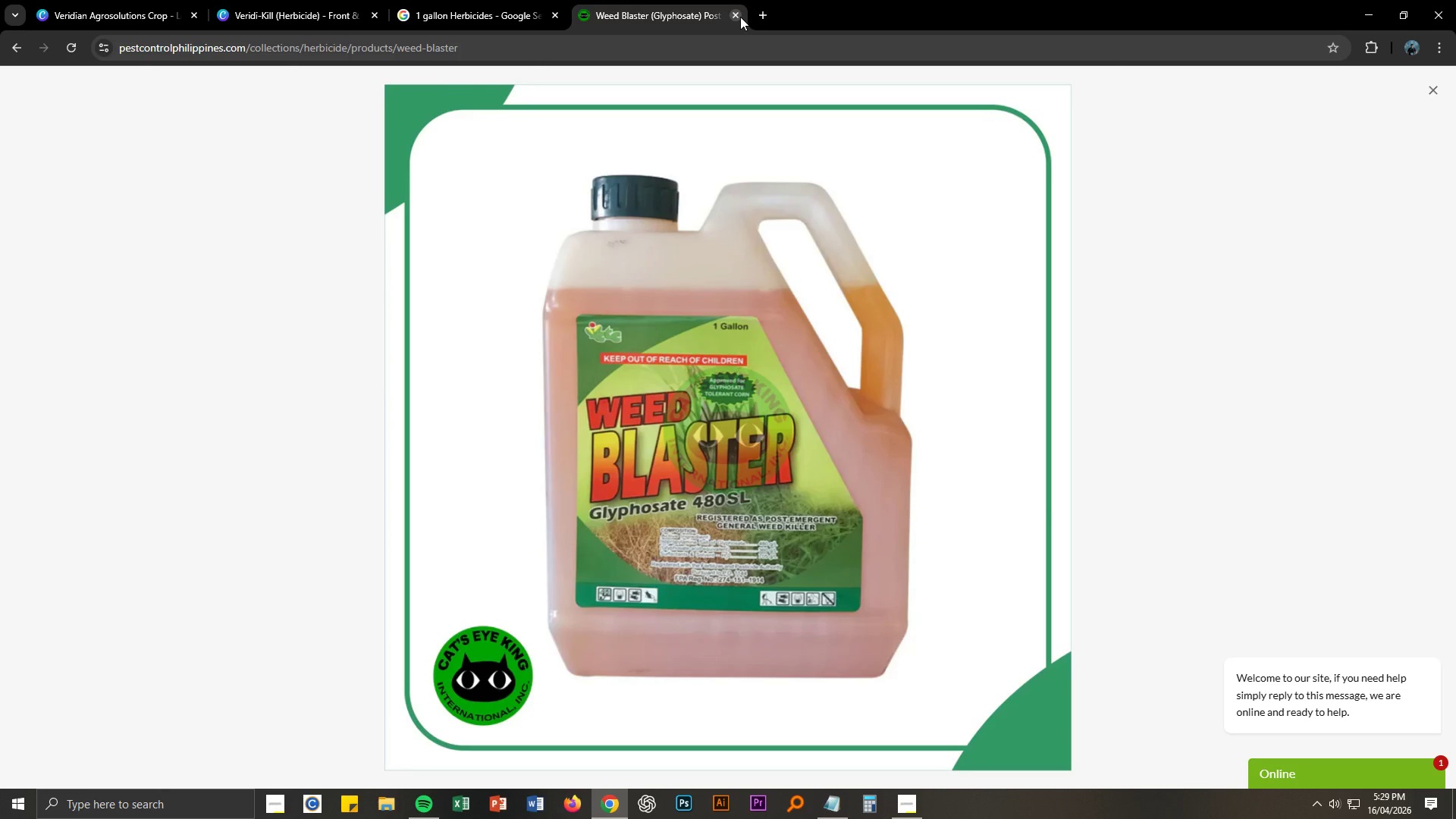 
wait(11.25)
 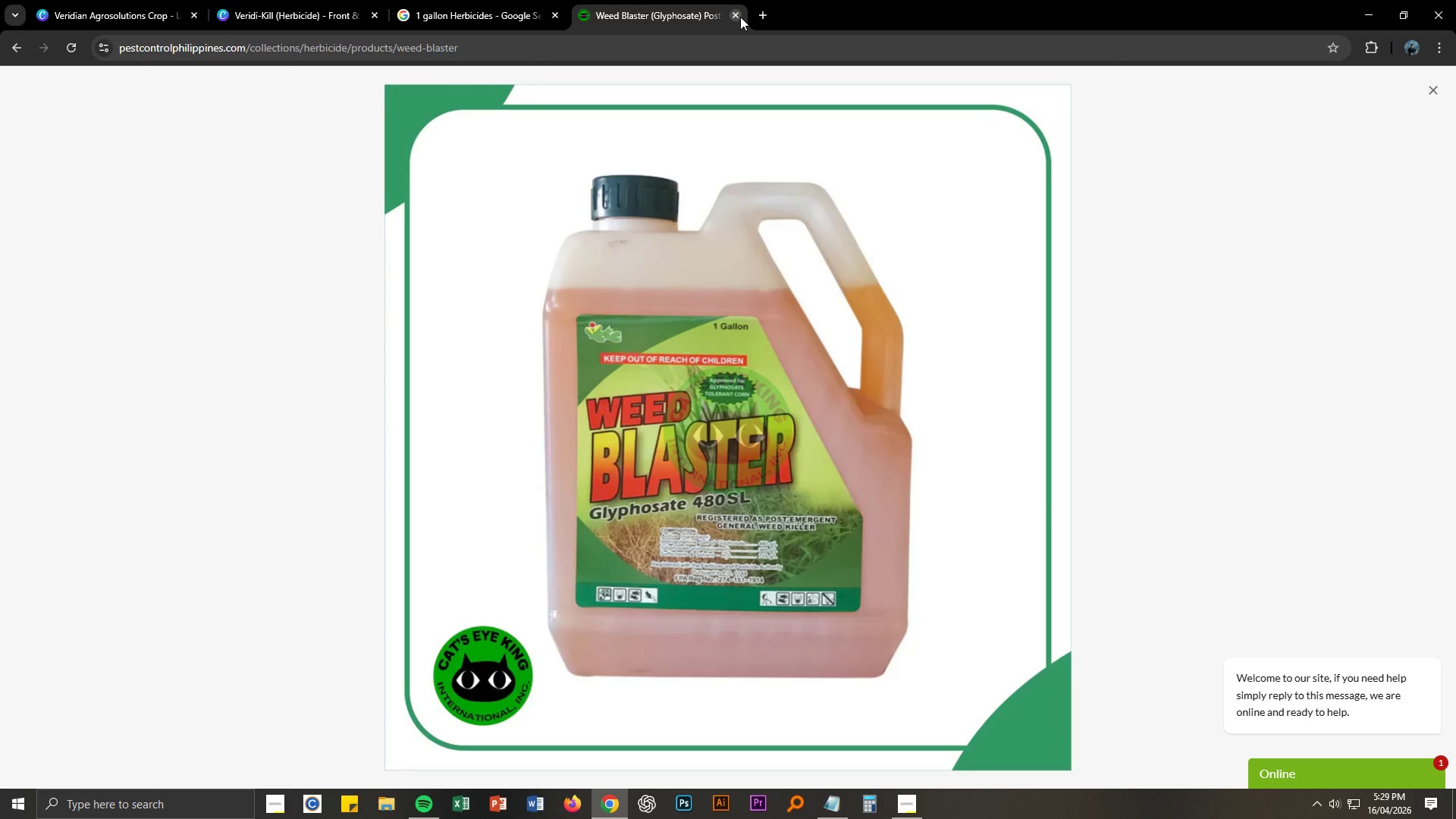 
left_click([739, 18])
 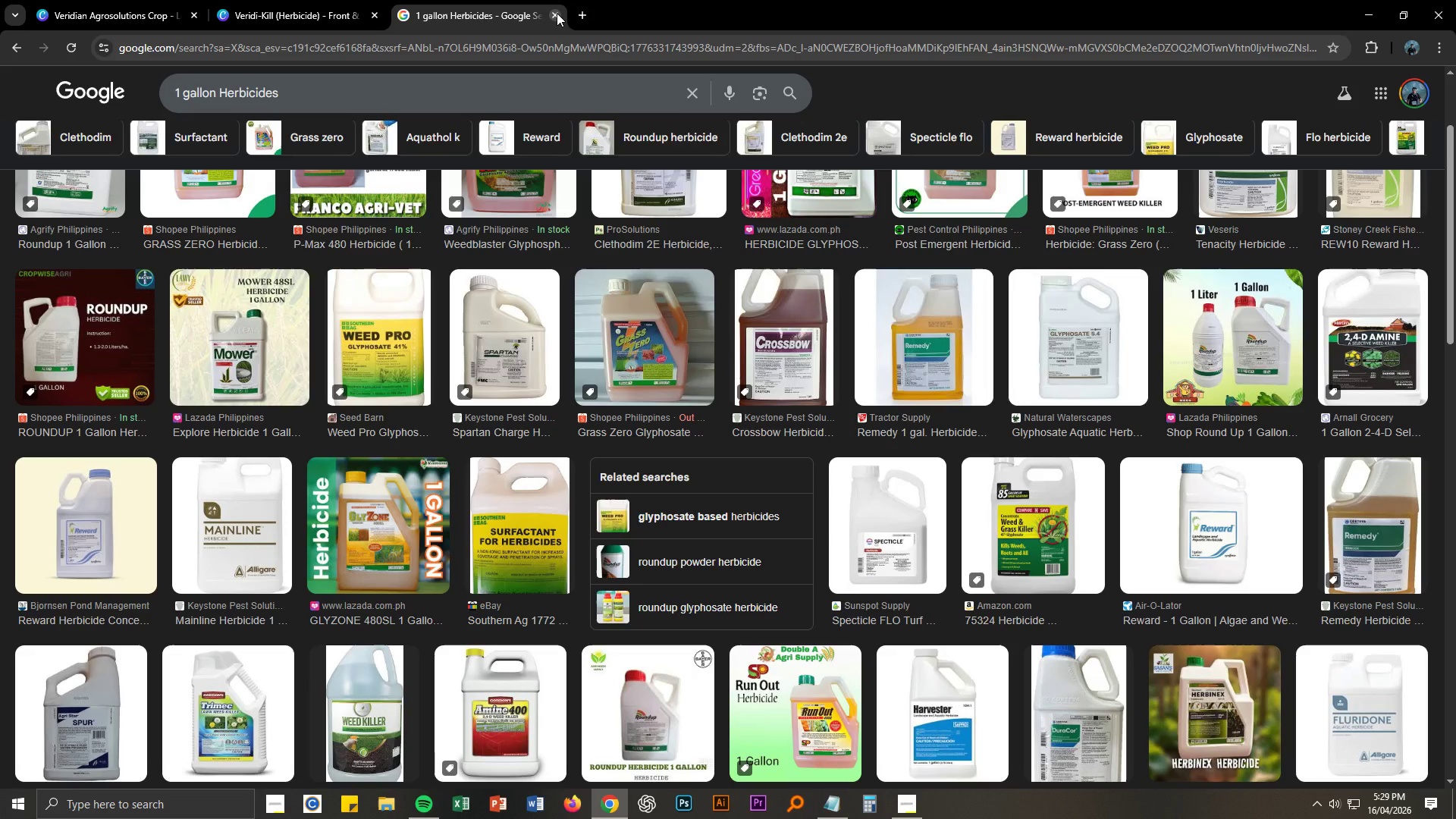 
left_click([557, 13])
 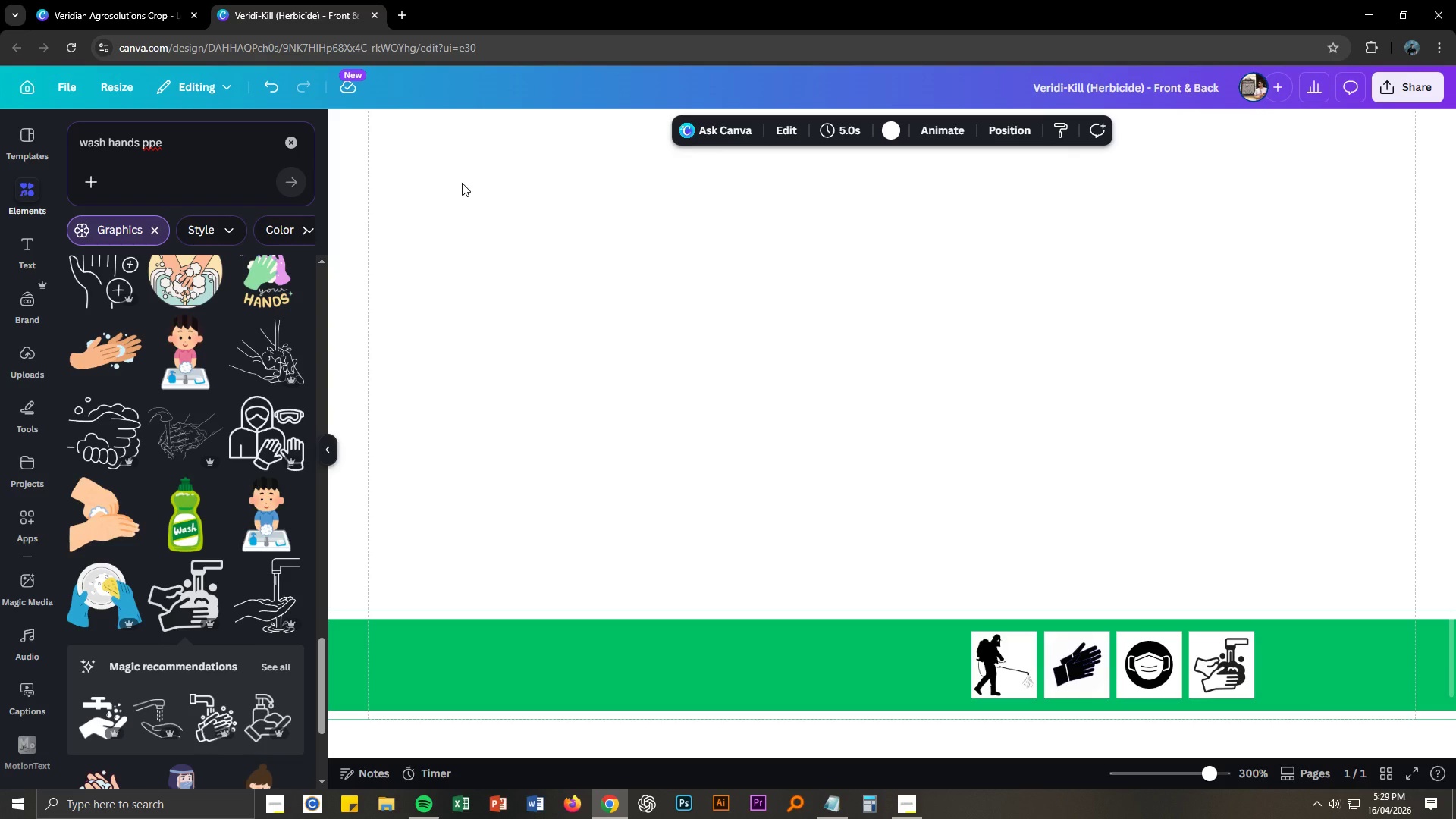 
key(Control+NumpadSubtract)
 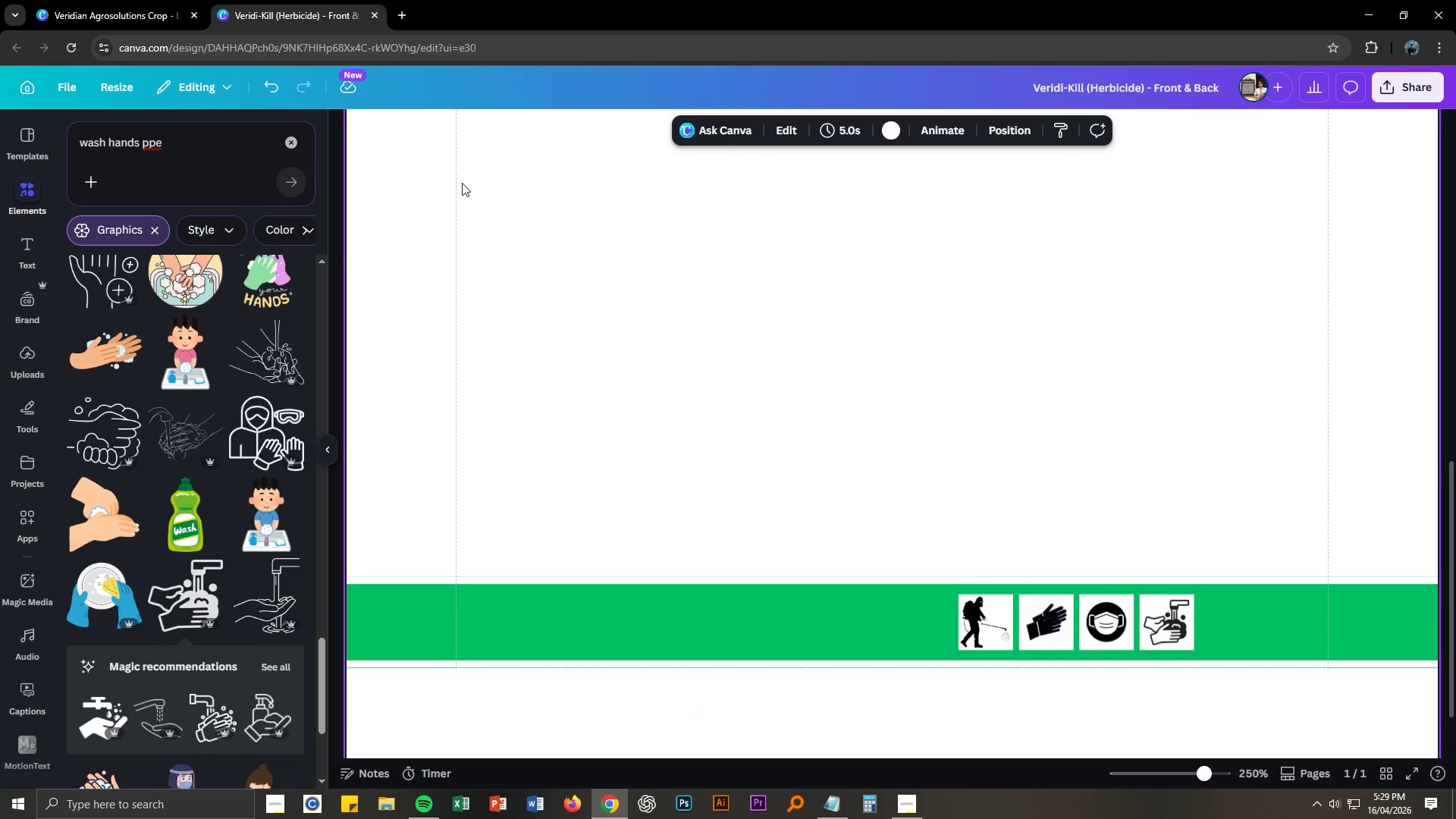 
key(Control+NumpadSubtract)
 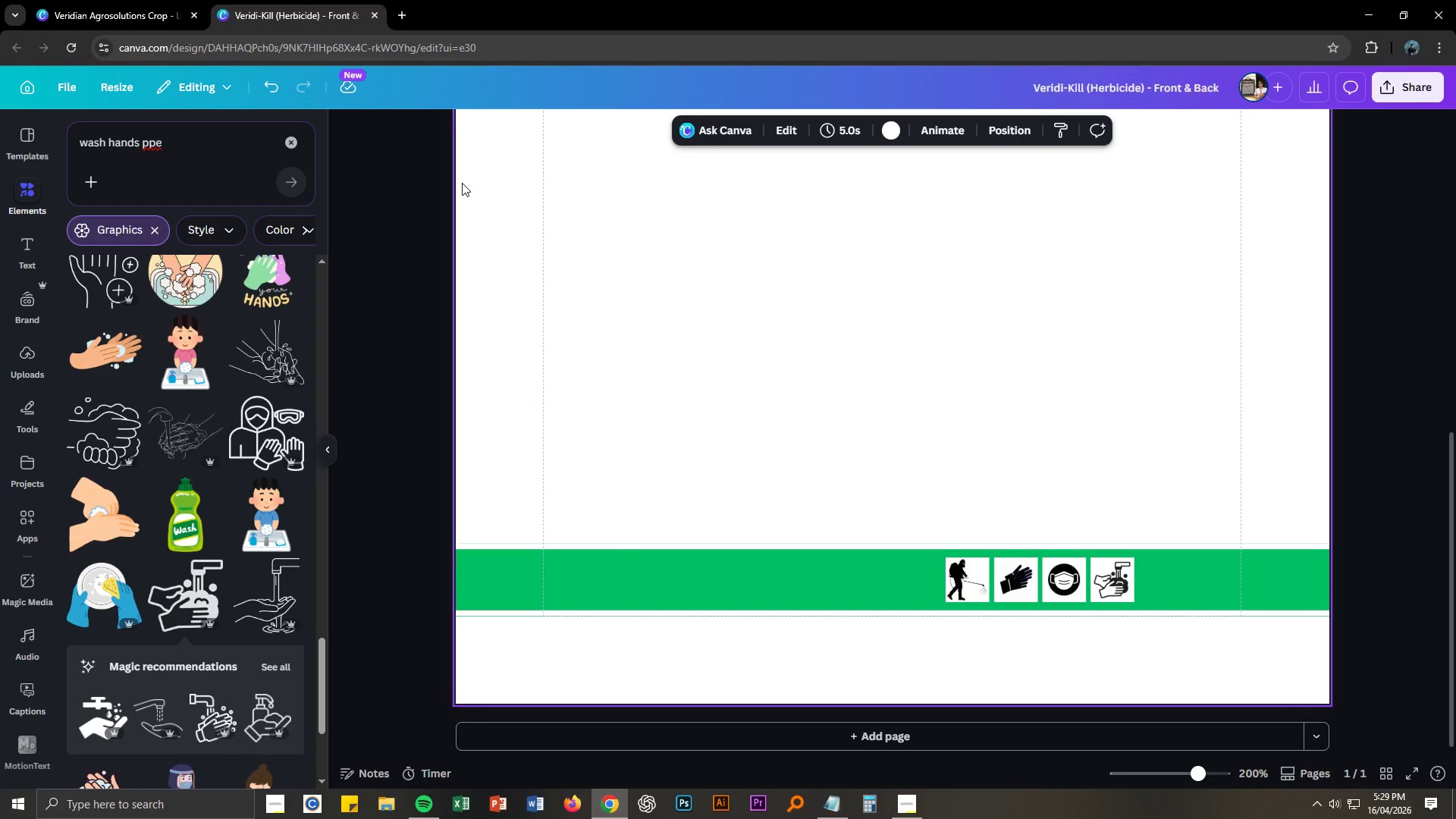 
key(Control+NumpadSubtract)
 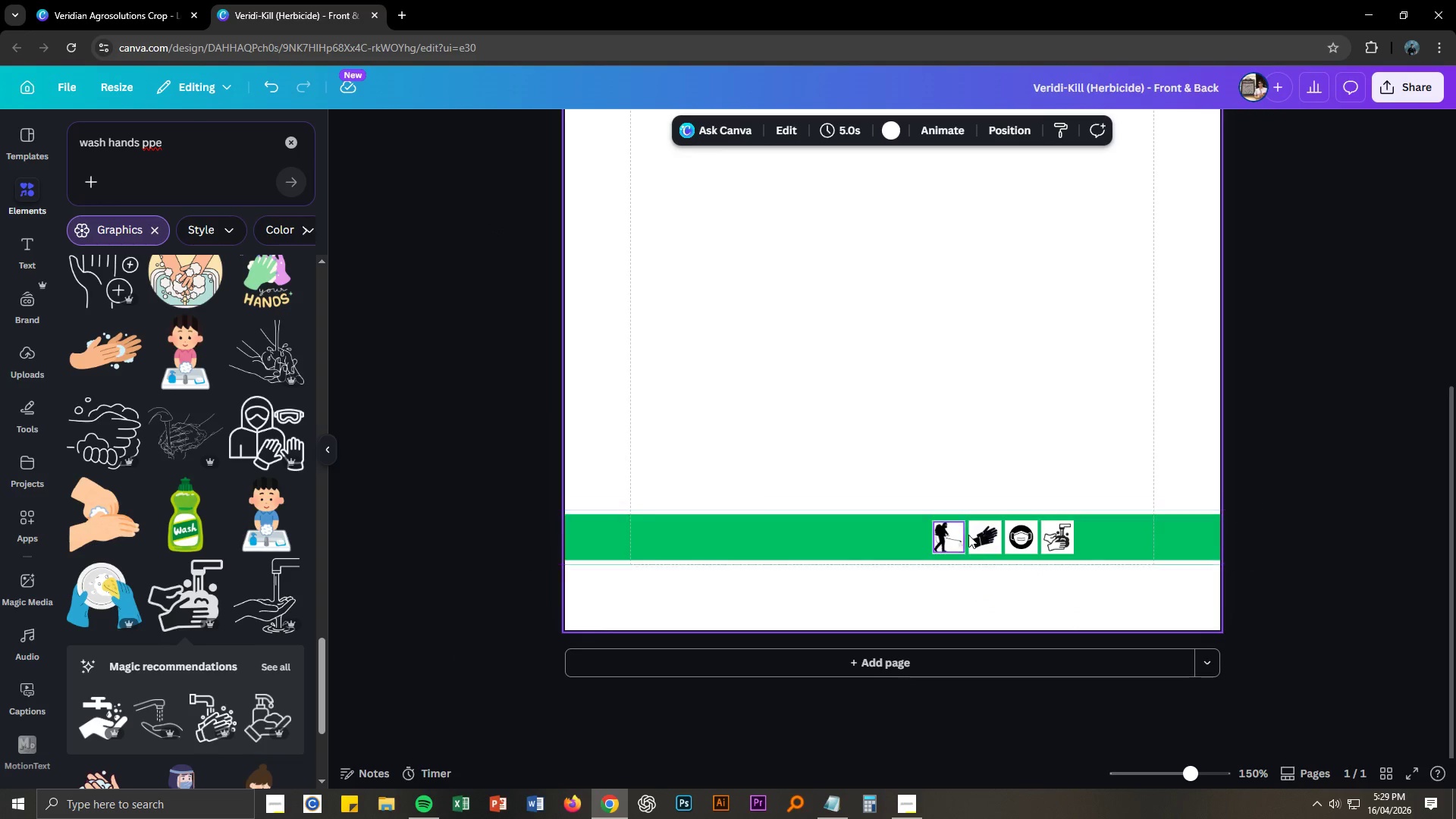 
left_click([1189, 541])
 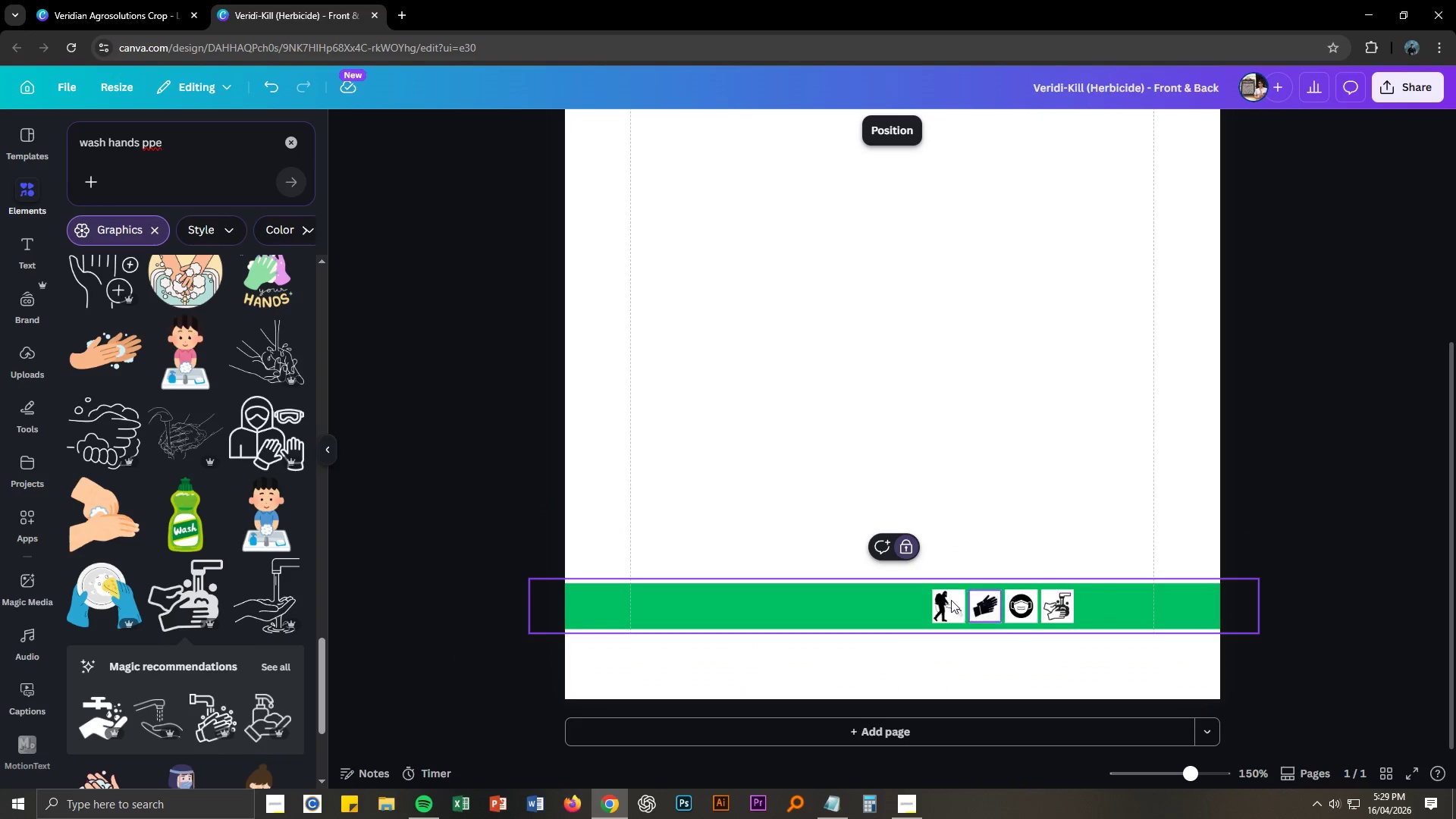 
left_click_drag(start_coordinate=[897, 600], to_coordinate=[1091, 613])
 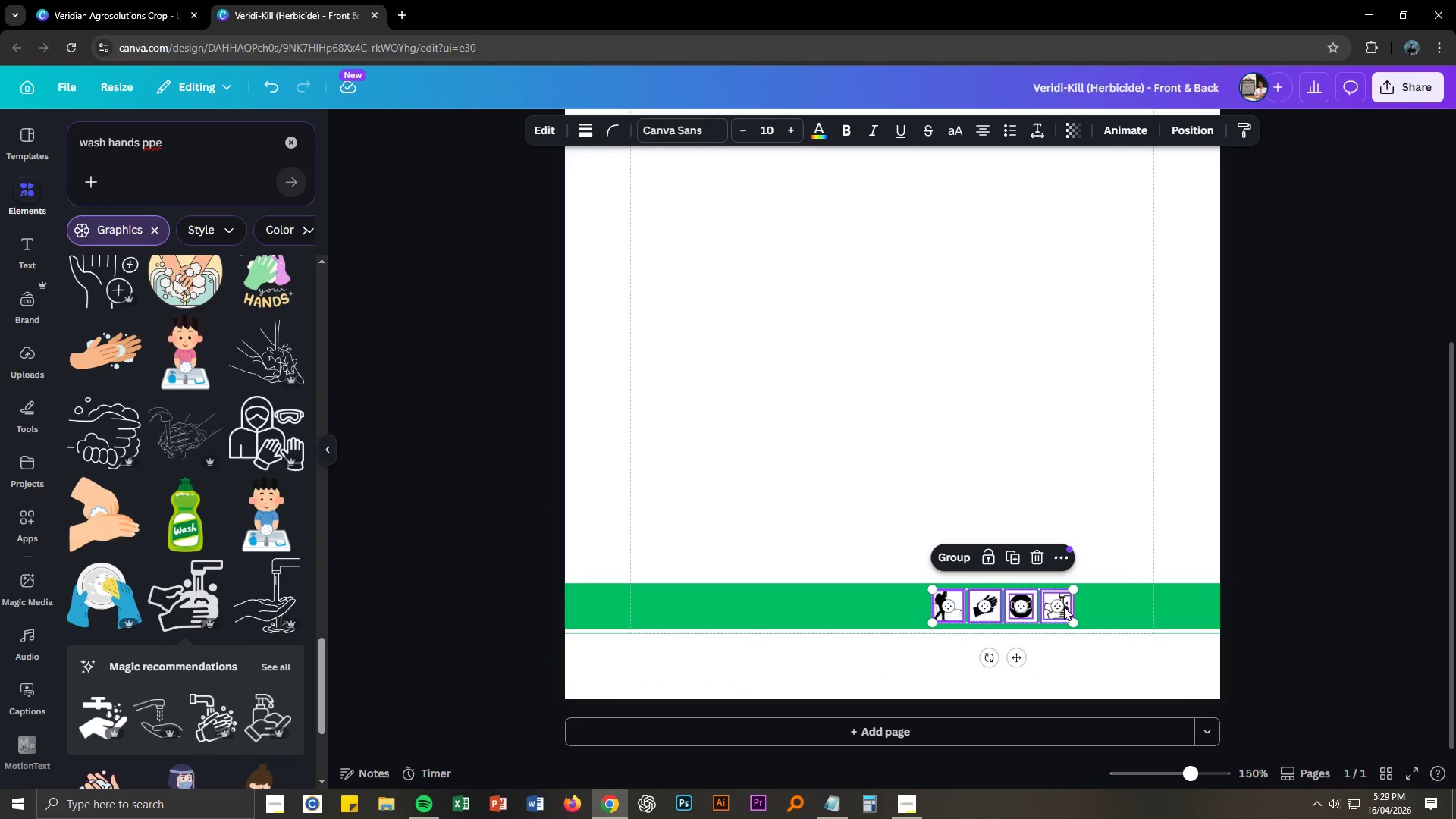 
right_click([1064, 606])
 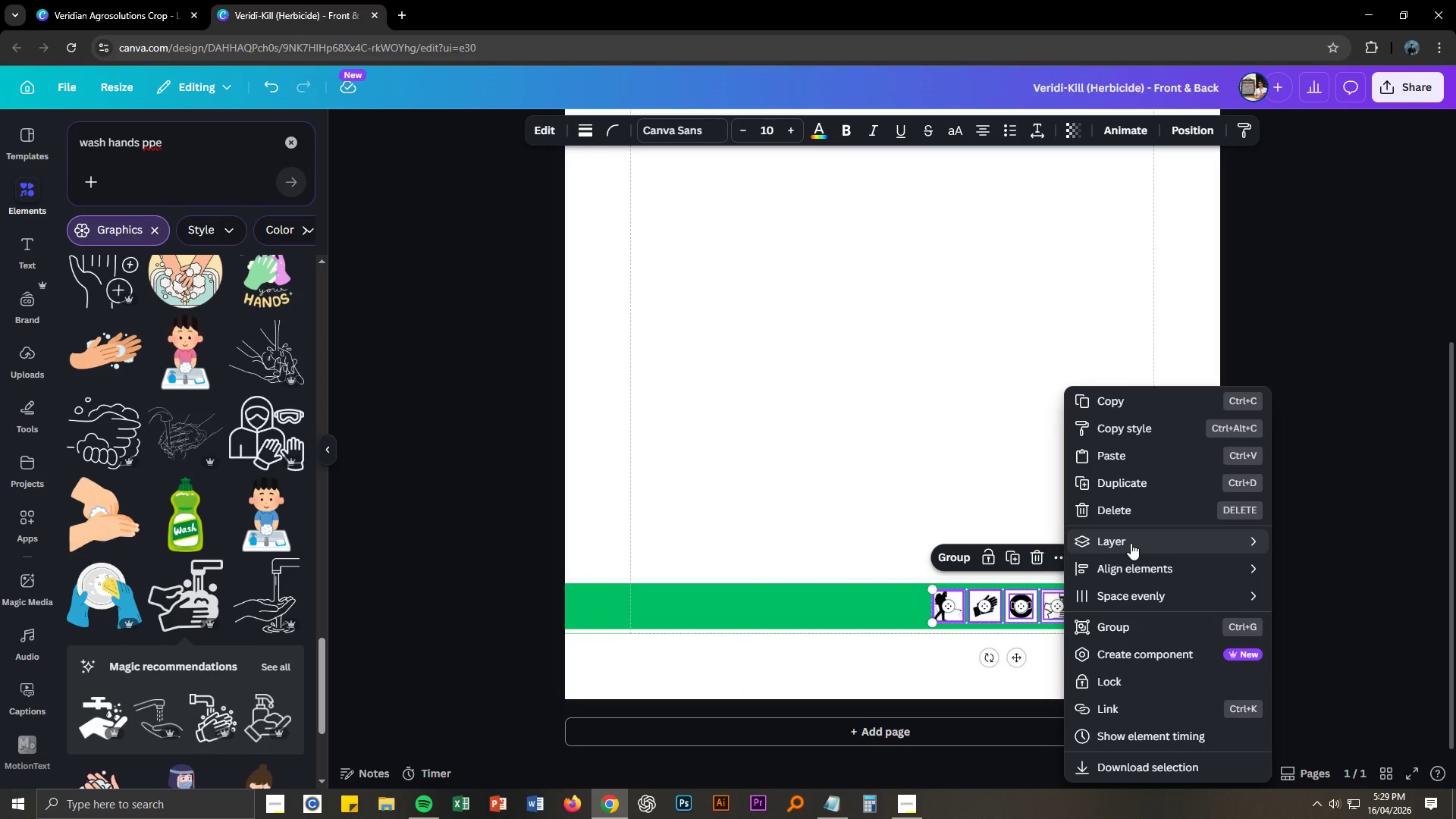 
left_click([1128, 627])
 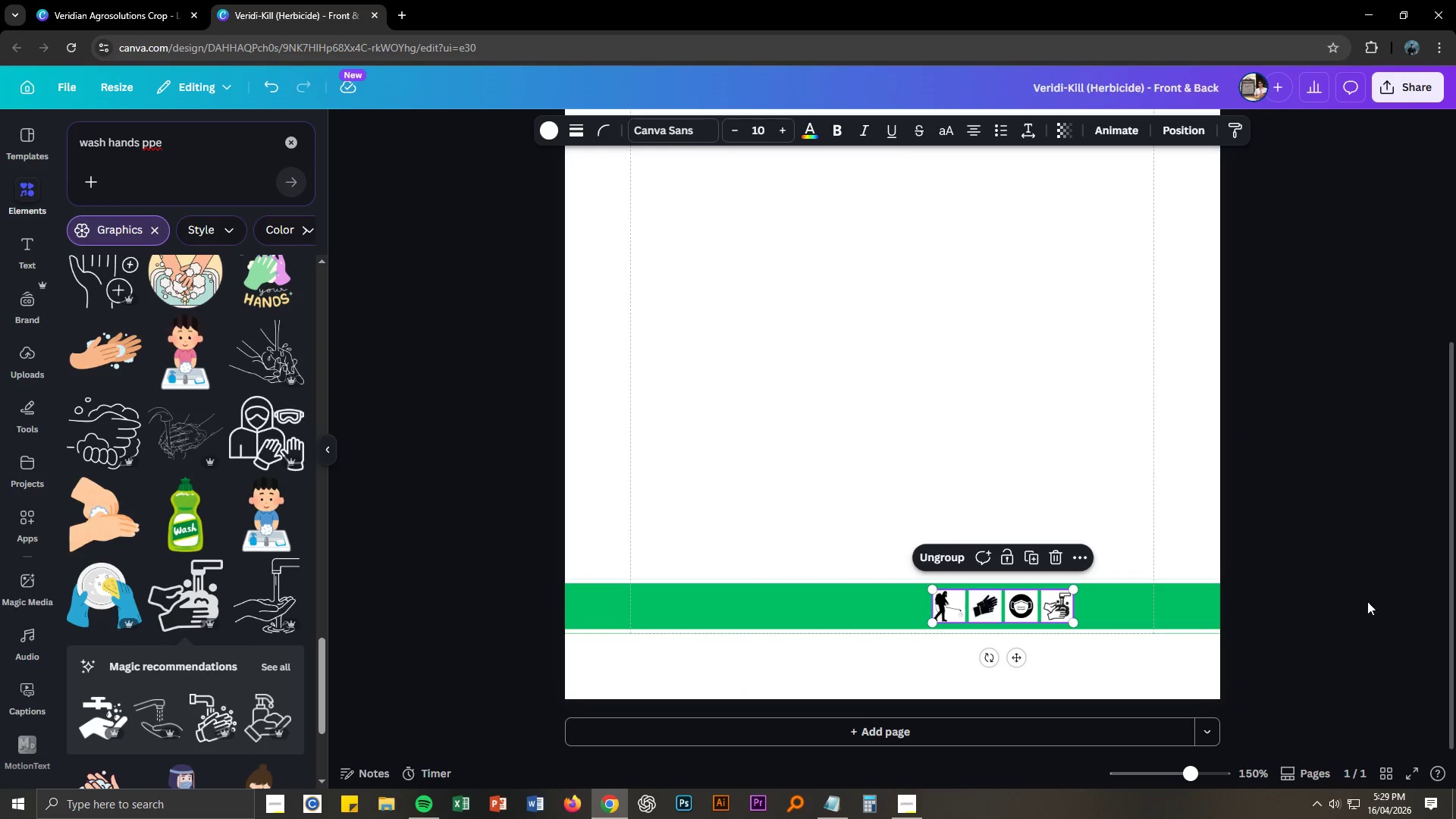 
left_click([1368, 600])
 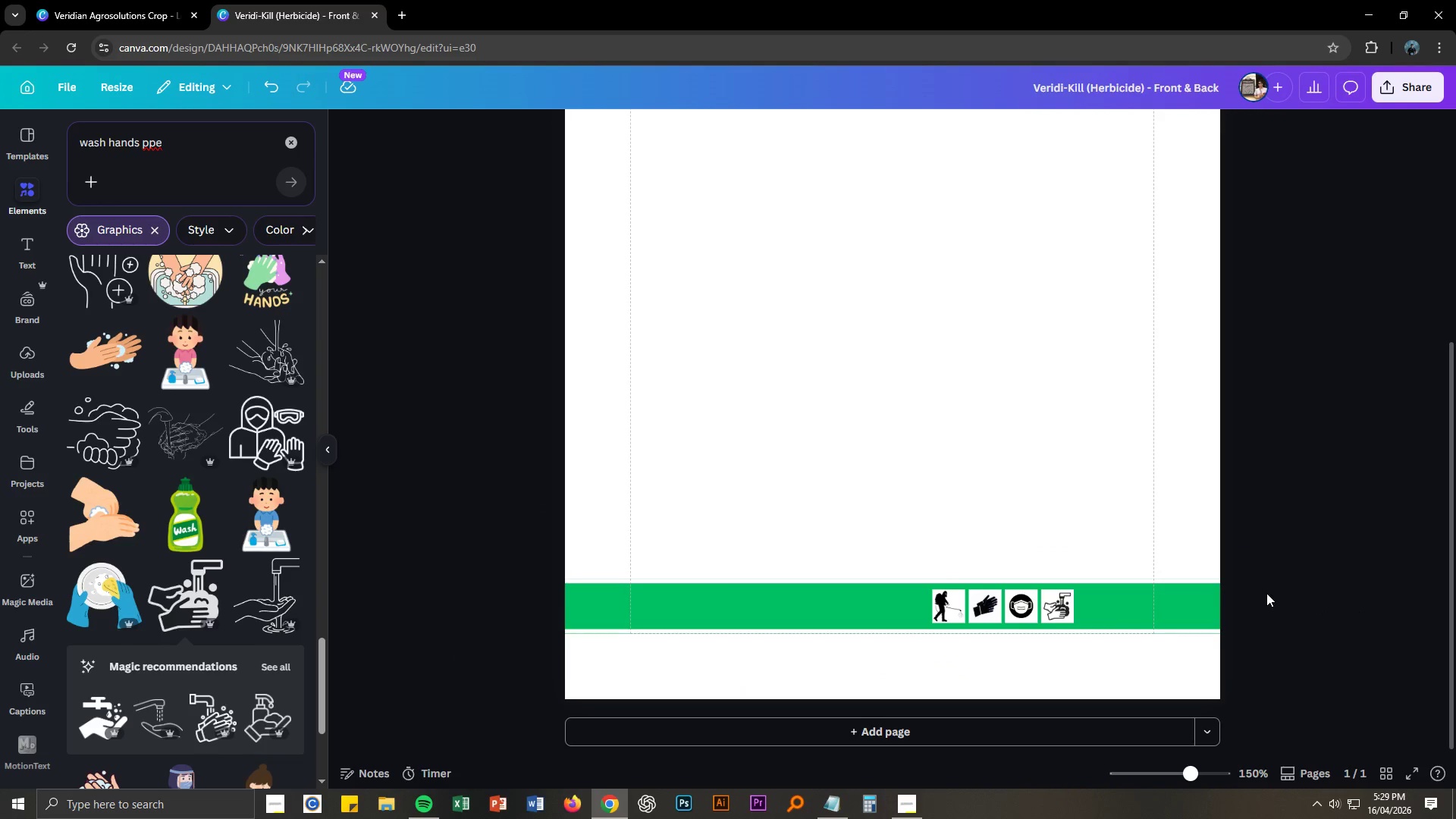 
scroll: coordinate [1266, 593], scroll_direction: up, amount: 4.0
 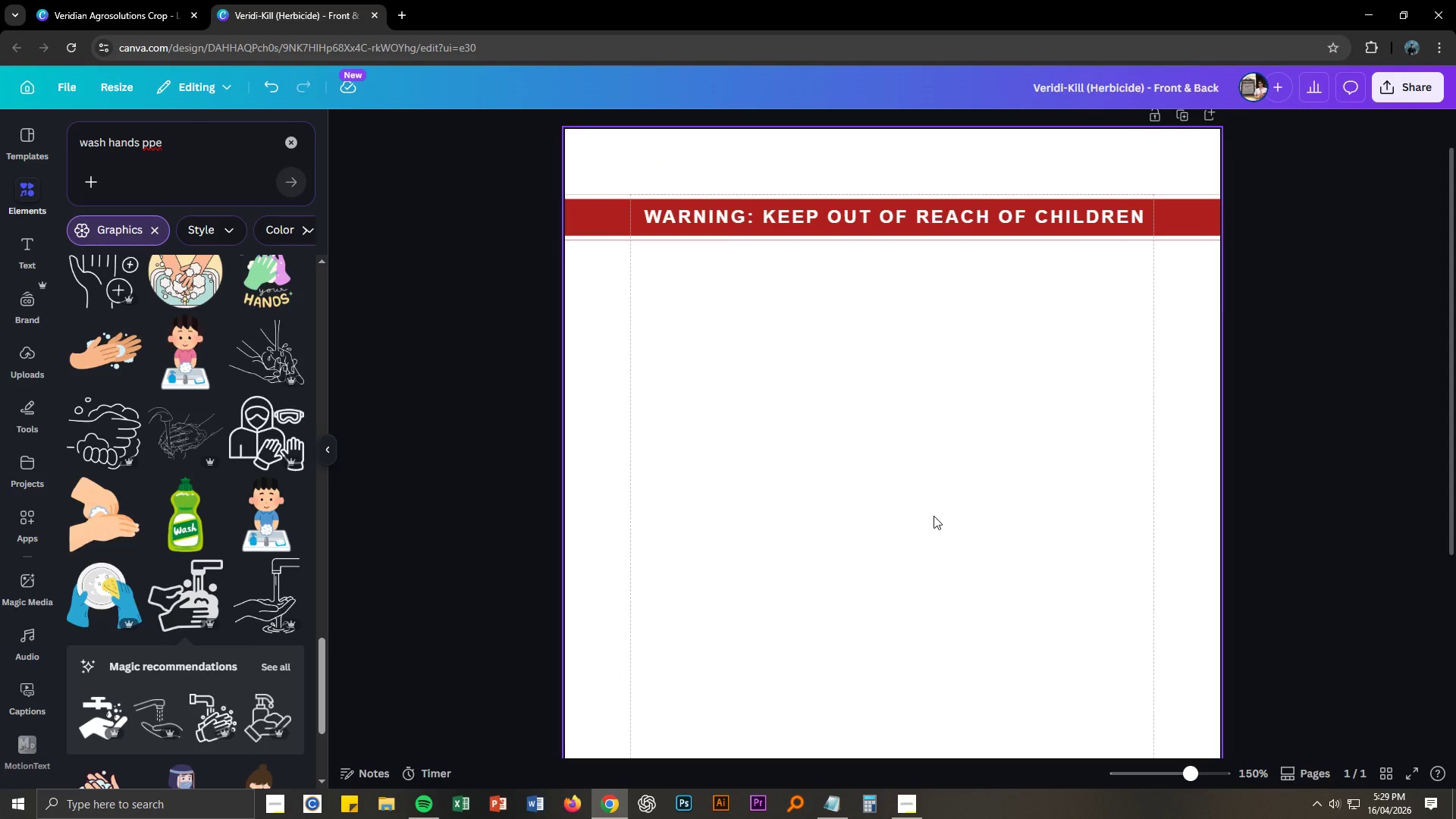 
left_click([934, 516])
 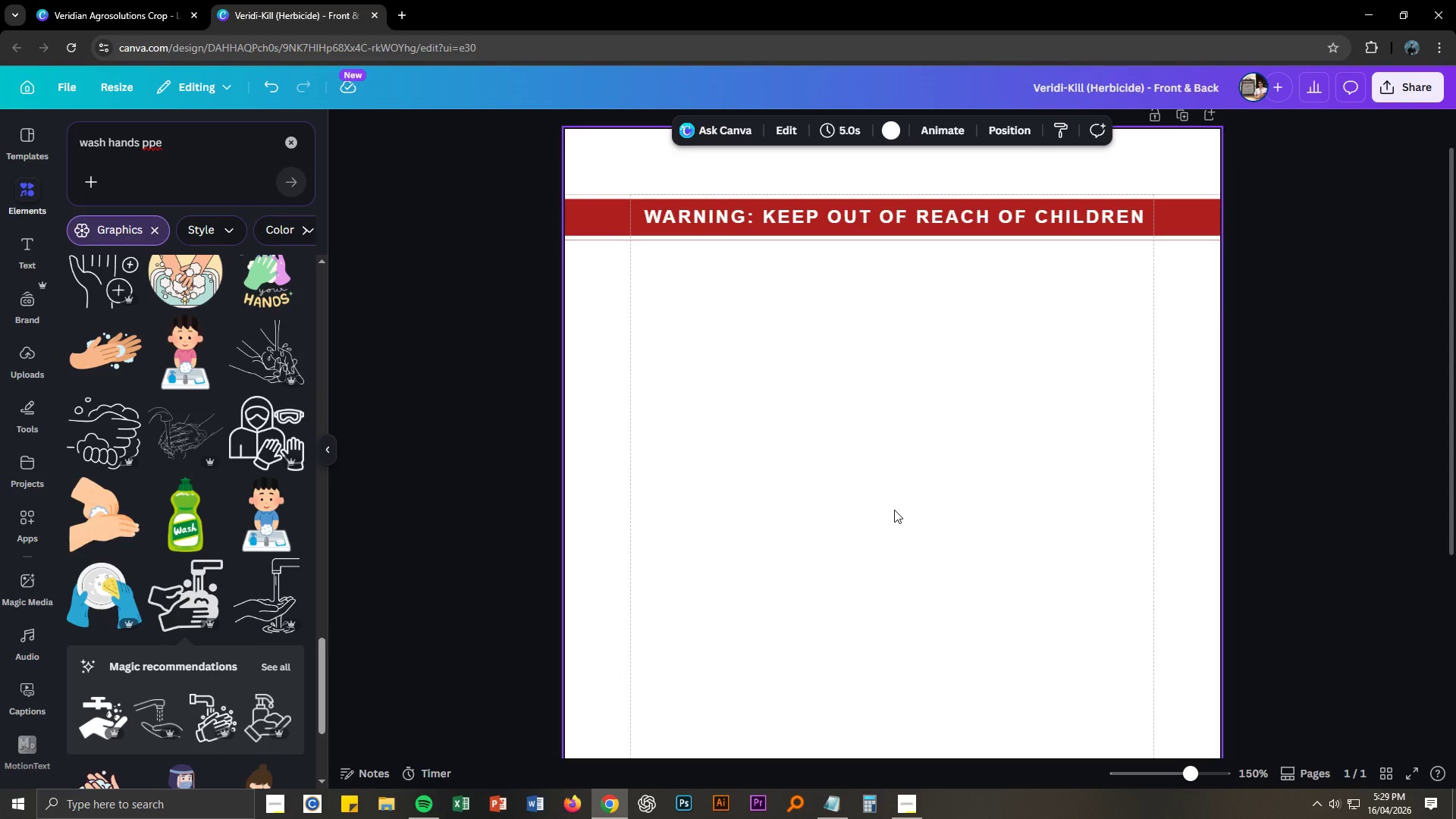 
type(tVeridi-Kill)
 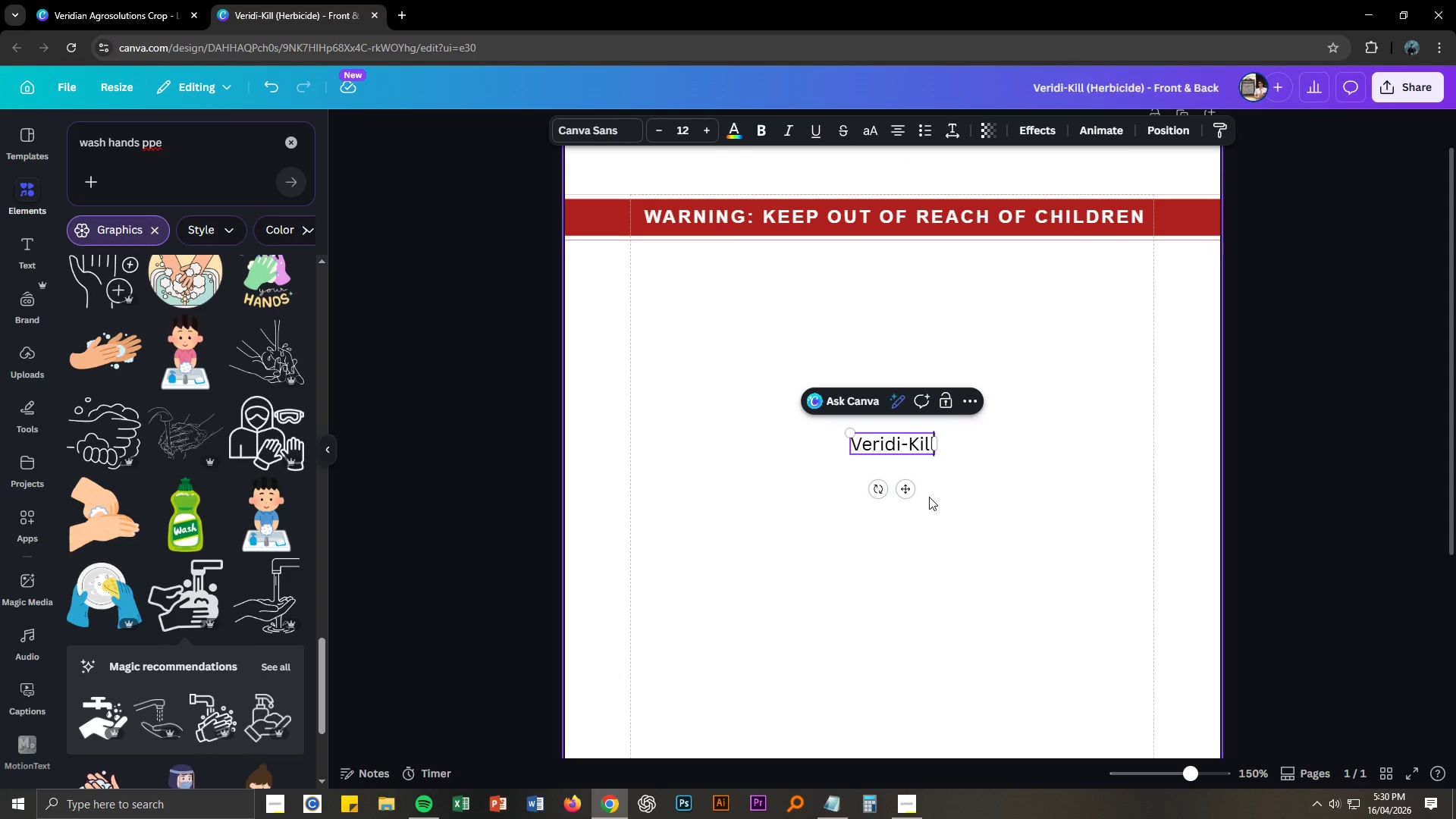 
key(Control+ControlLeft)
 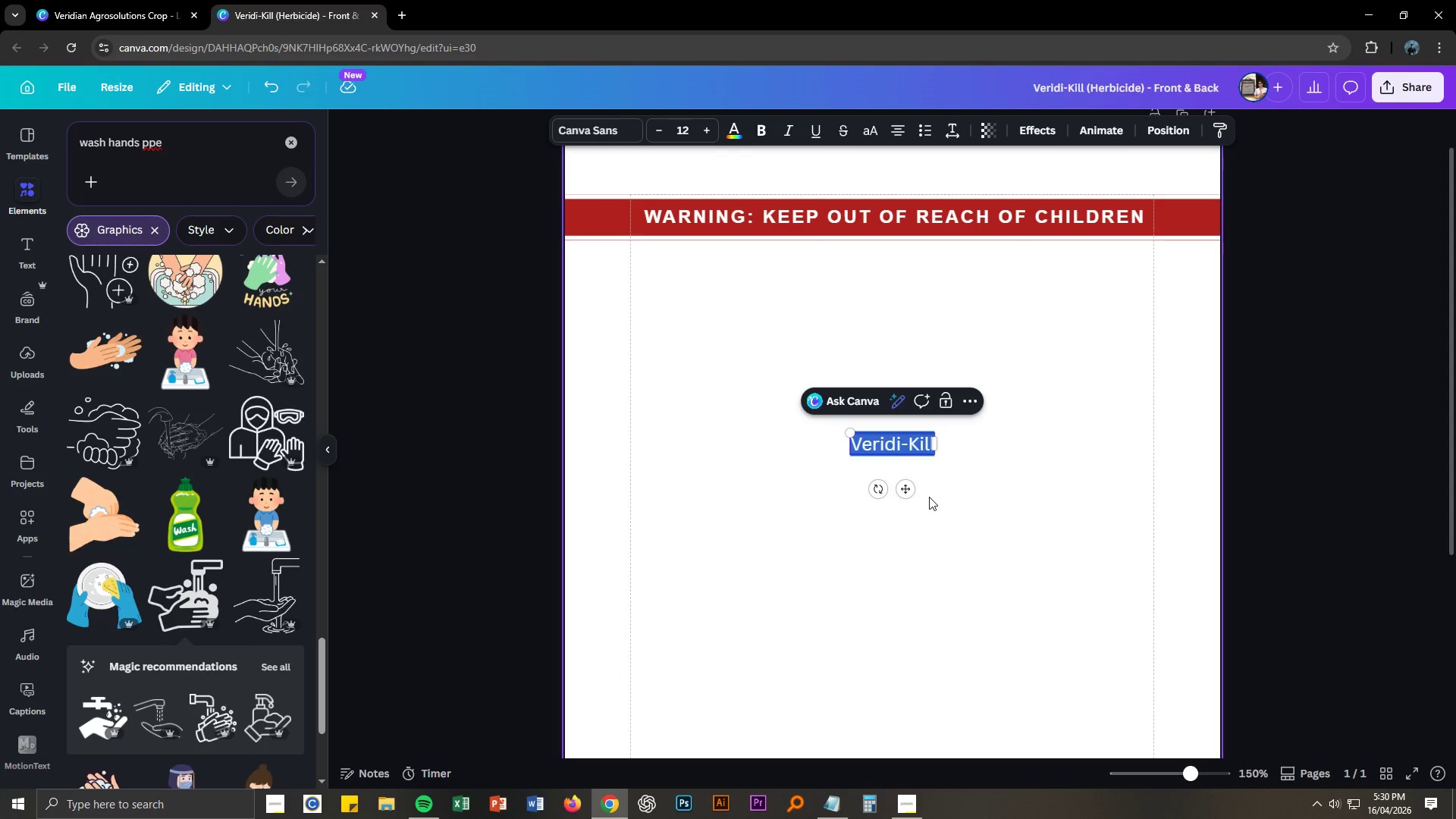 
key(Control+A)
 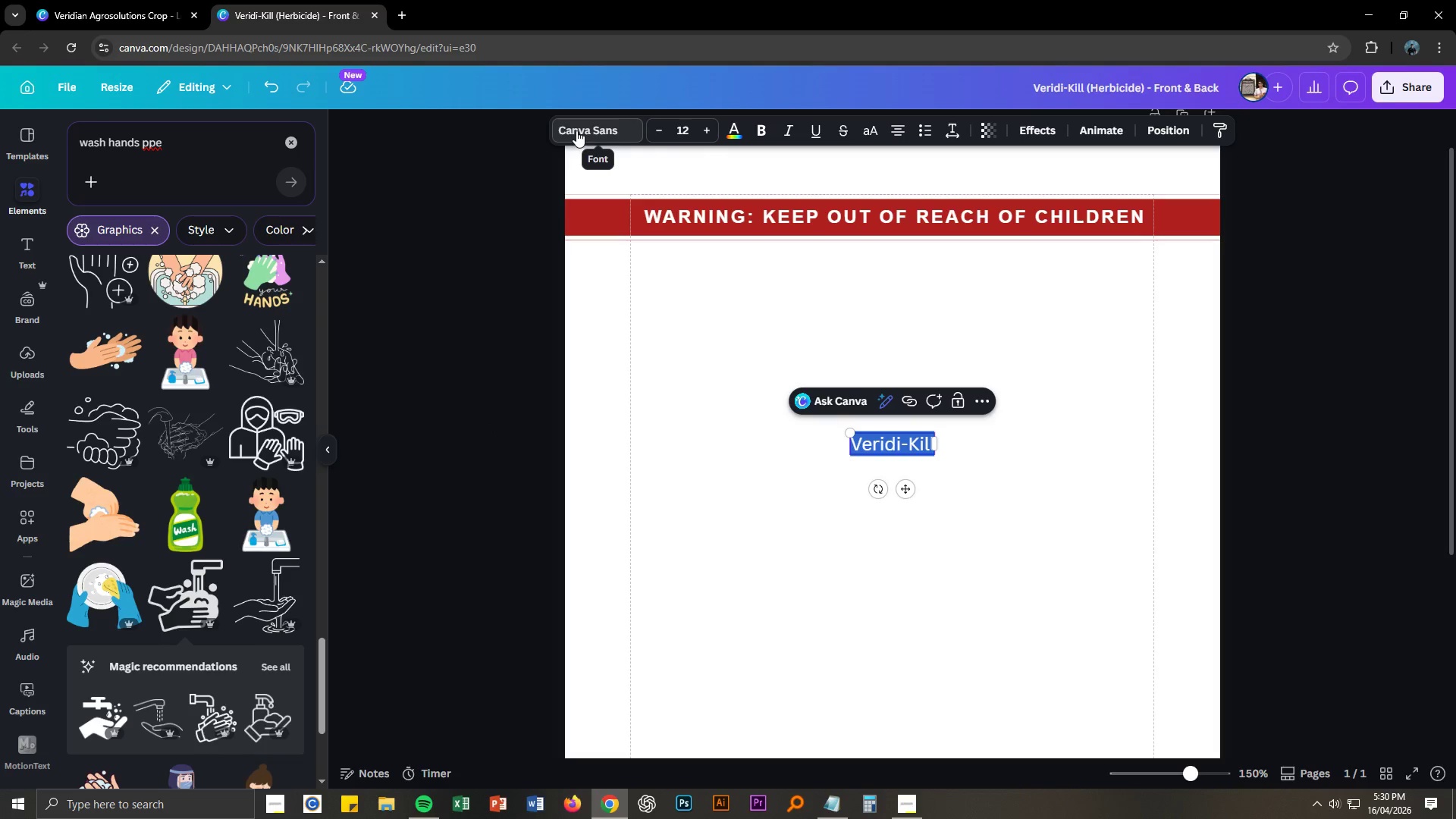 
left_click([843, 221])
 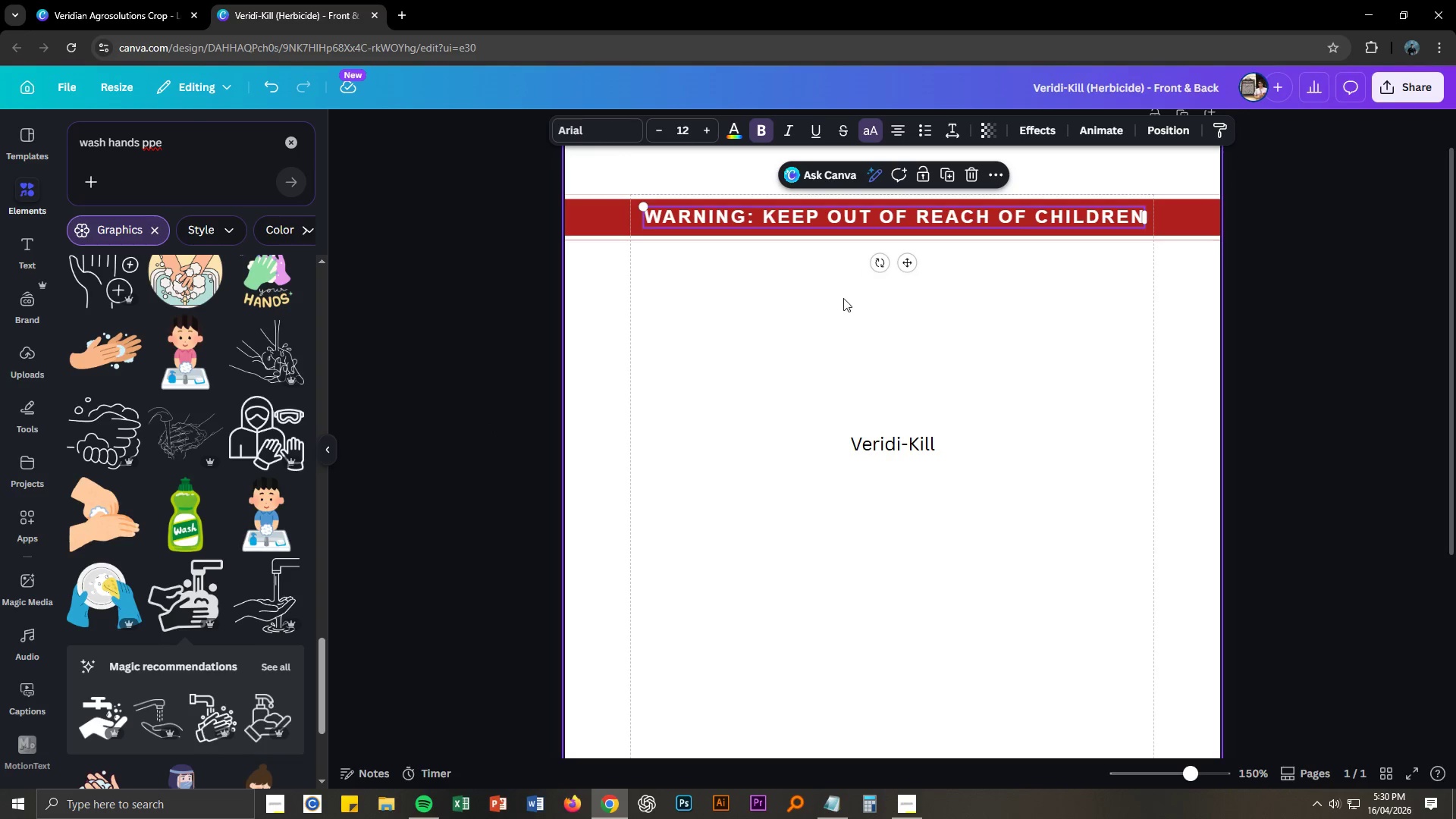 
scroll: coordinate [779, 258], scroll_direction: up, amount: 6.0
 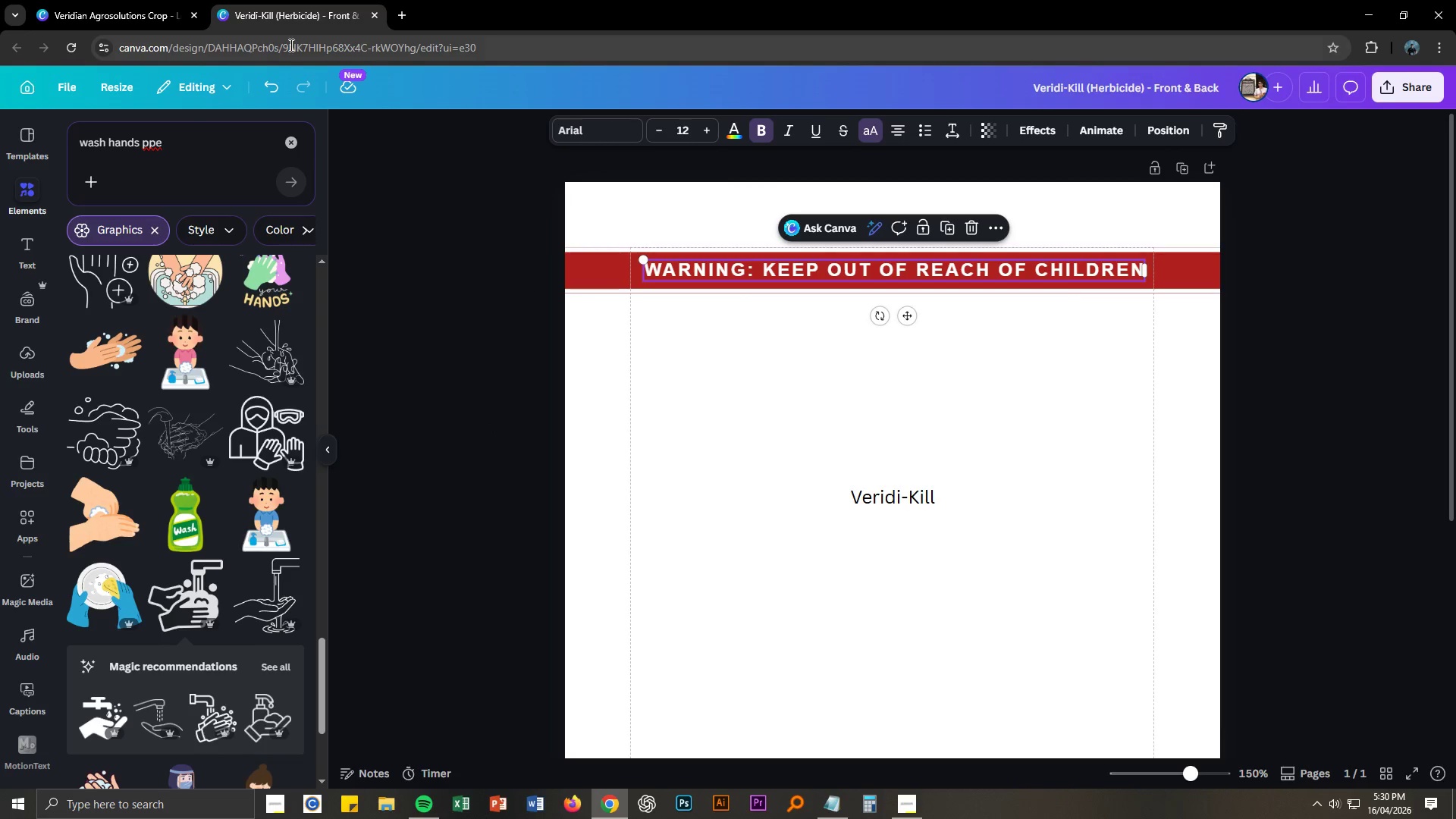 
left_click([138, 2])
 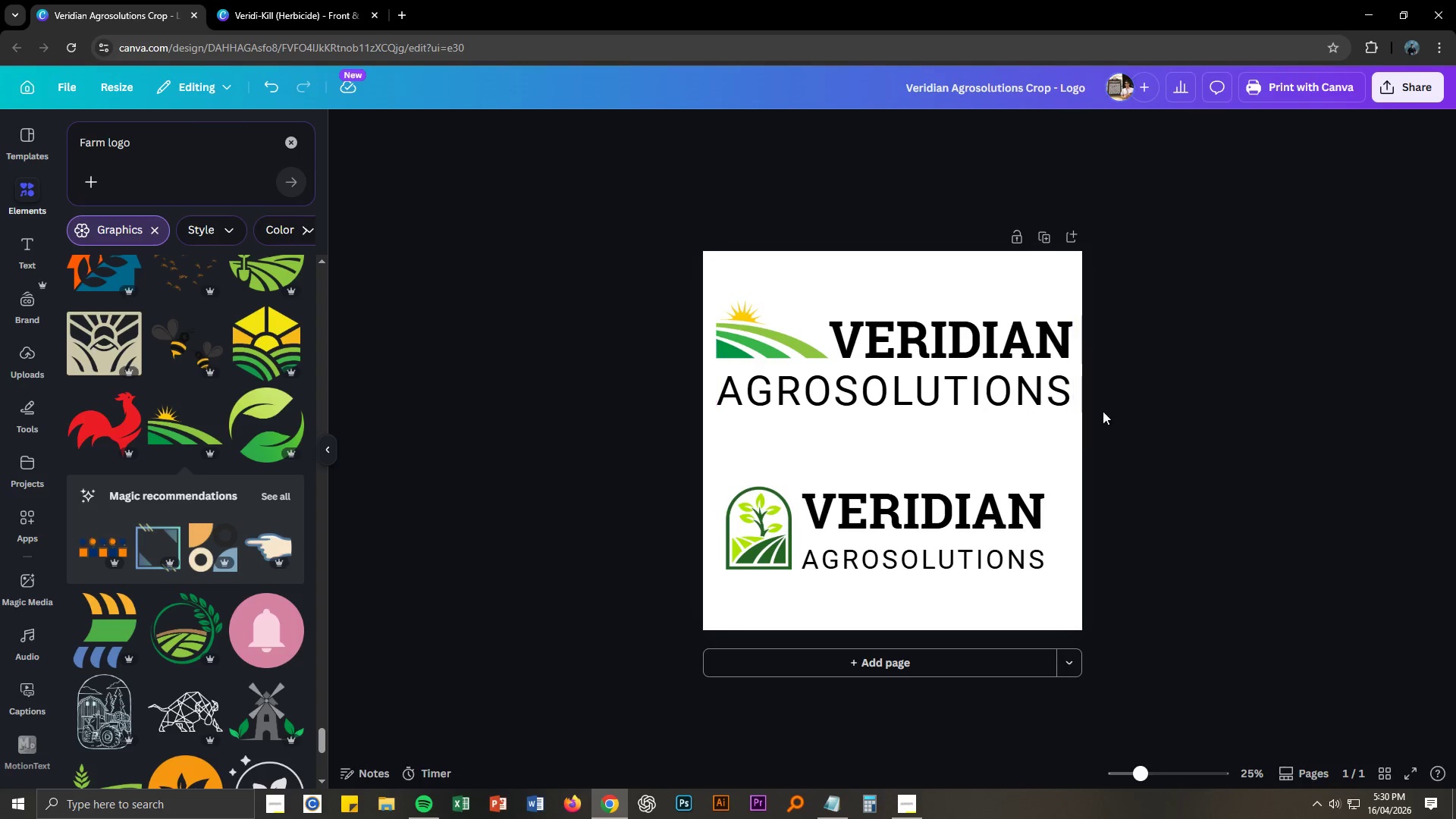 
left_click([970, 338])
 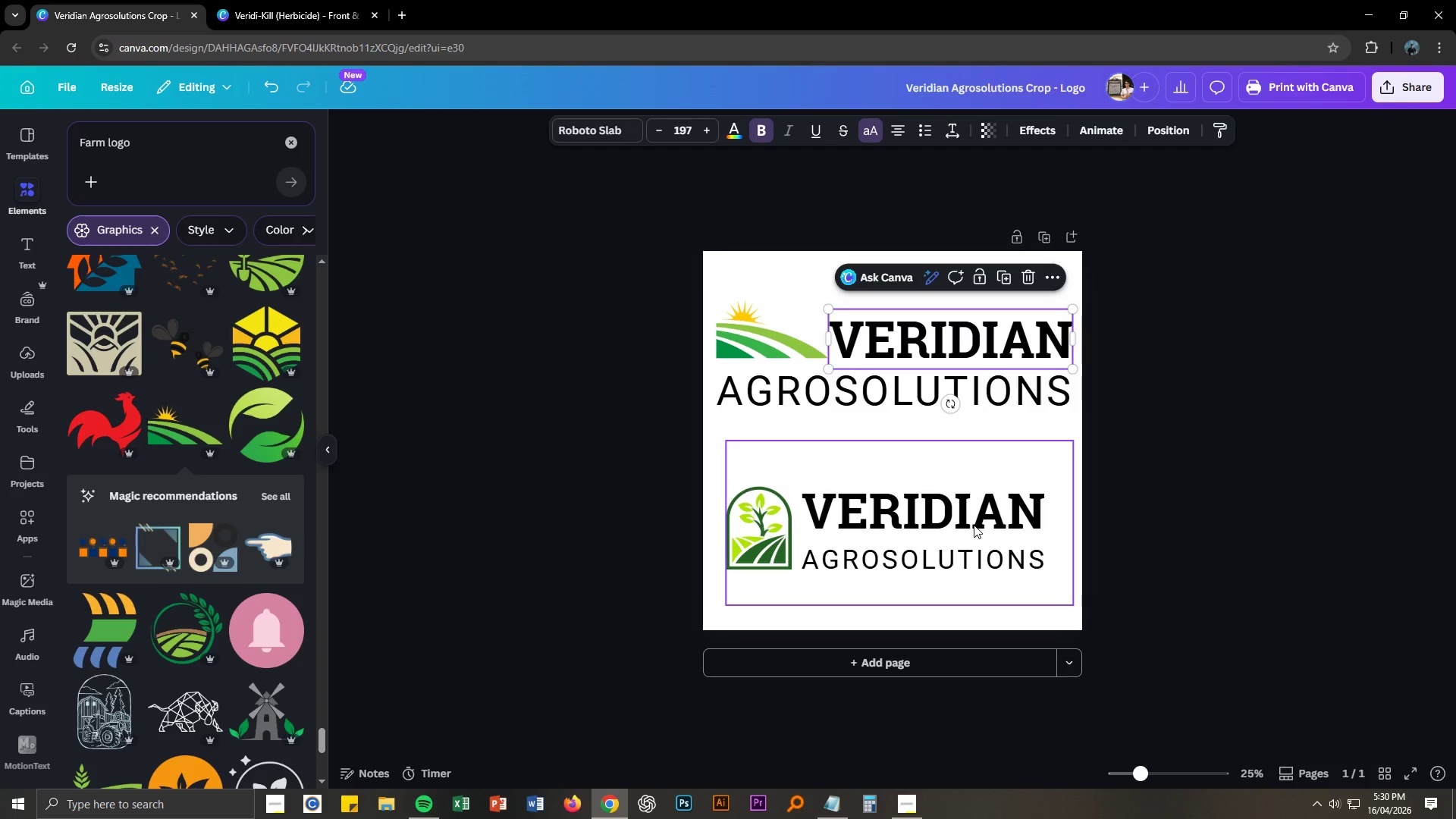 
left_click([974, 525])
 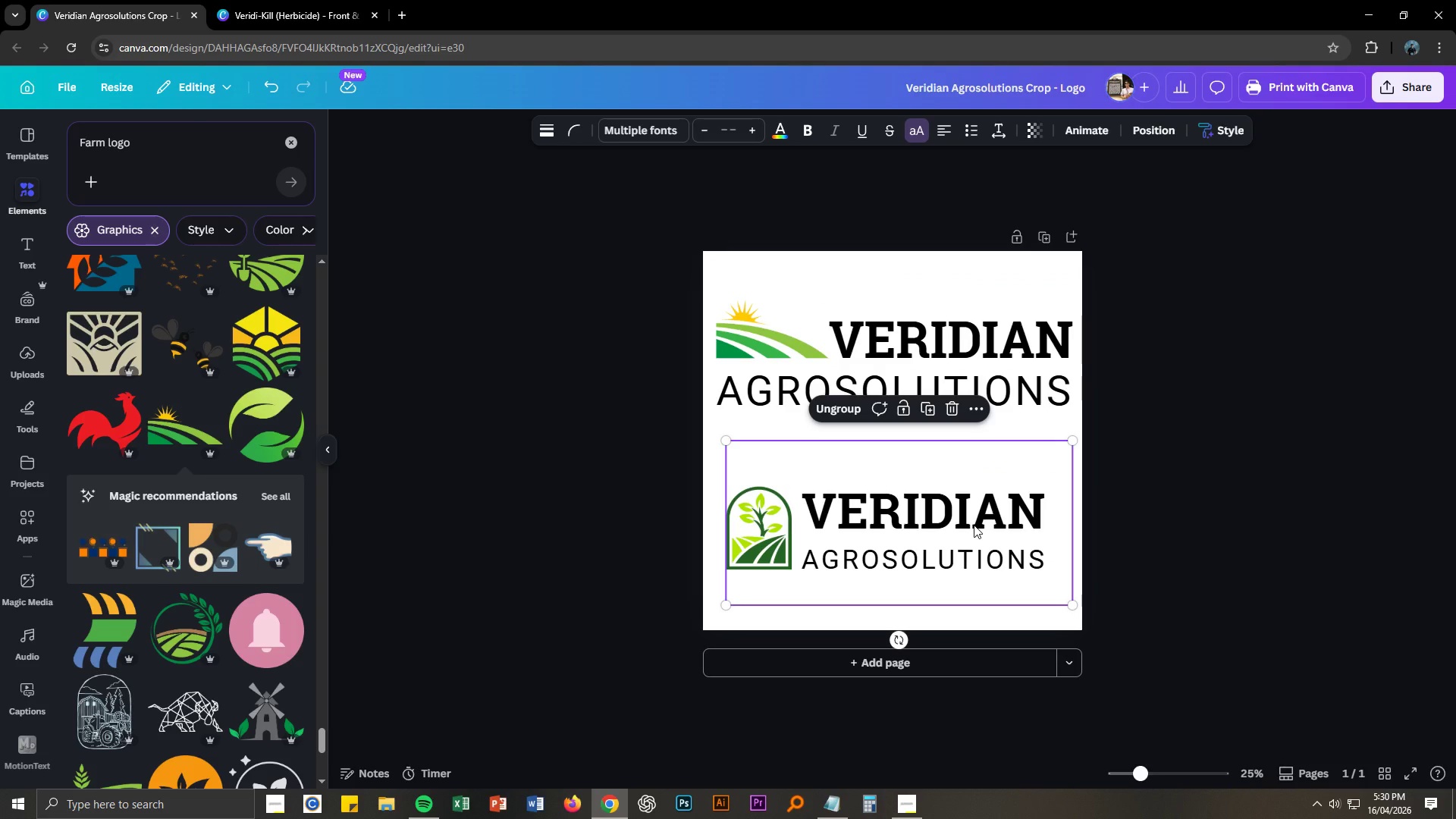 
left_click([1006, 343])
 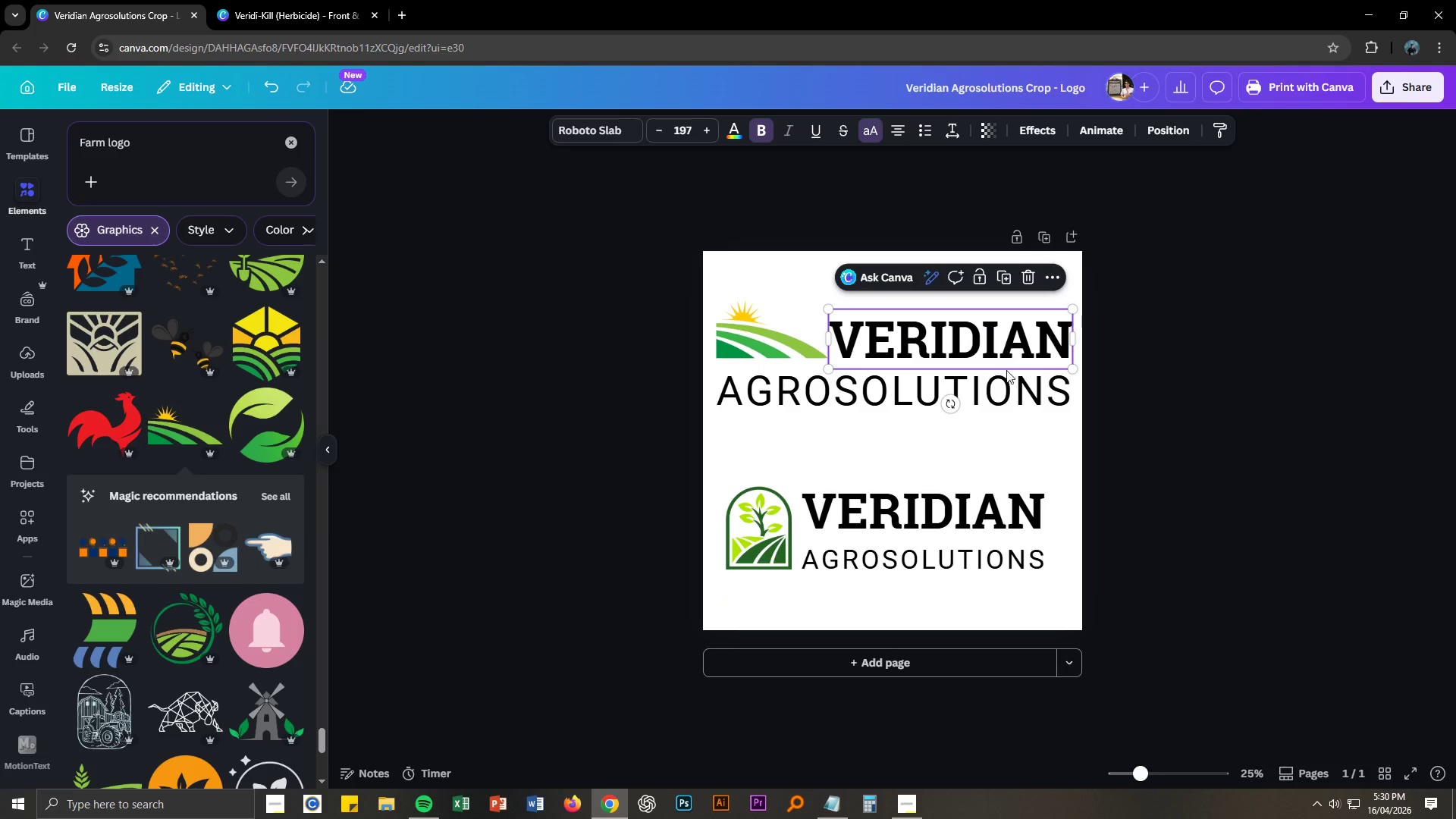 
left_click([1008, 397])
 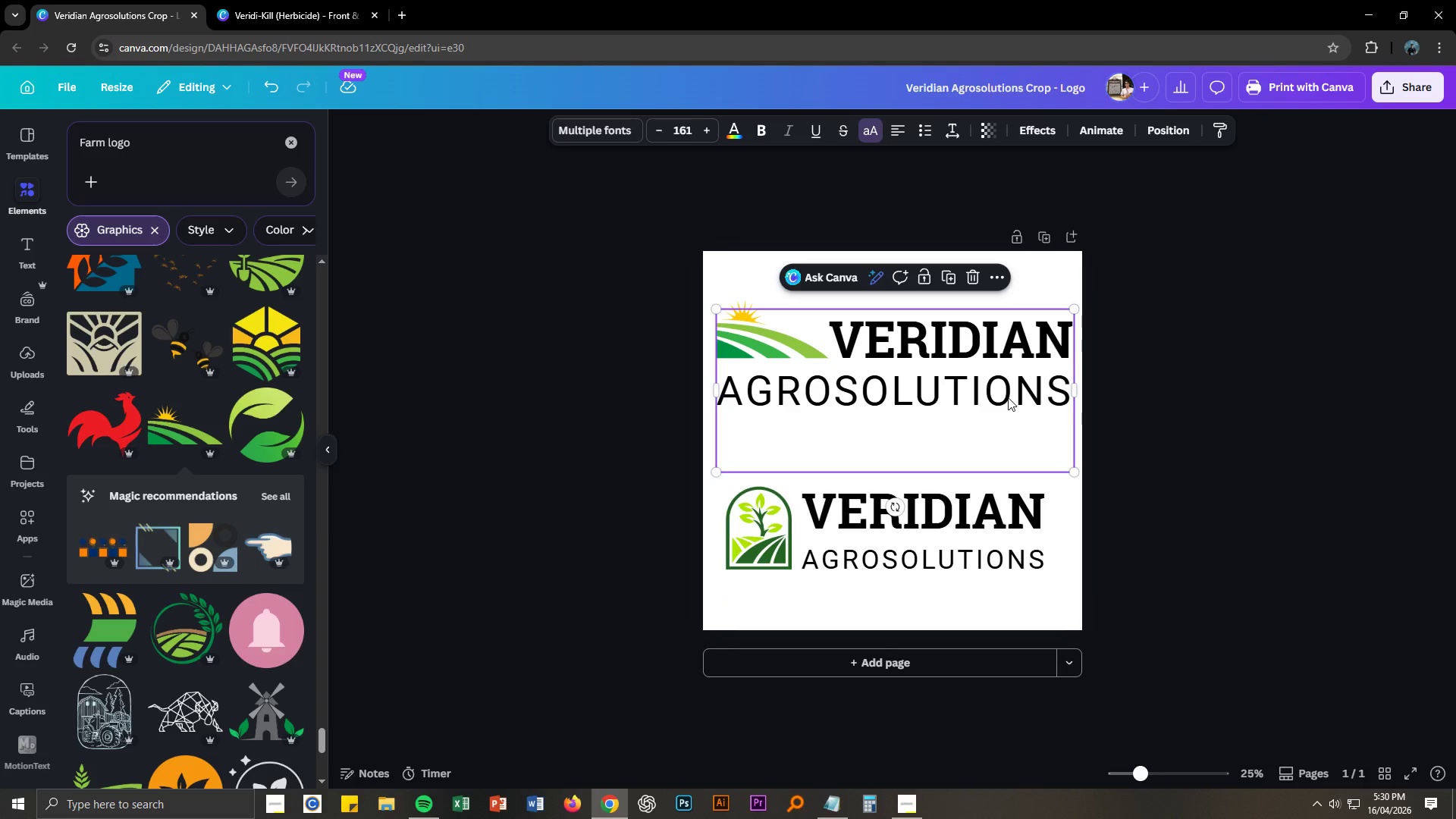 
double_click([1008, 397])
 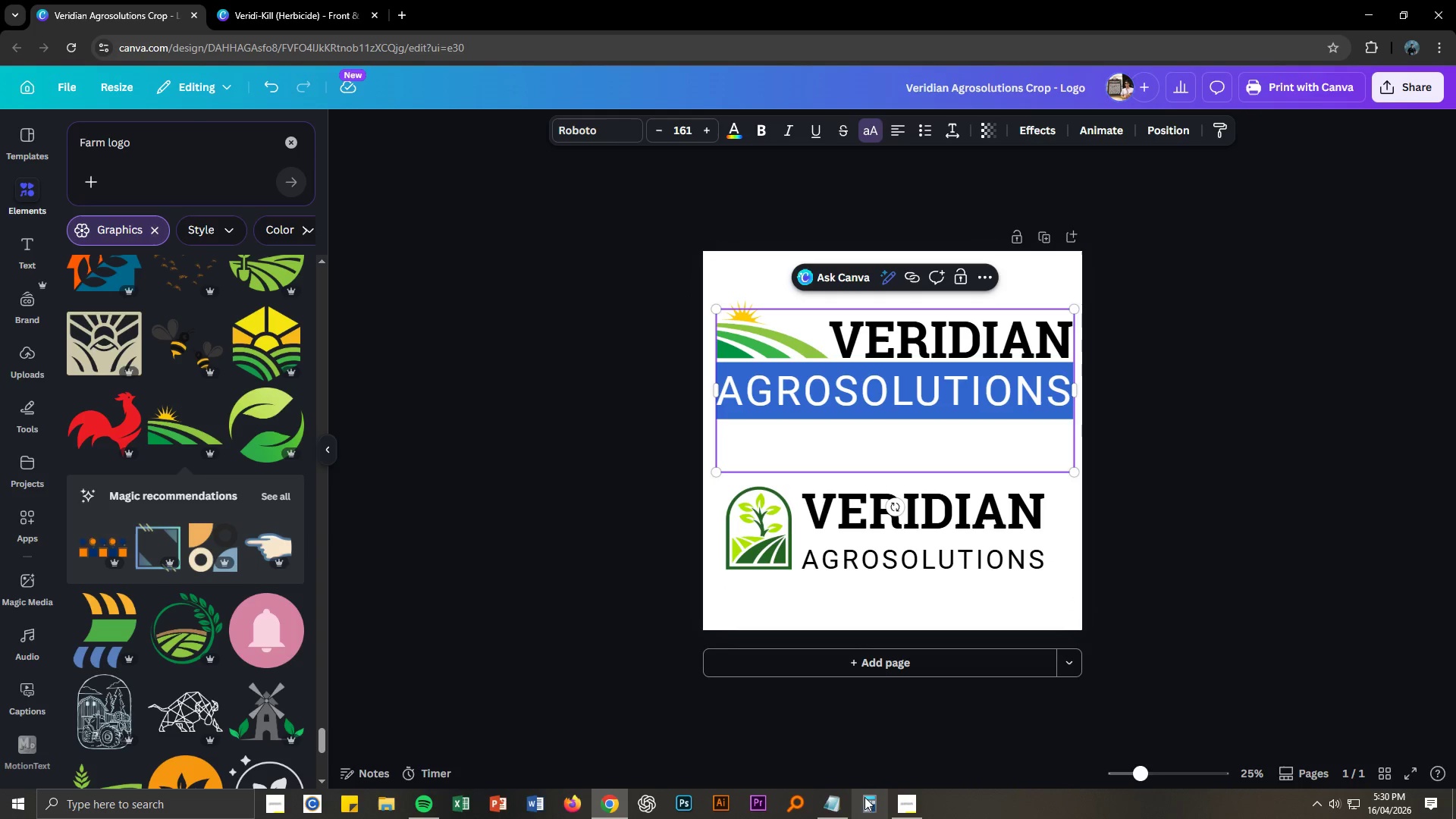 
left_click([836, 809])
 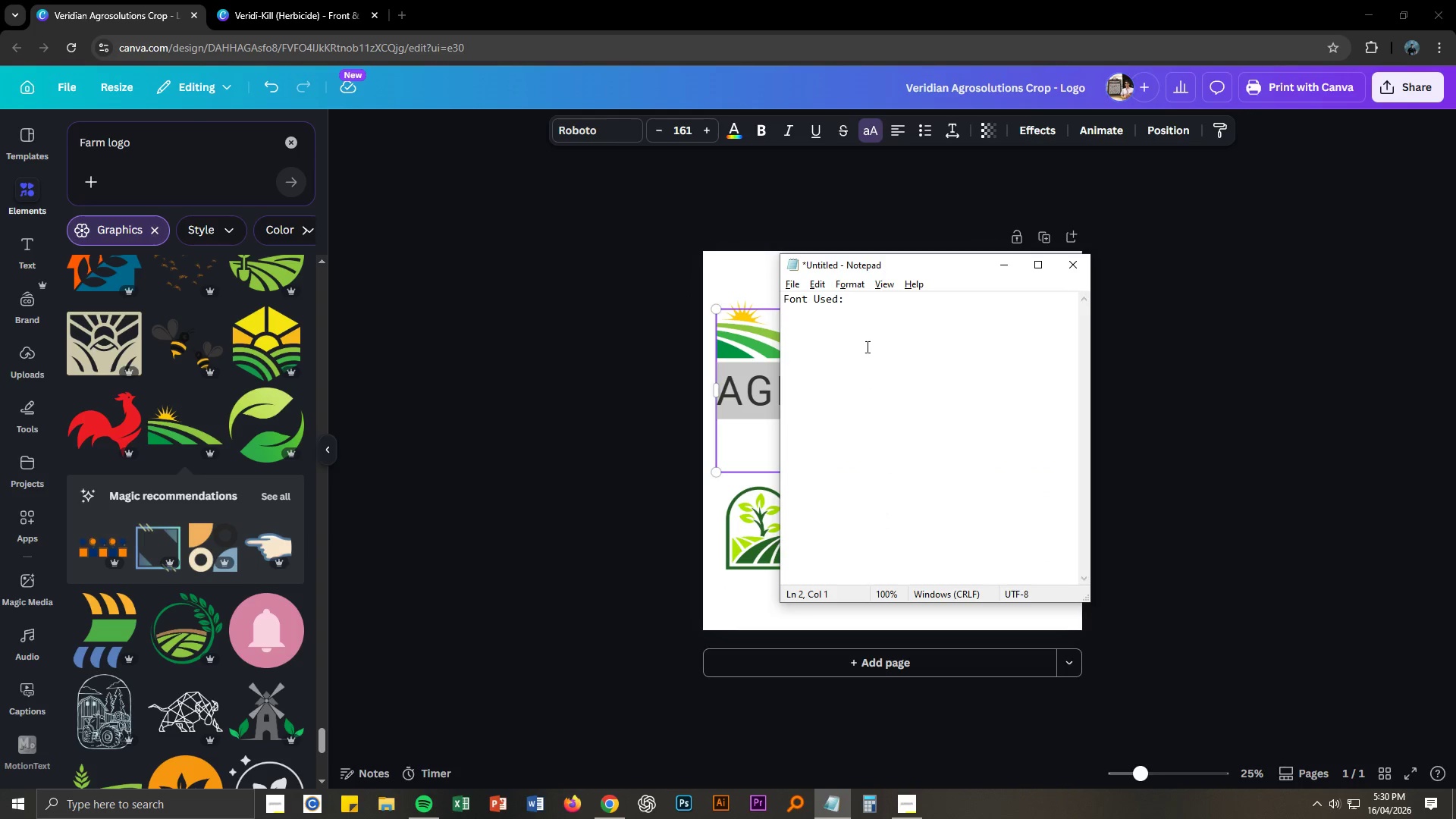 
left_click([854, 300])
 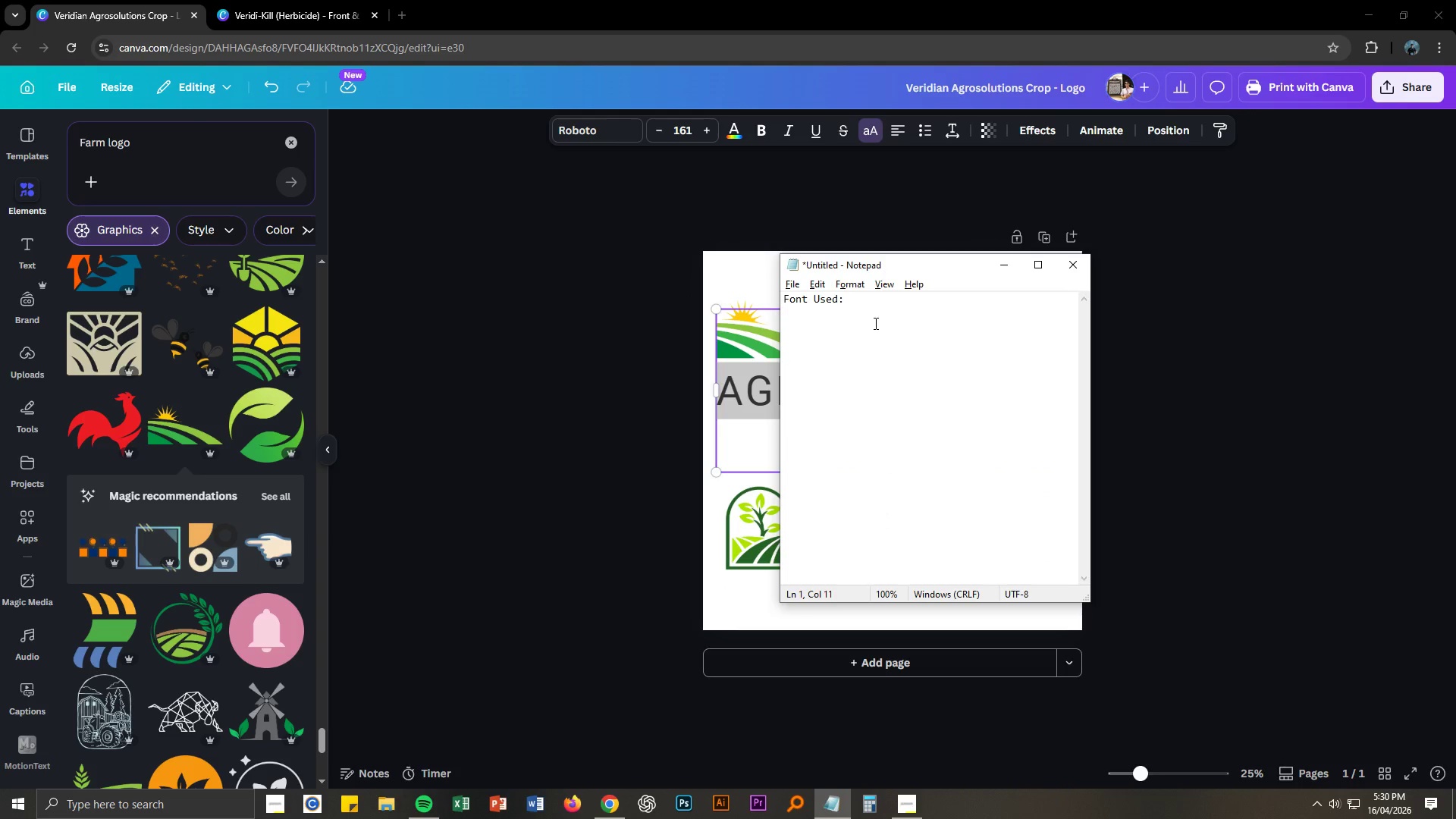 
type( Logo, Roboto Slabs)
 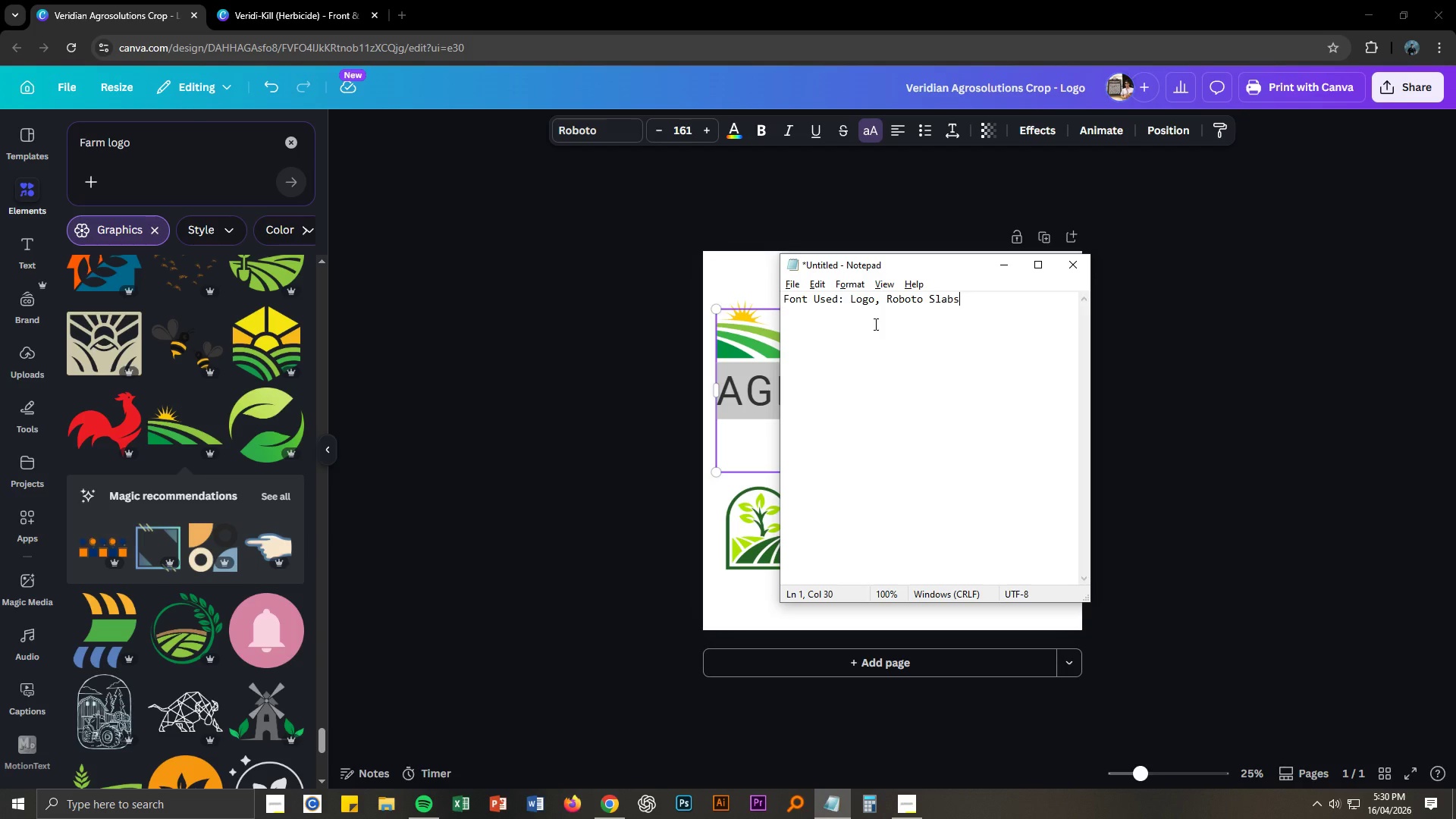 
type( & Roo)
key(Backspace)
type(boto Regular)
 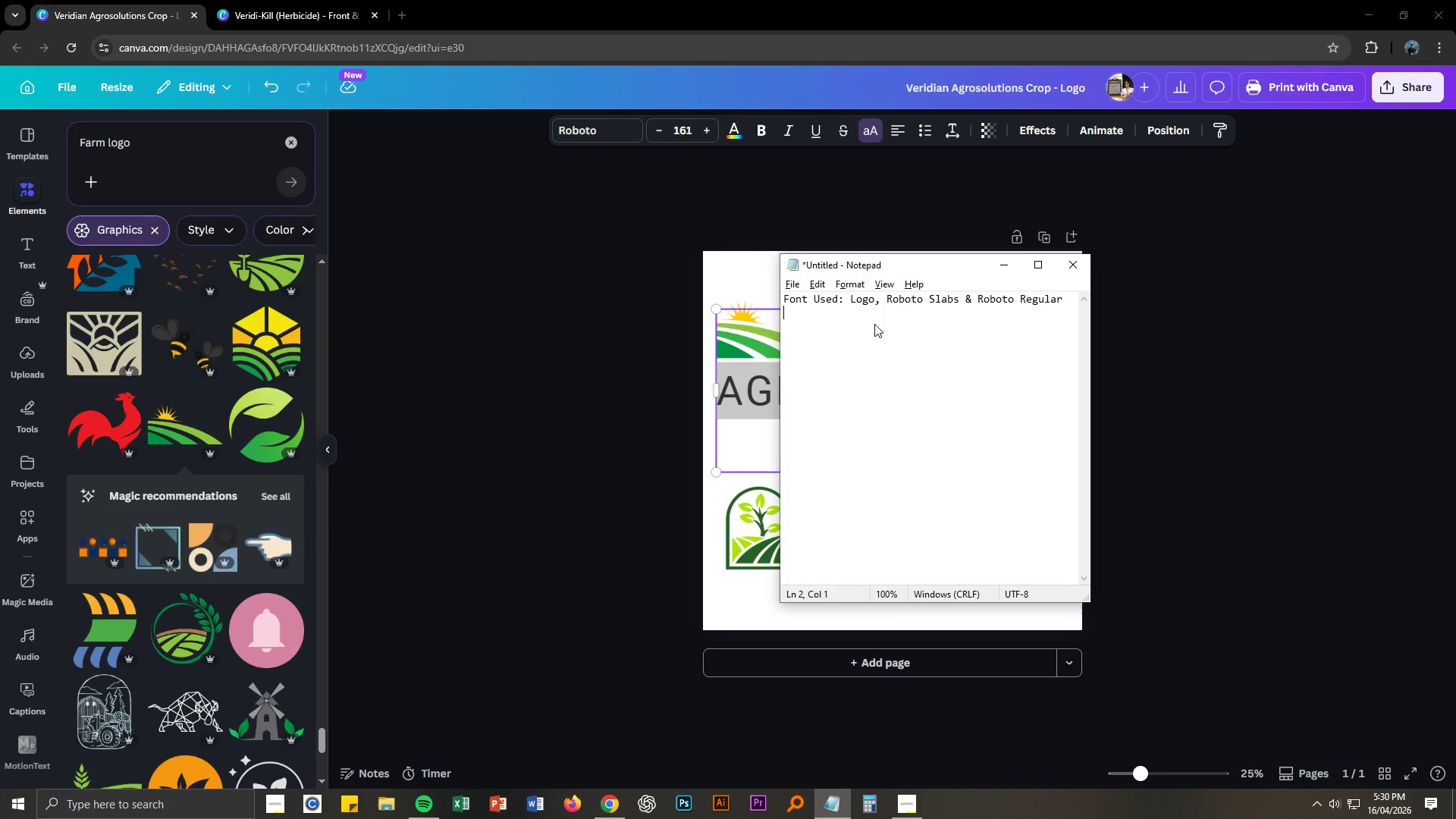 
 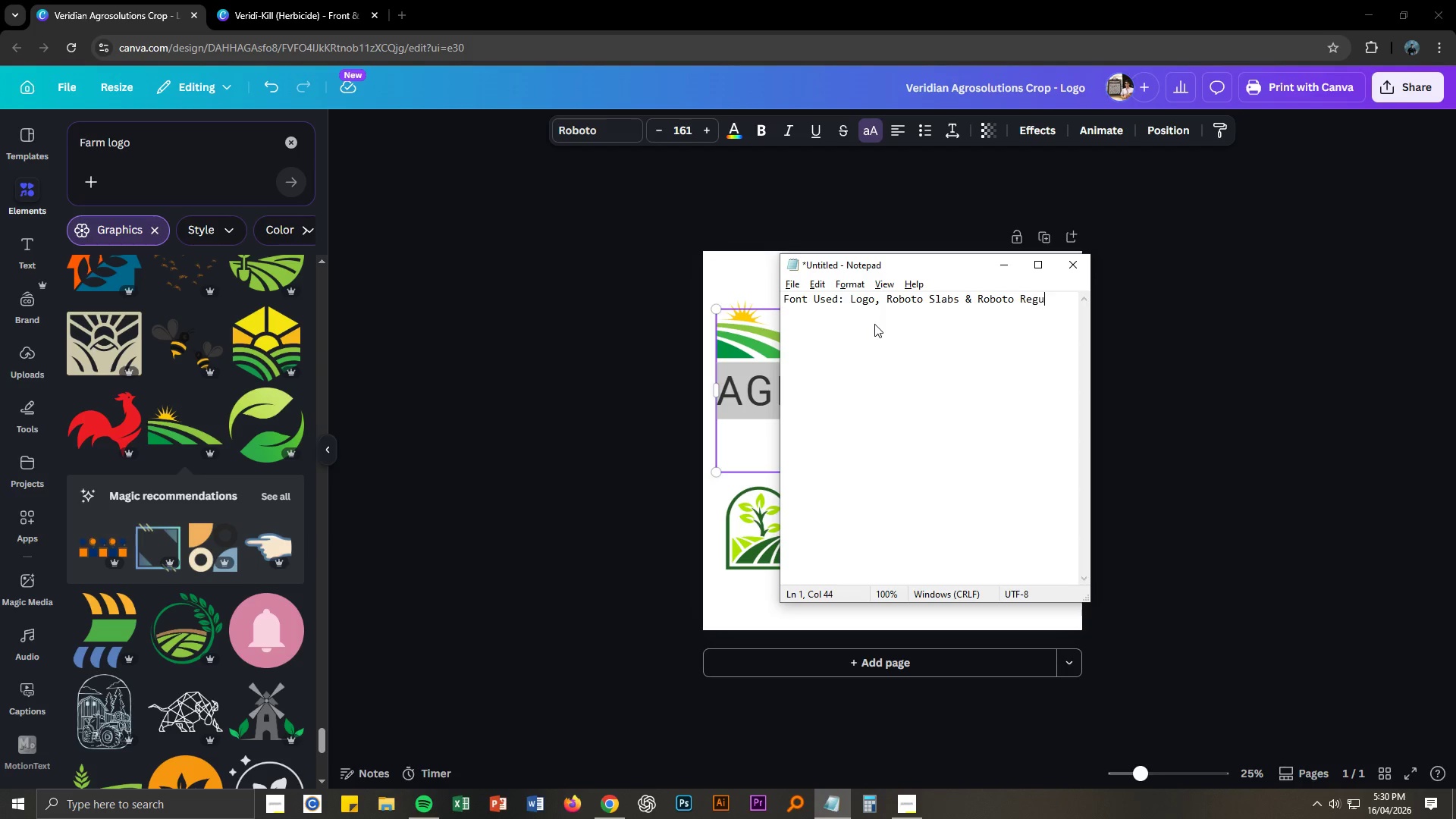 
key(Enter)
 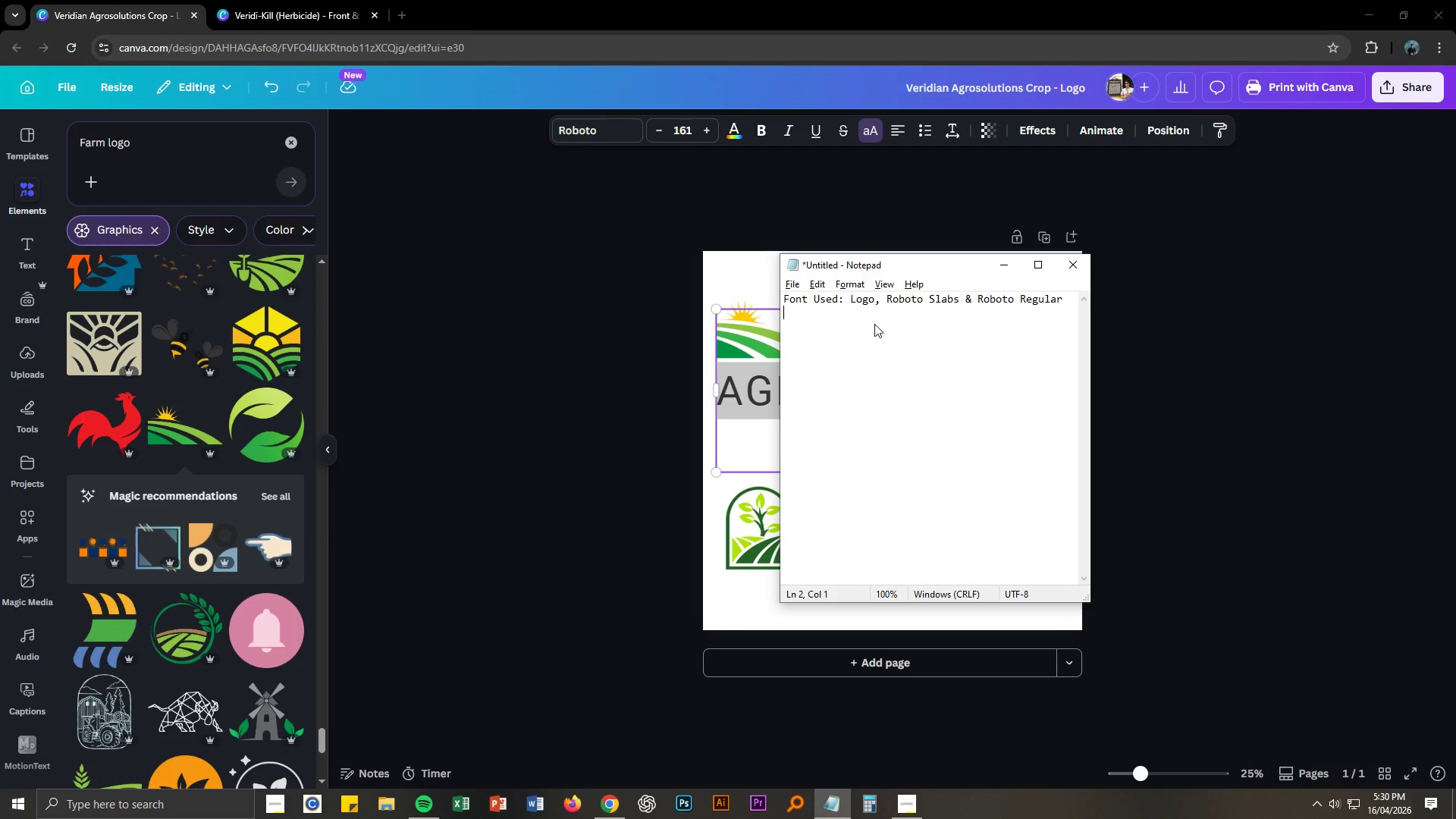 
type(Con)
key(Backspace)
key(Backspace)
key(Backspace)
type(Conmte)
key(Backspace)
key(Backspace)
key(Backspace)
type(tent Text)
key(Backspace)
key(Backspace)
key(Backspace)
key(Backspace)
type(Text Font:L )
 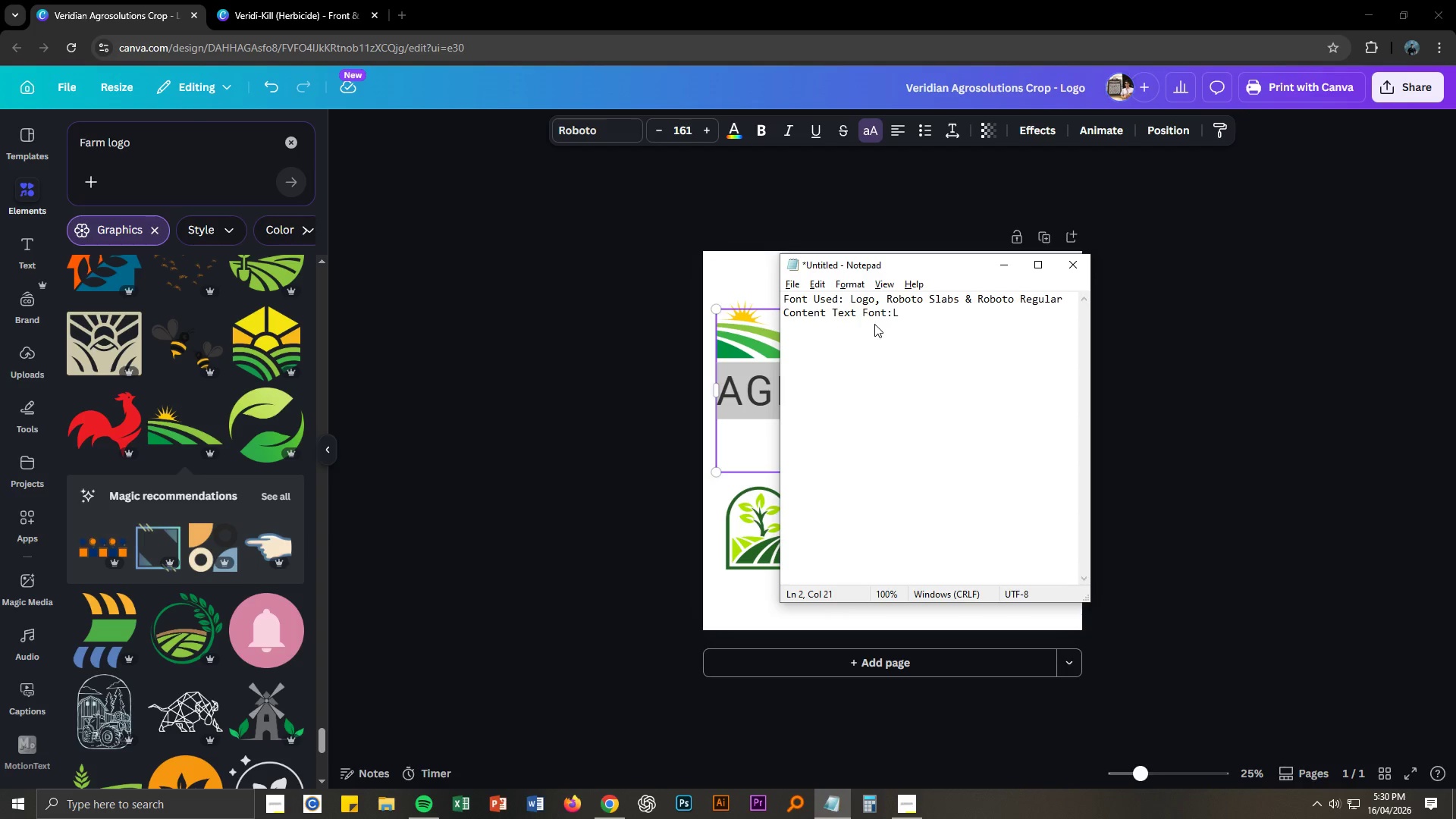 
wait(5.81)
 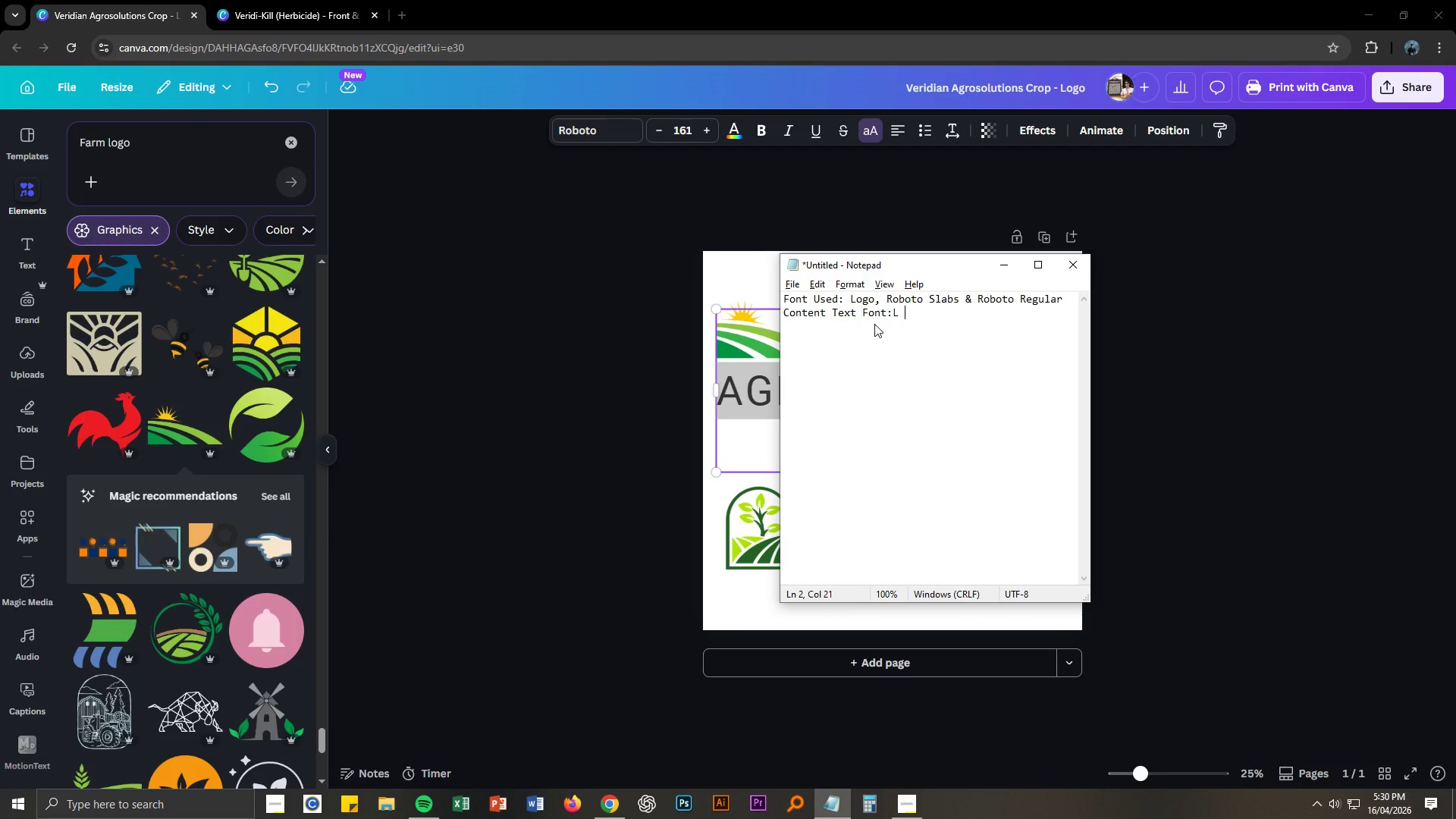 
left_click_drag(start_coordinate=[874, 301], to_coordinate=[783, 295])
 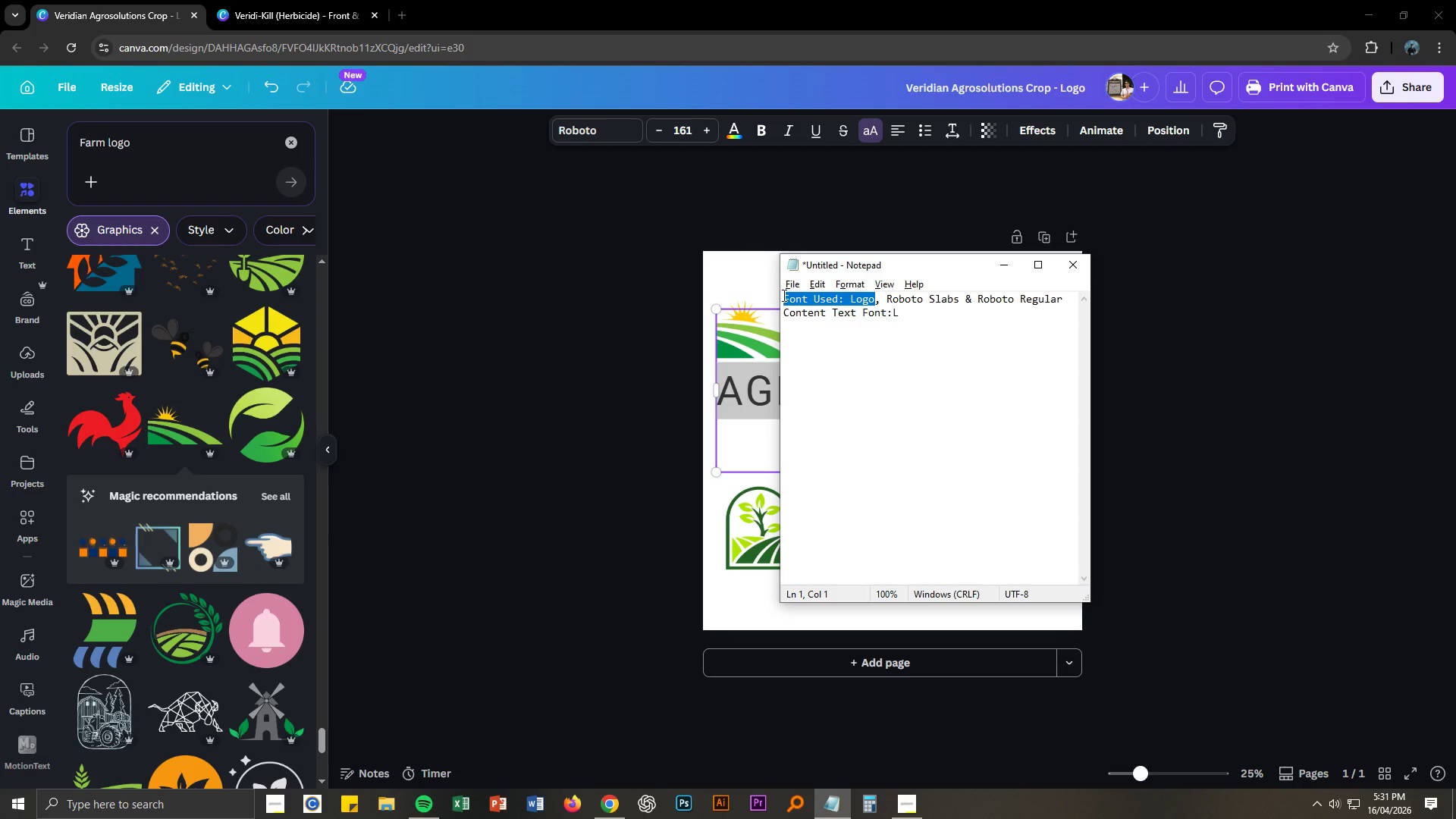 
hold_key(key=ShiftLeft, duration=0.42)
 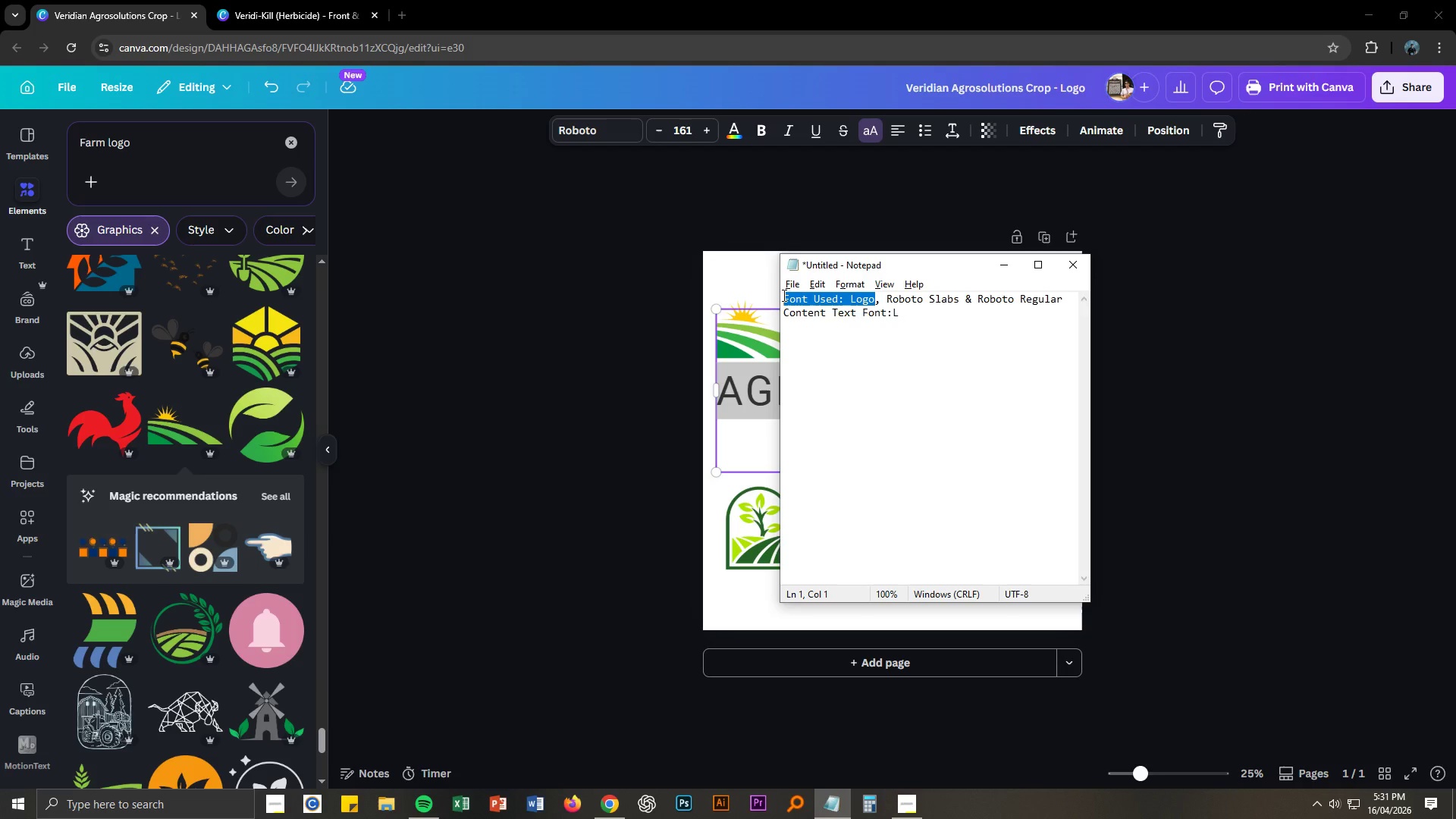 
type(Logo Fonts)
 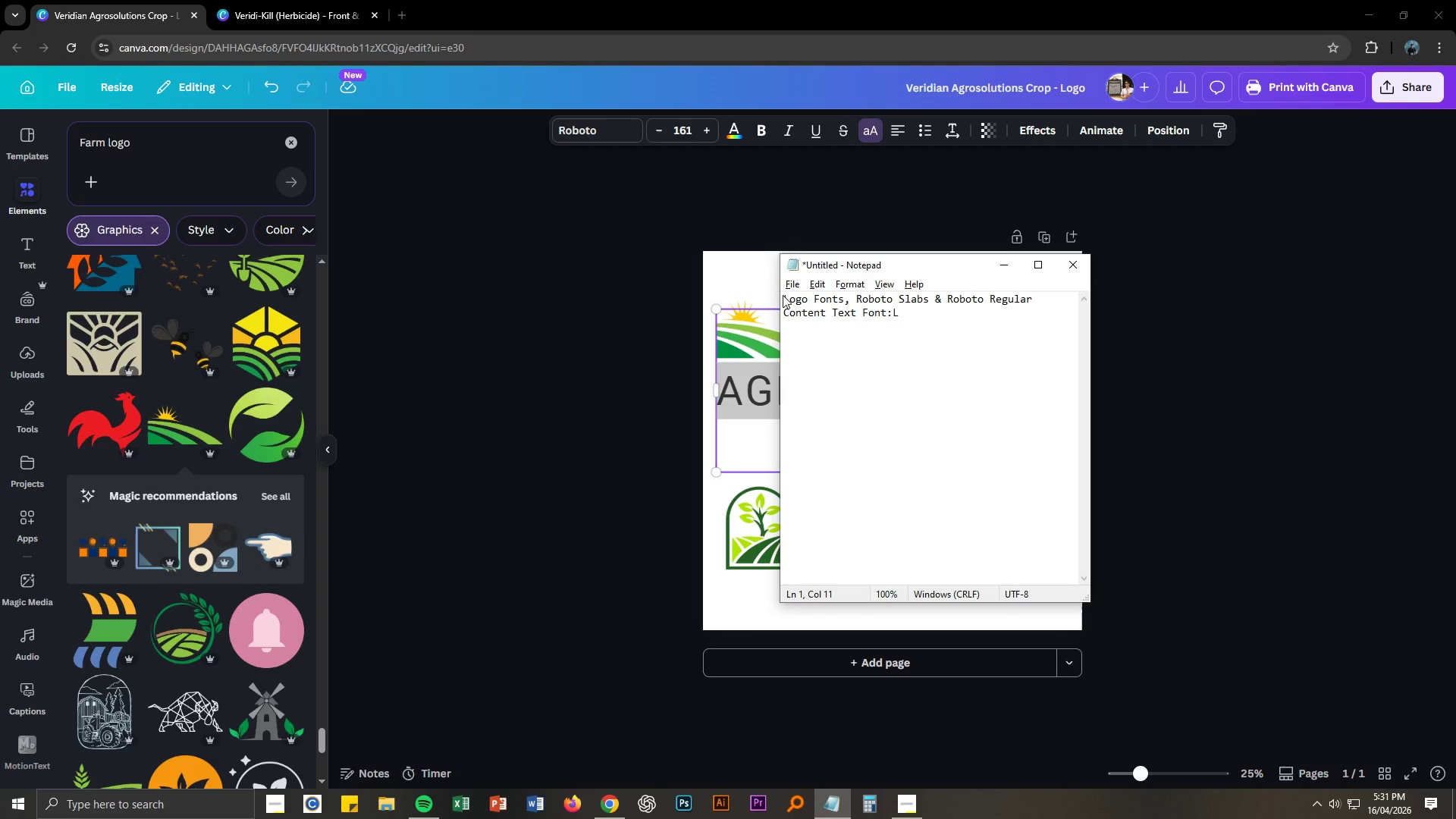 
key(ArrowRight)
 